 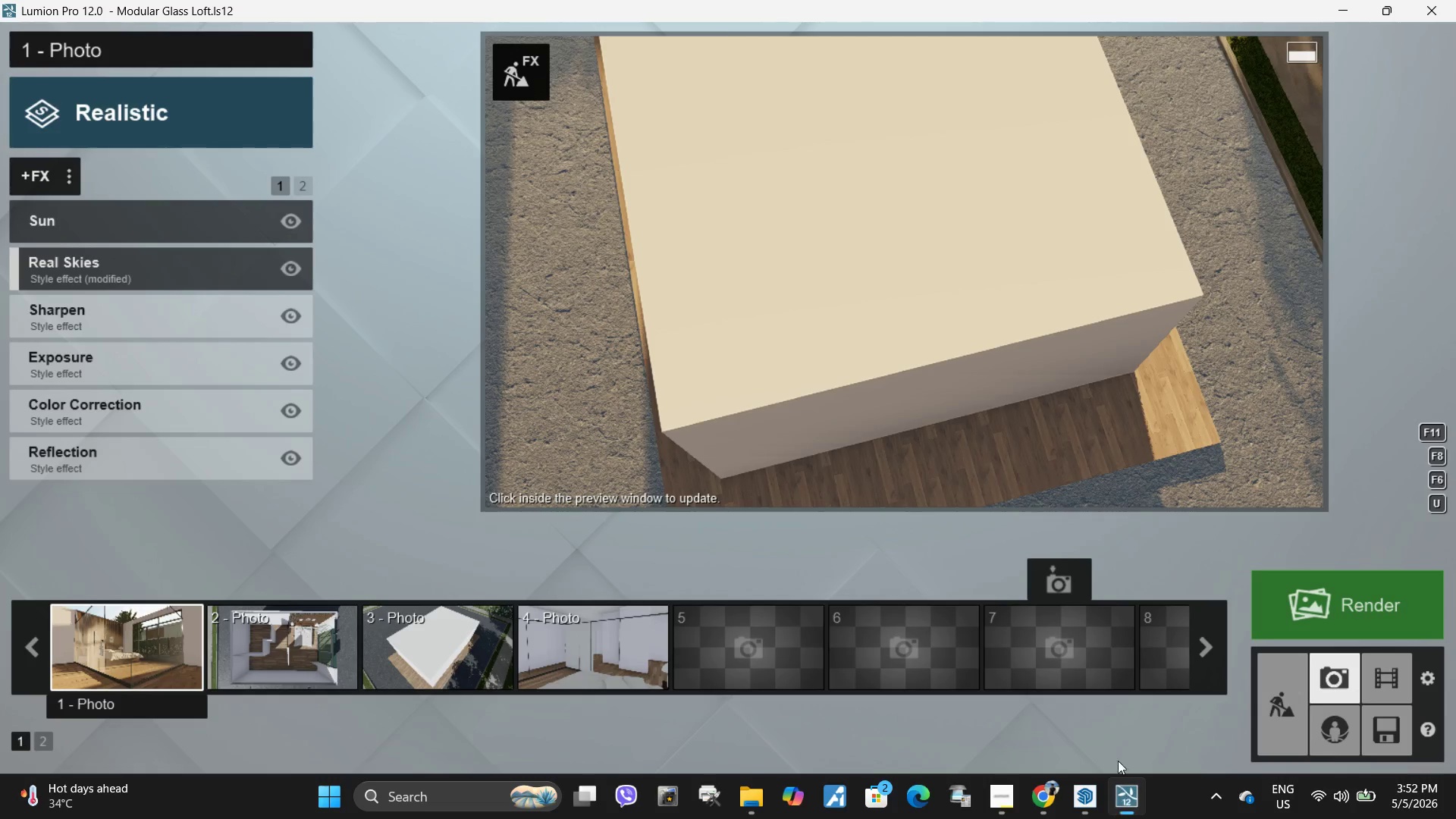 
hold_key(key=W, duration=0.89)
 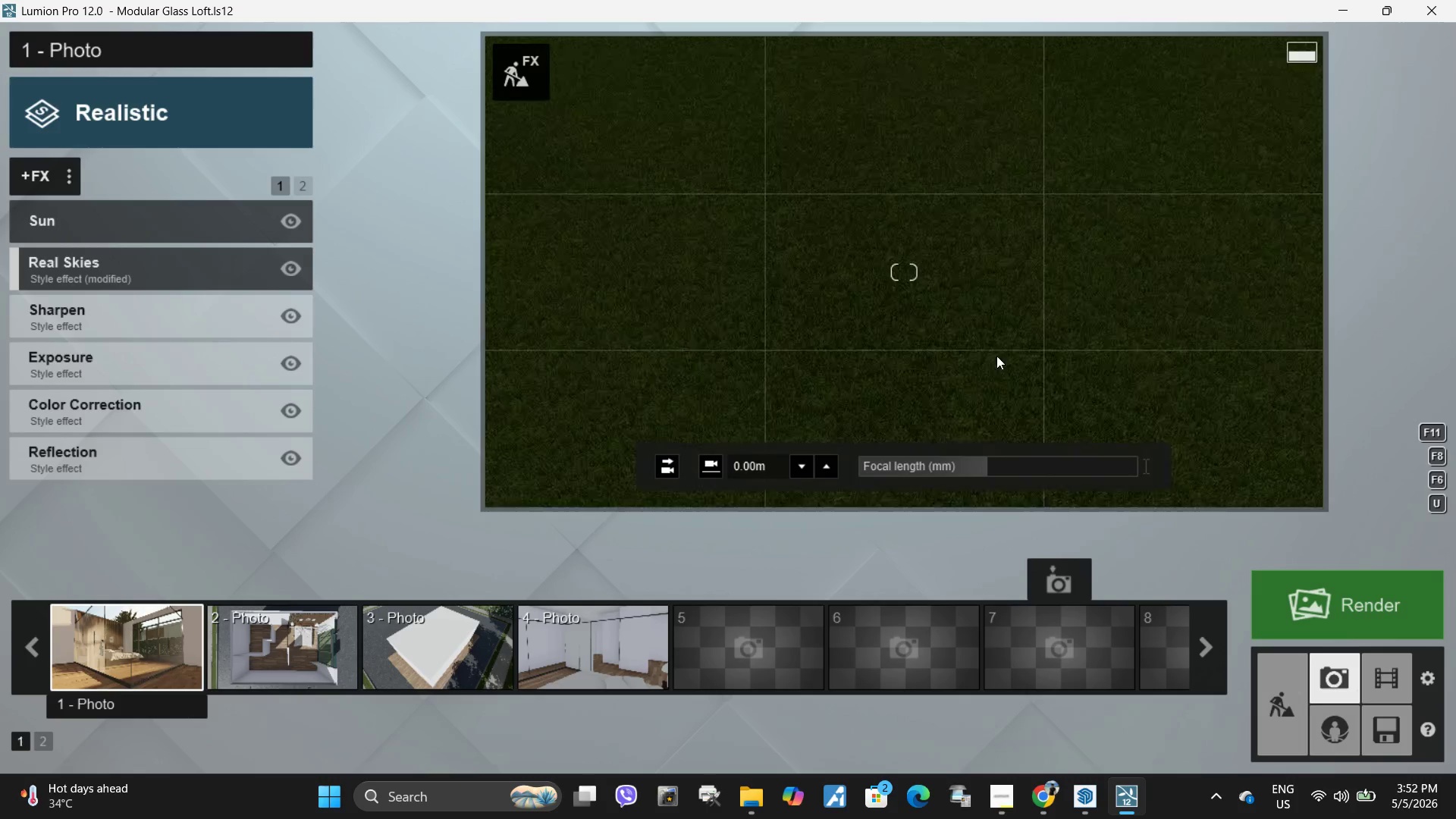 
hold_key(key=E, duration=0.31)
 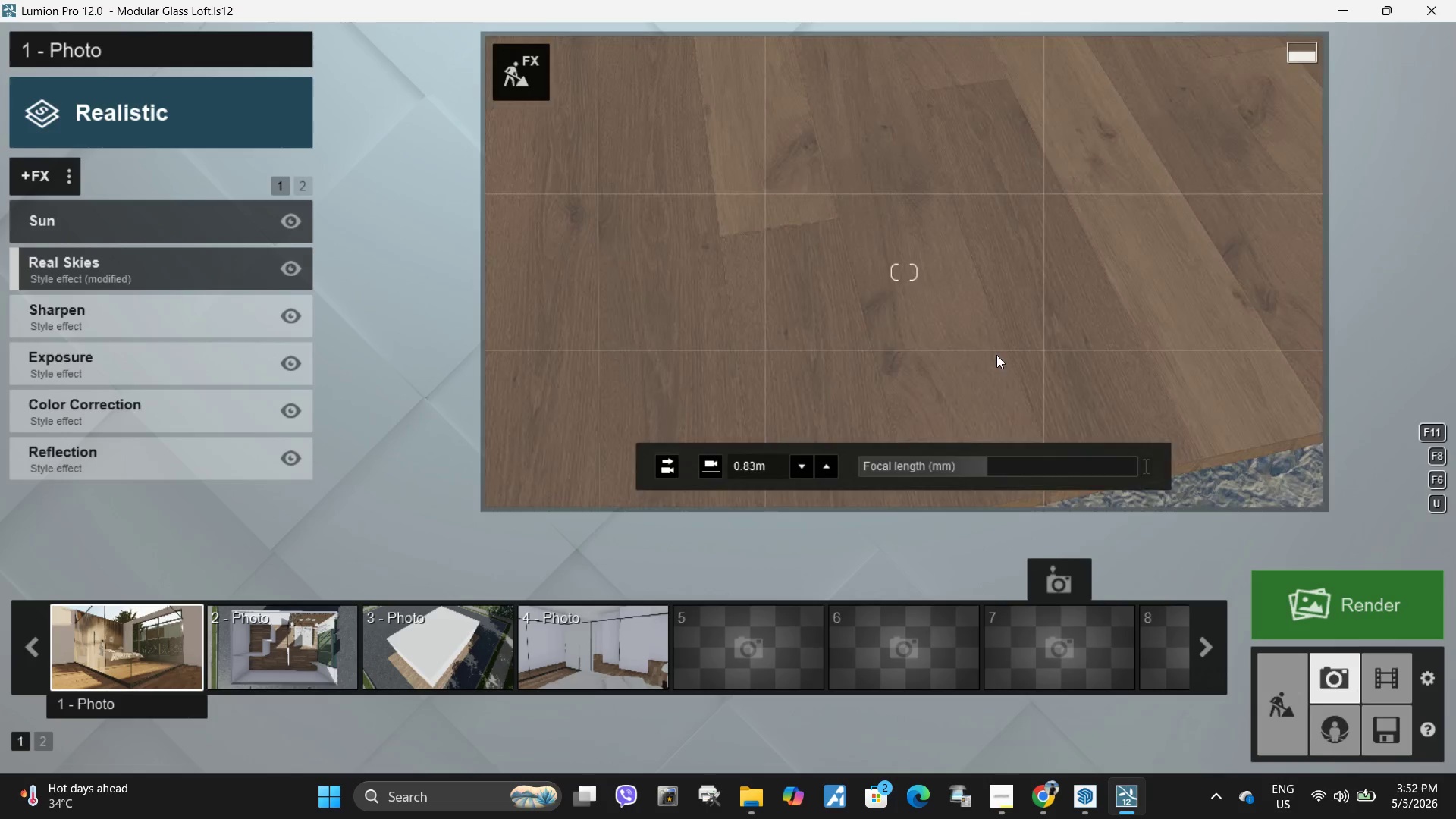 
type(QWS)
 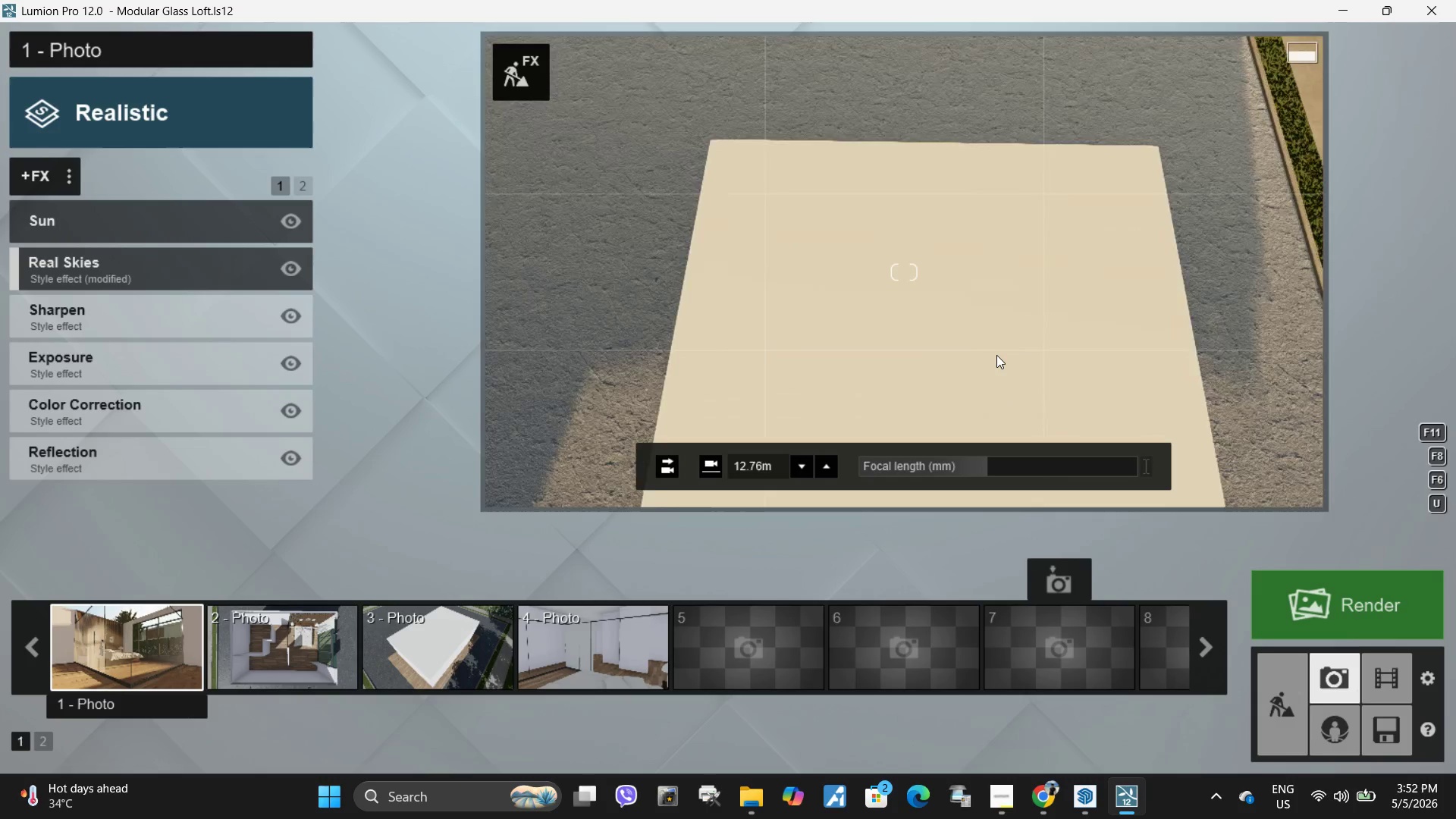 
key(Shift+E)
 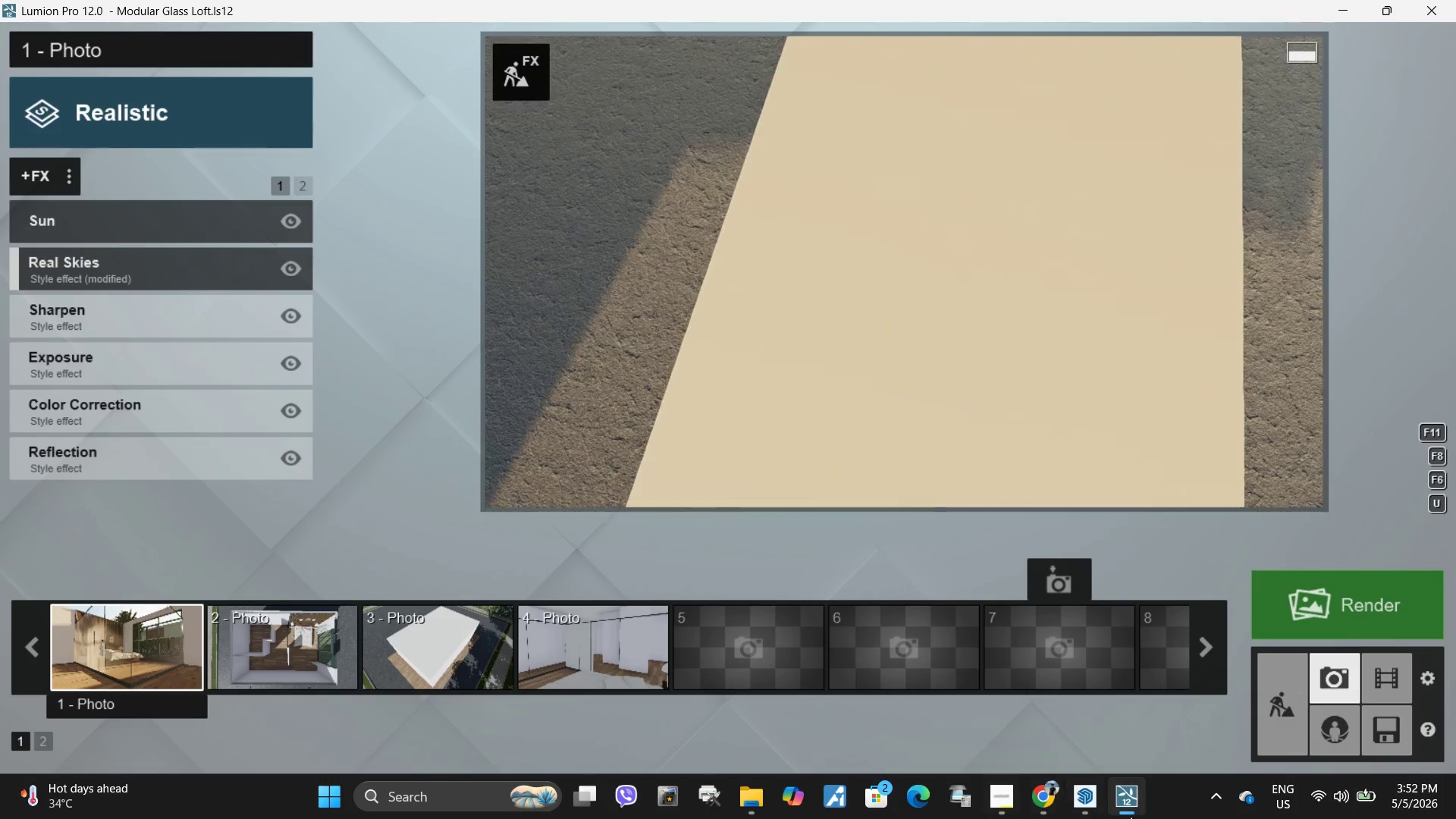 
left_click([1084, 802])
 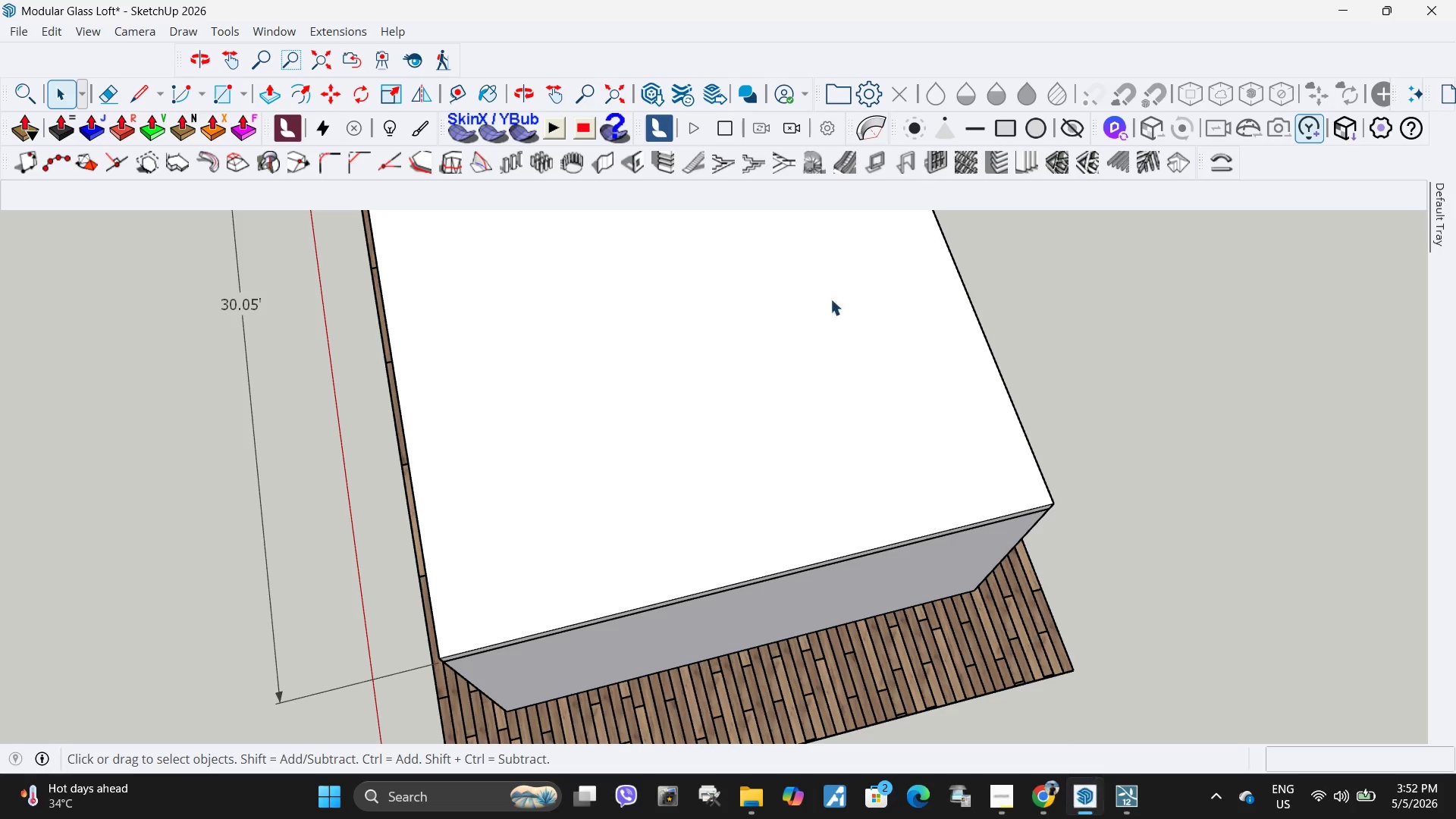 
scroll: coordinate [744, 314], scroll_direction: down, amount: 5.0
 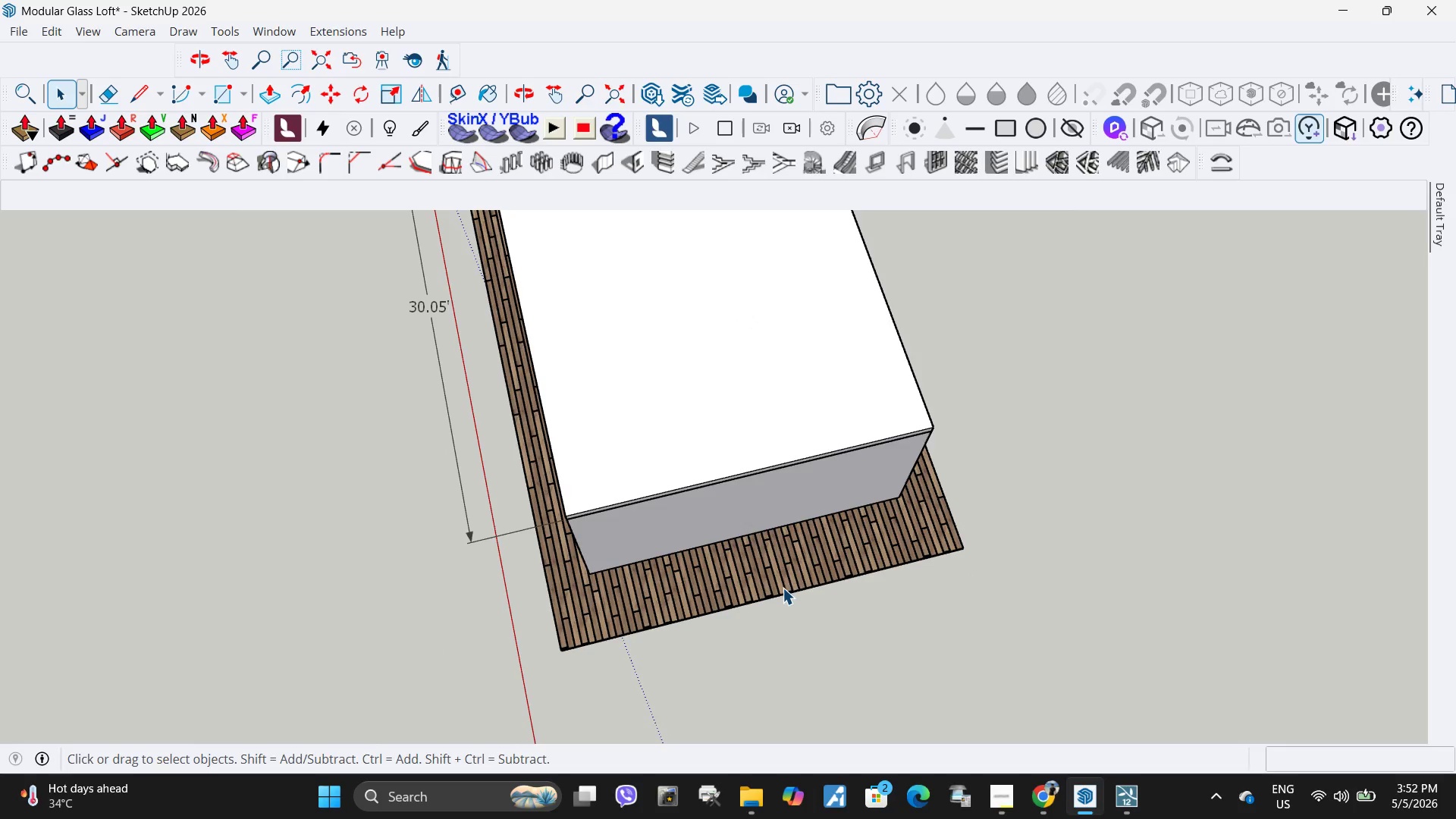 
left_click_drag(start_coordinate=[979, 676], to_coordinate=[791, 528])
 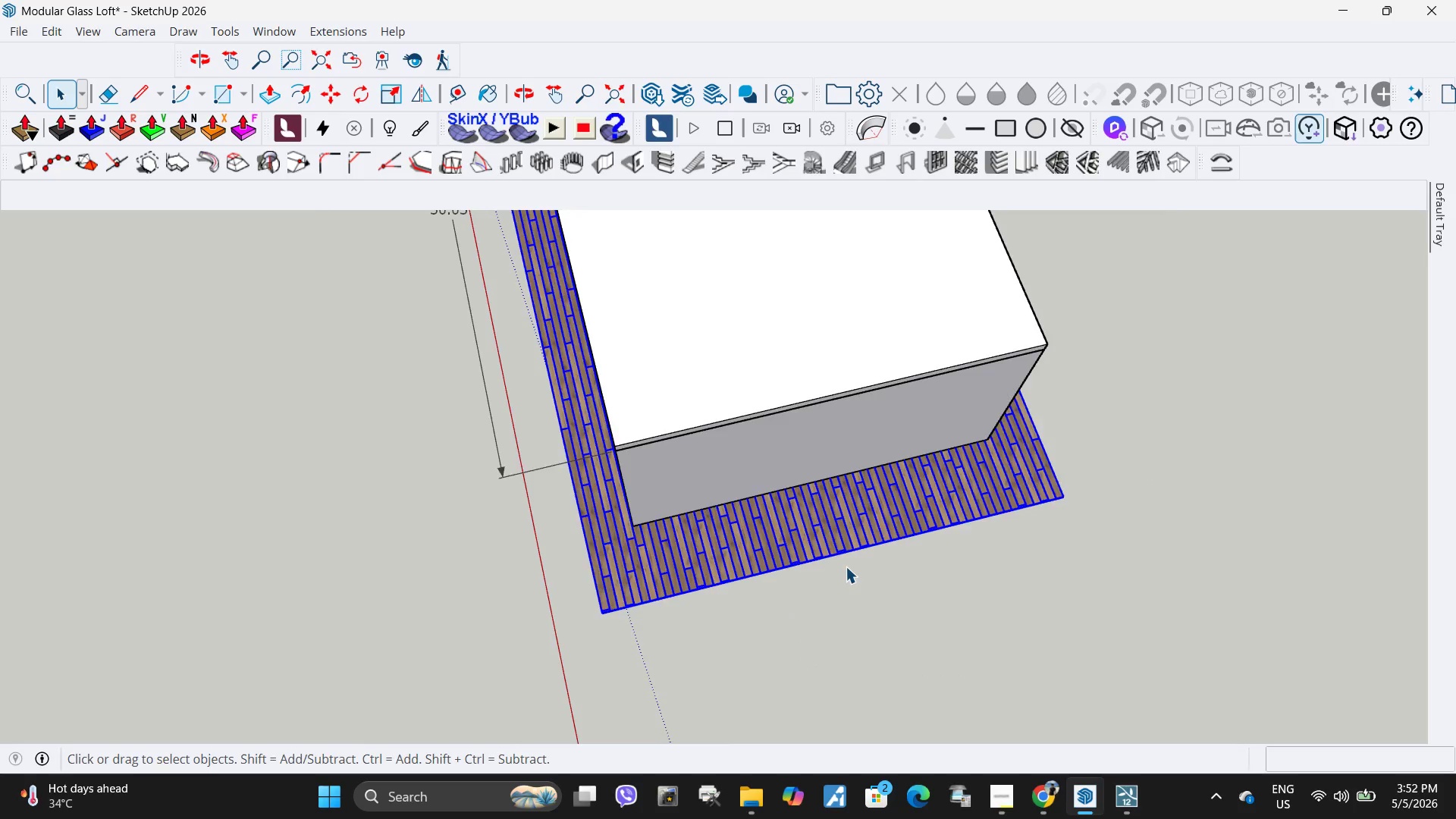 
scroll: coordinate [782, 520], scroll_direction: none, amount: 0.0
 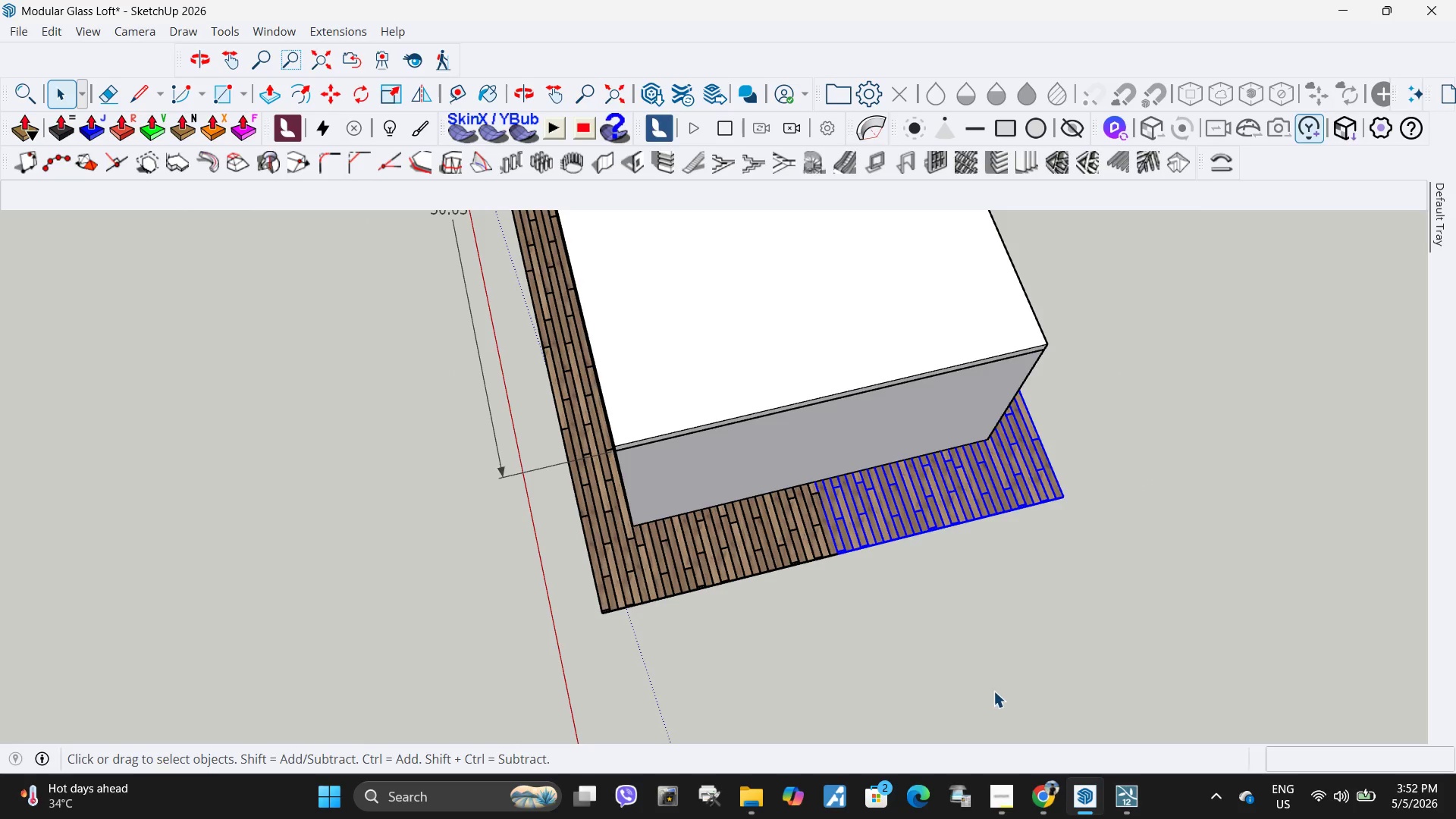 
scroll: coordinate [851, 570], scroll_direction: up, amount: 6.0
 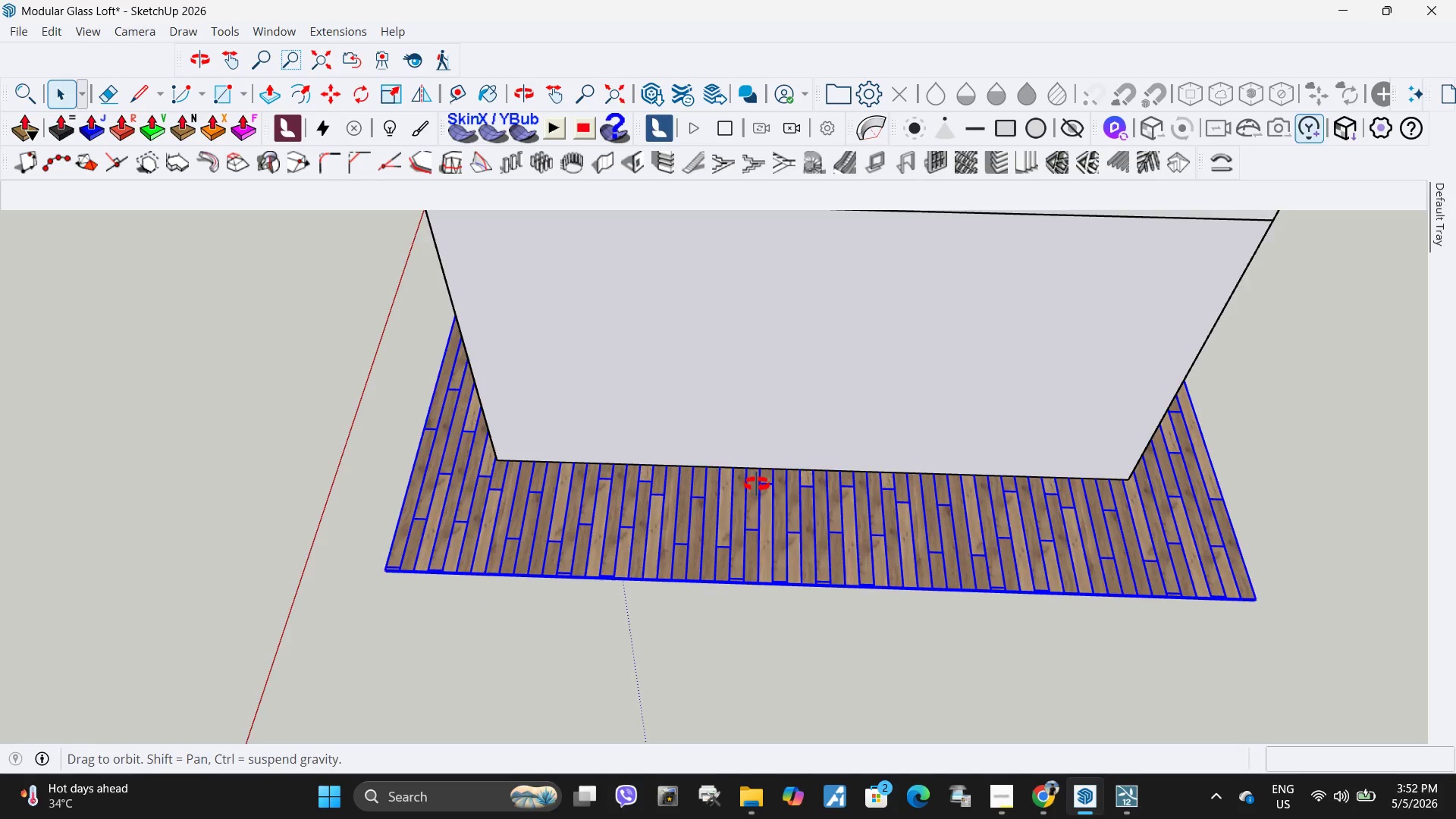 
key(S)
 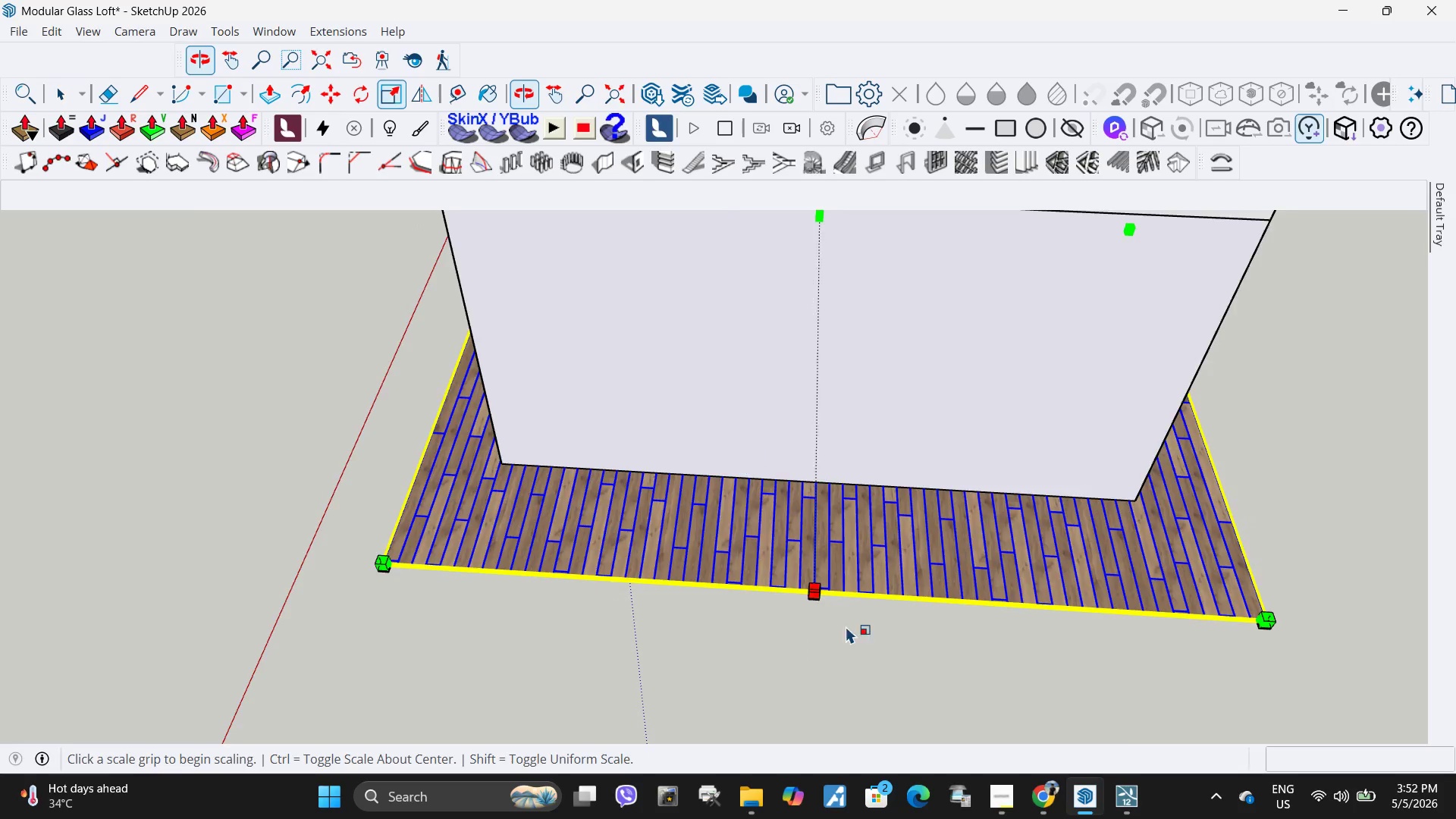 
scroll: coordinate [759, 551], scroll_direction: up, amount: 15.0
 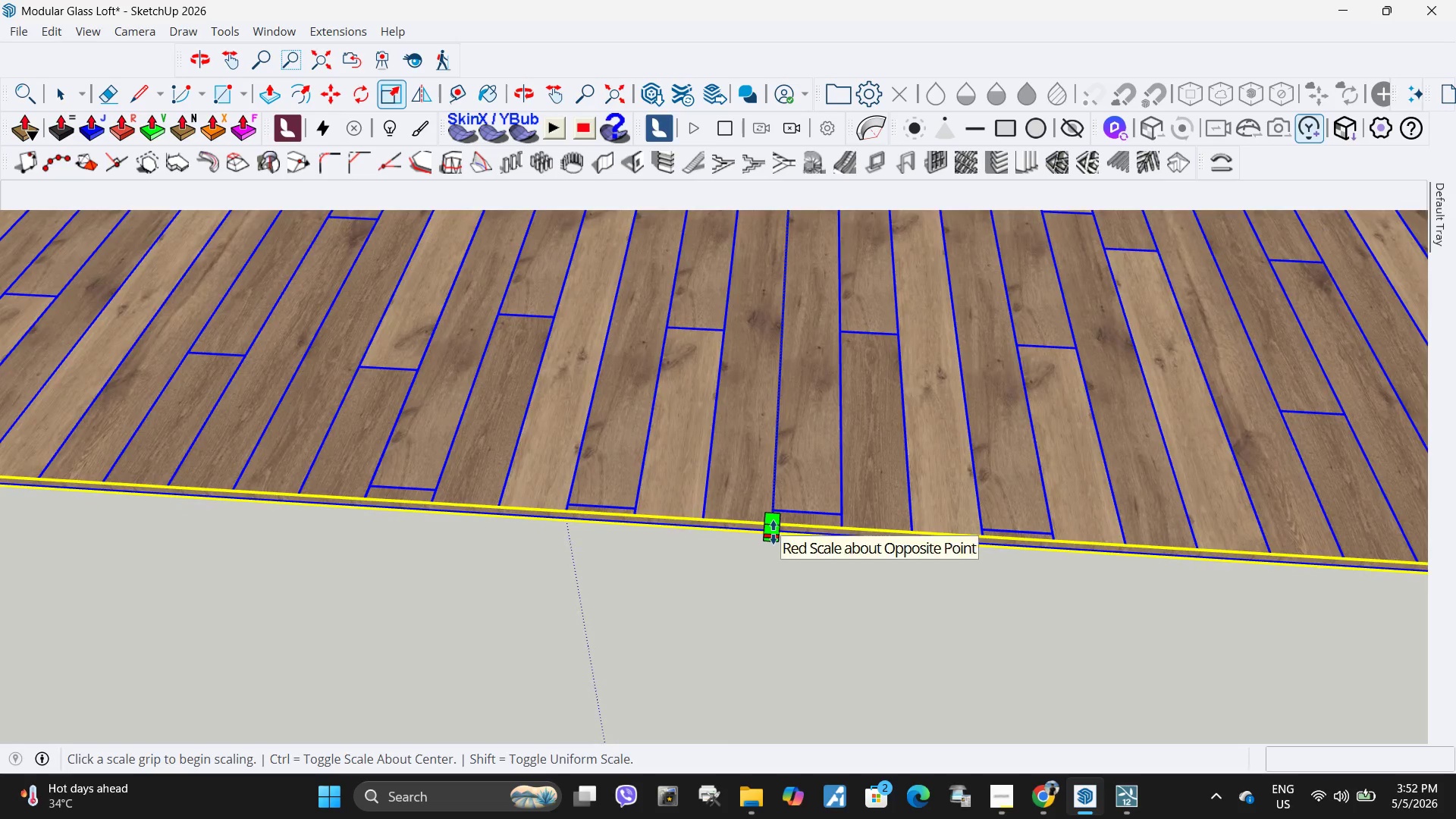 
left_click([774, 532])
 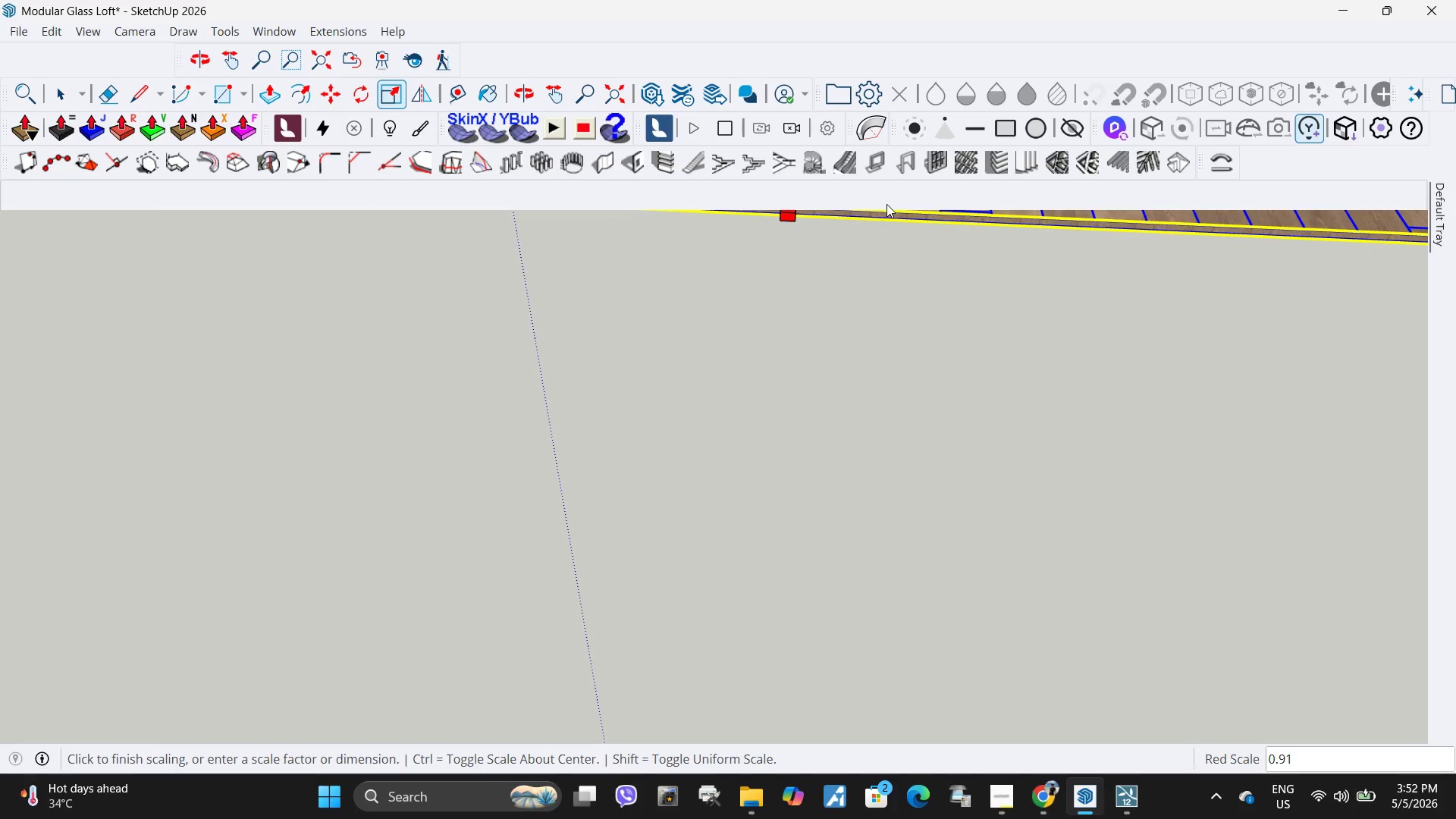 
scroll: coordinate [848, 404], scroll_direction: down, amount: 19.0
 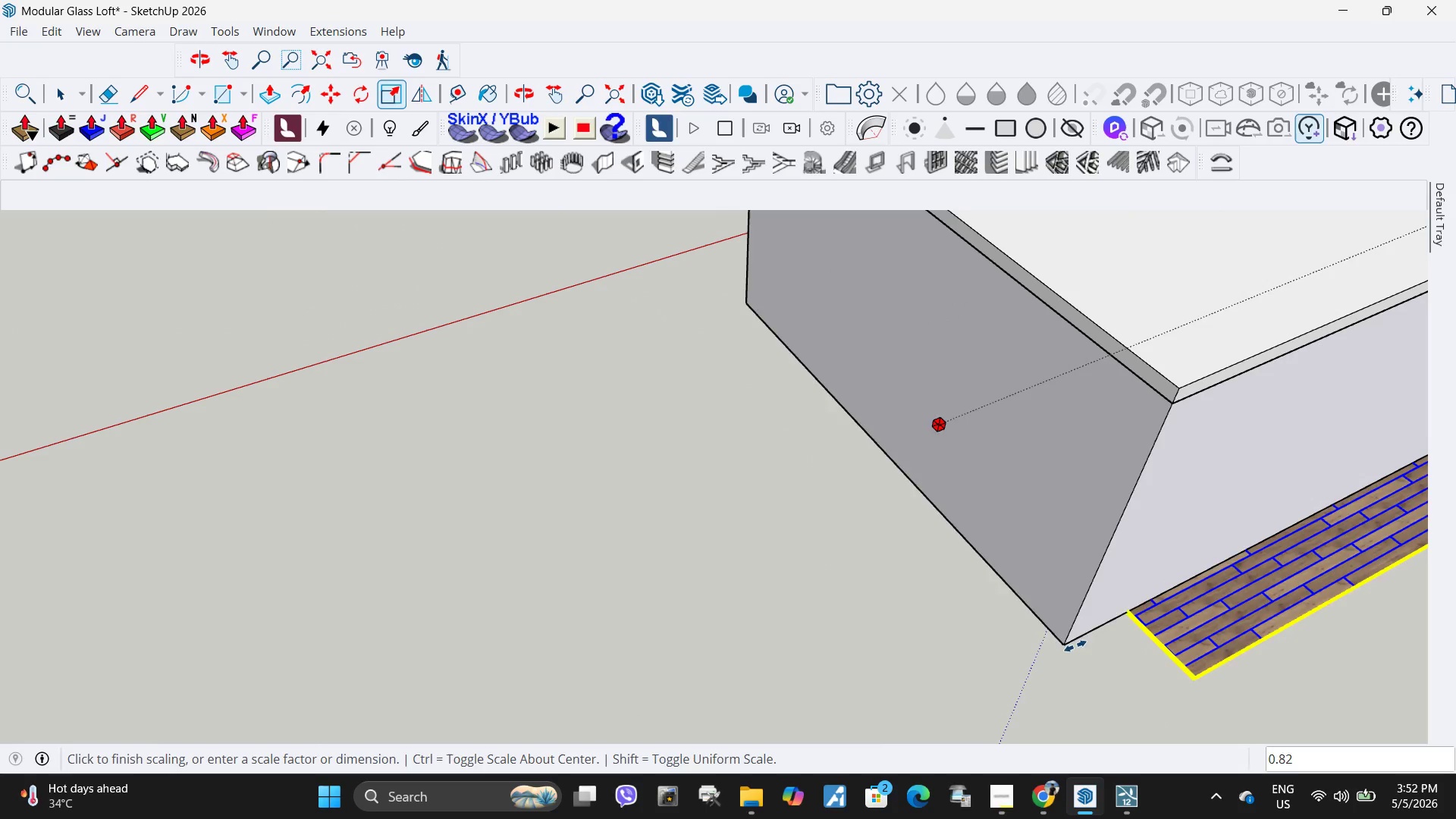 
left_click([1065, 642])
 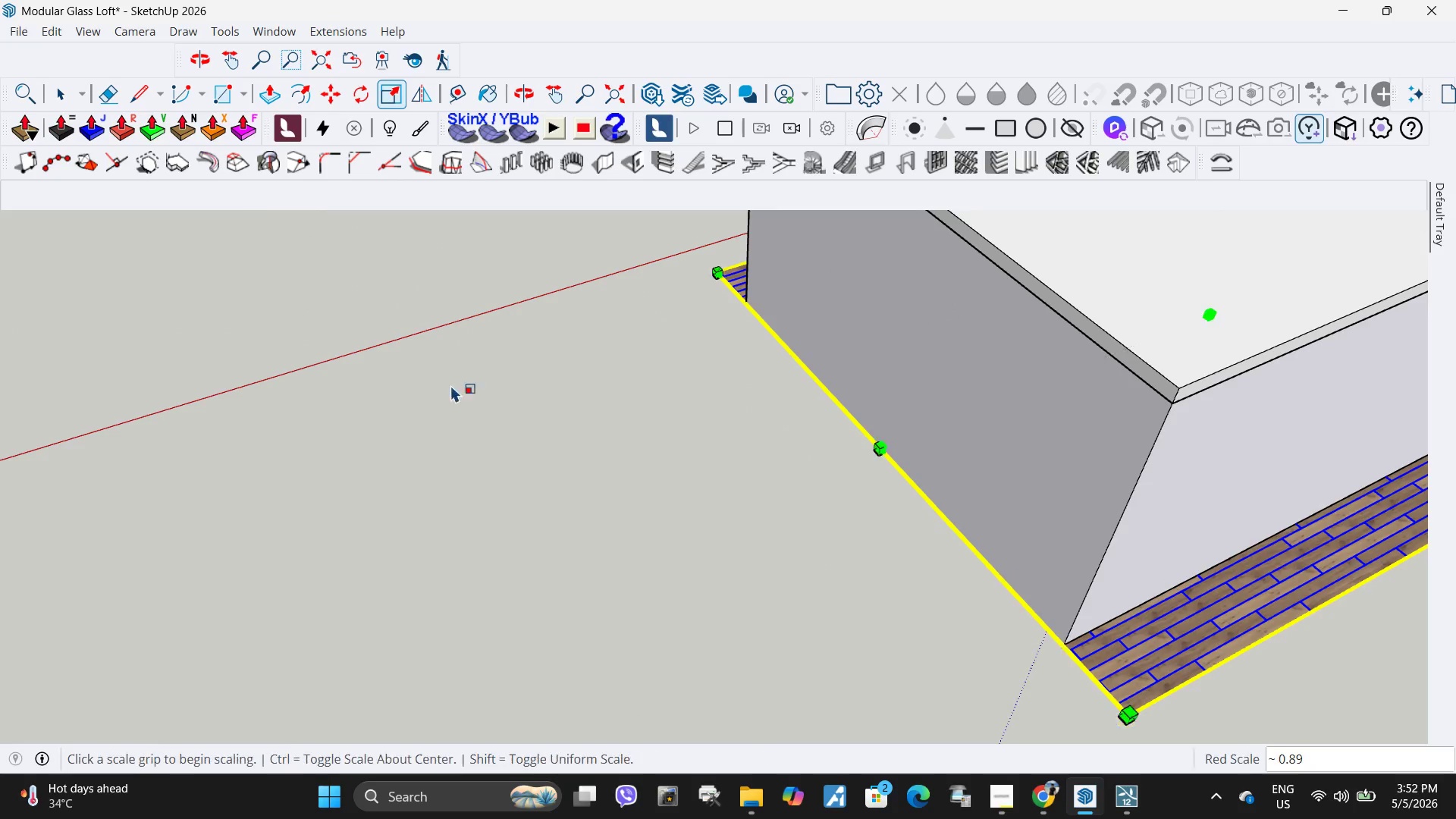 
scroll: coordinate [742, 510], scroll_direction: up, amount: 18.0
 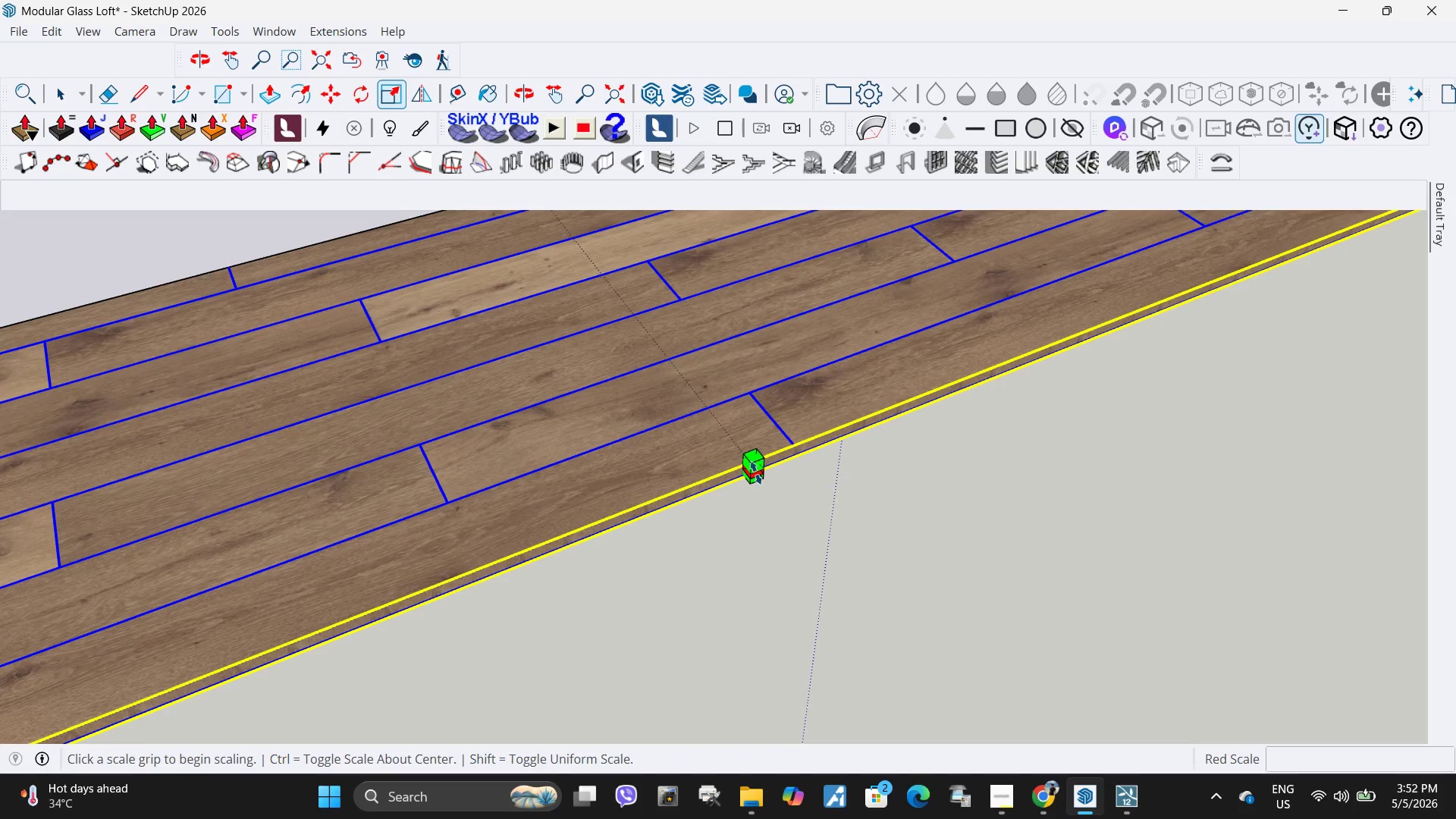 
left_click([756, 472])
 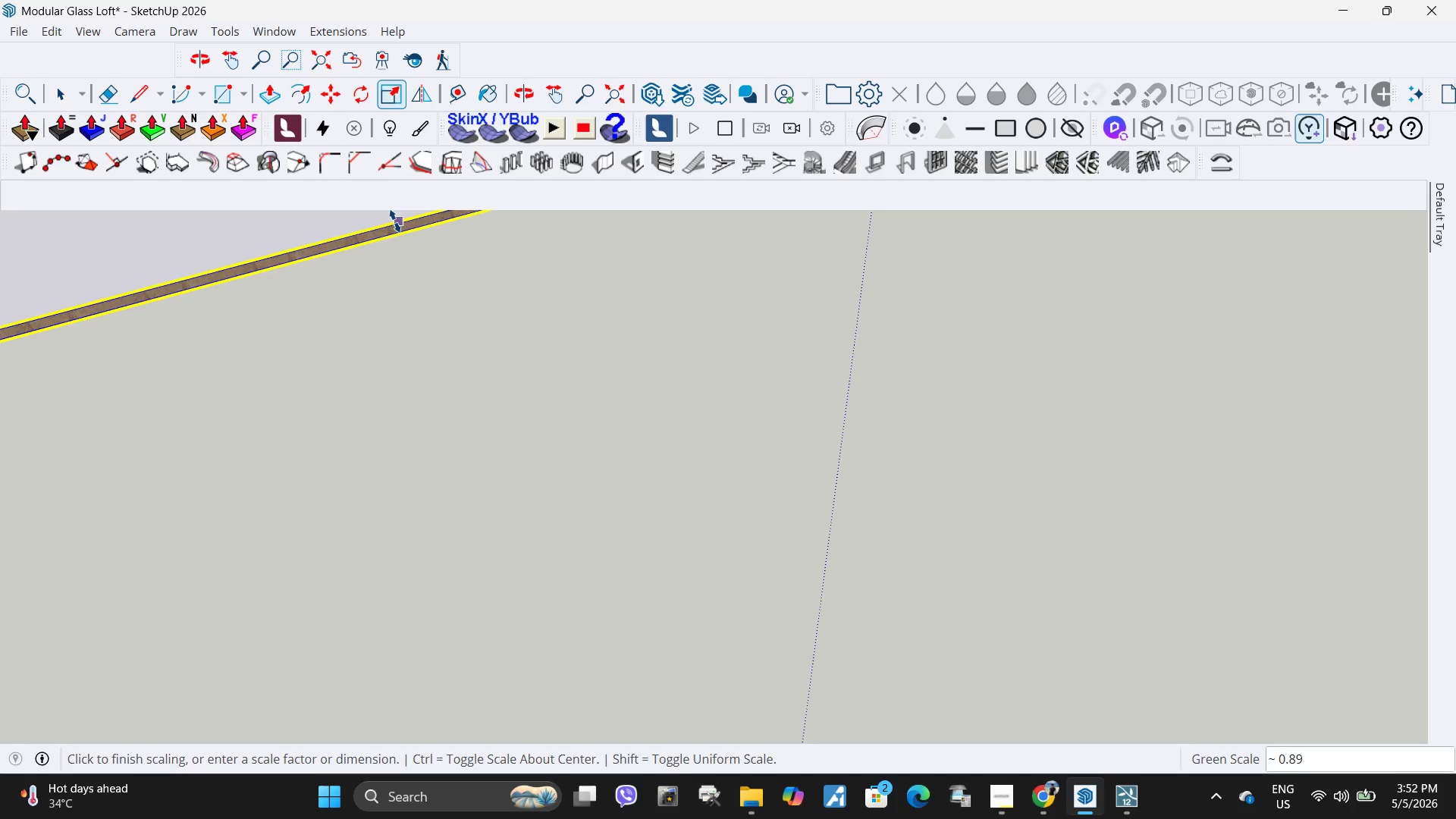 
left_click([391, 224])
 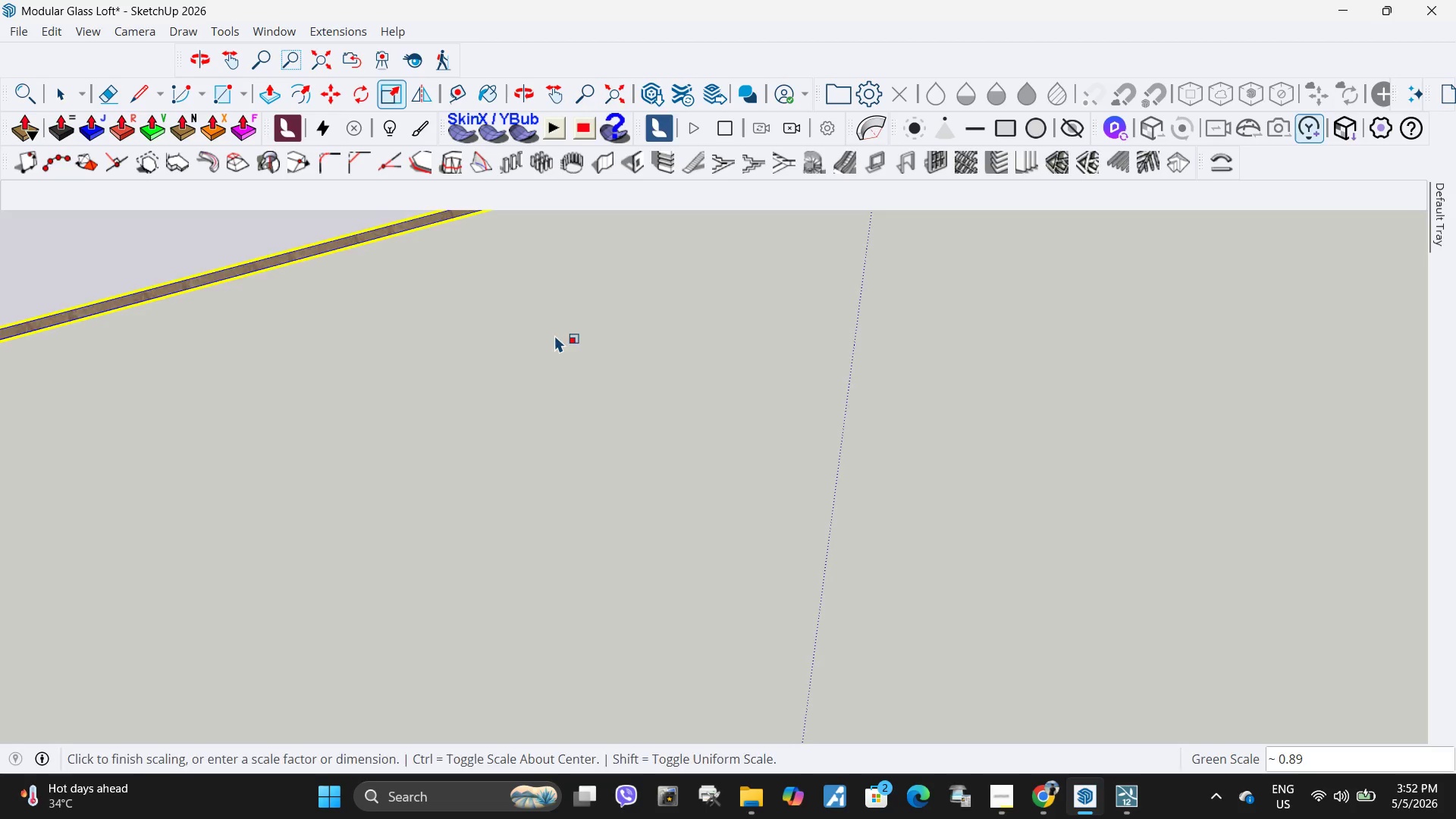 
scroll: coordinate [668, 439], scroll_direction: down, amount: 12.0
 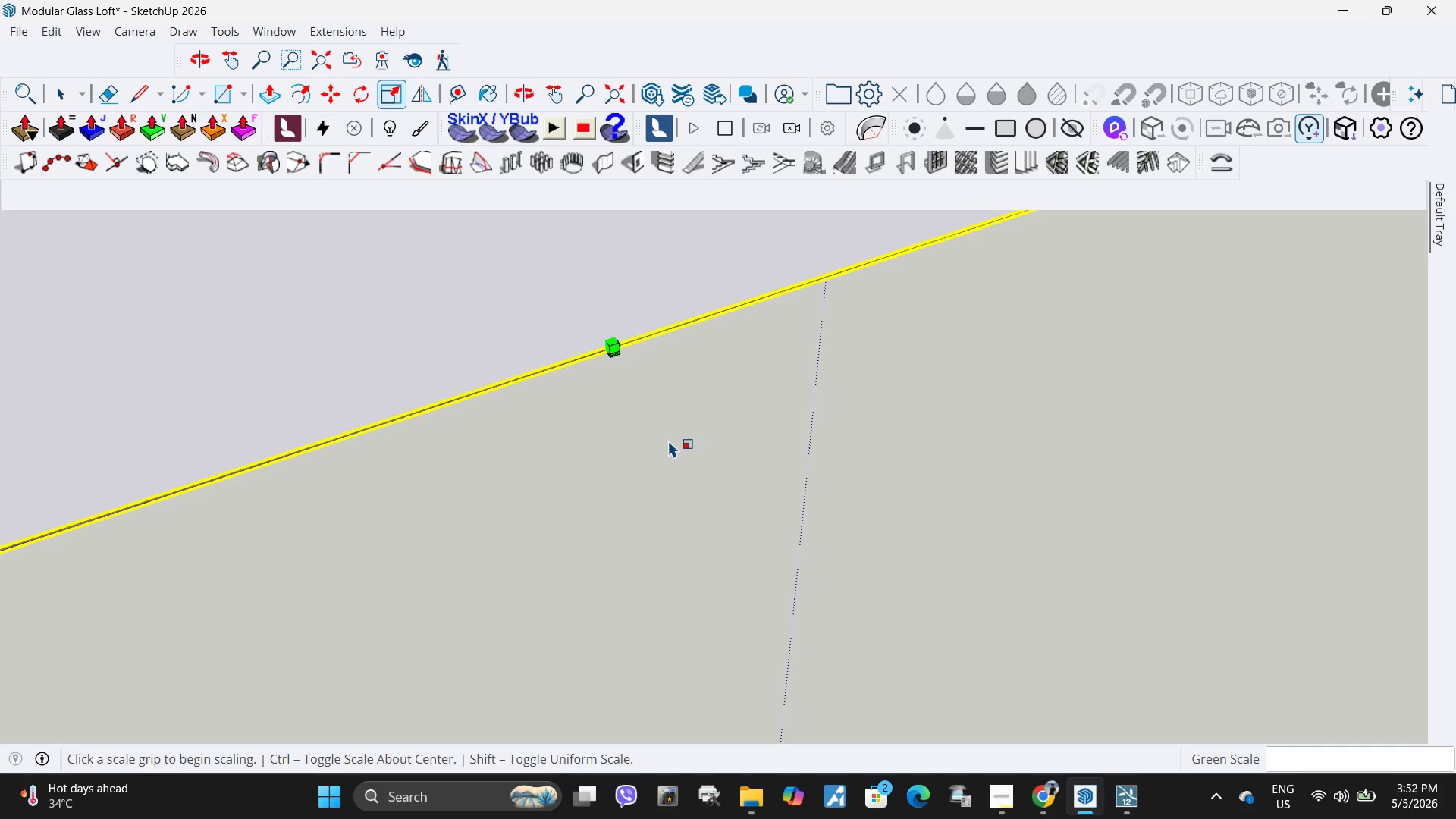 
wait(10.45)
 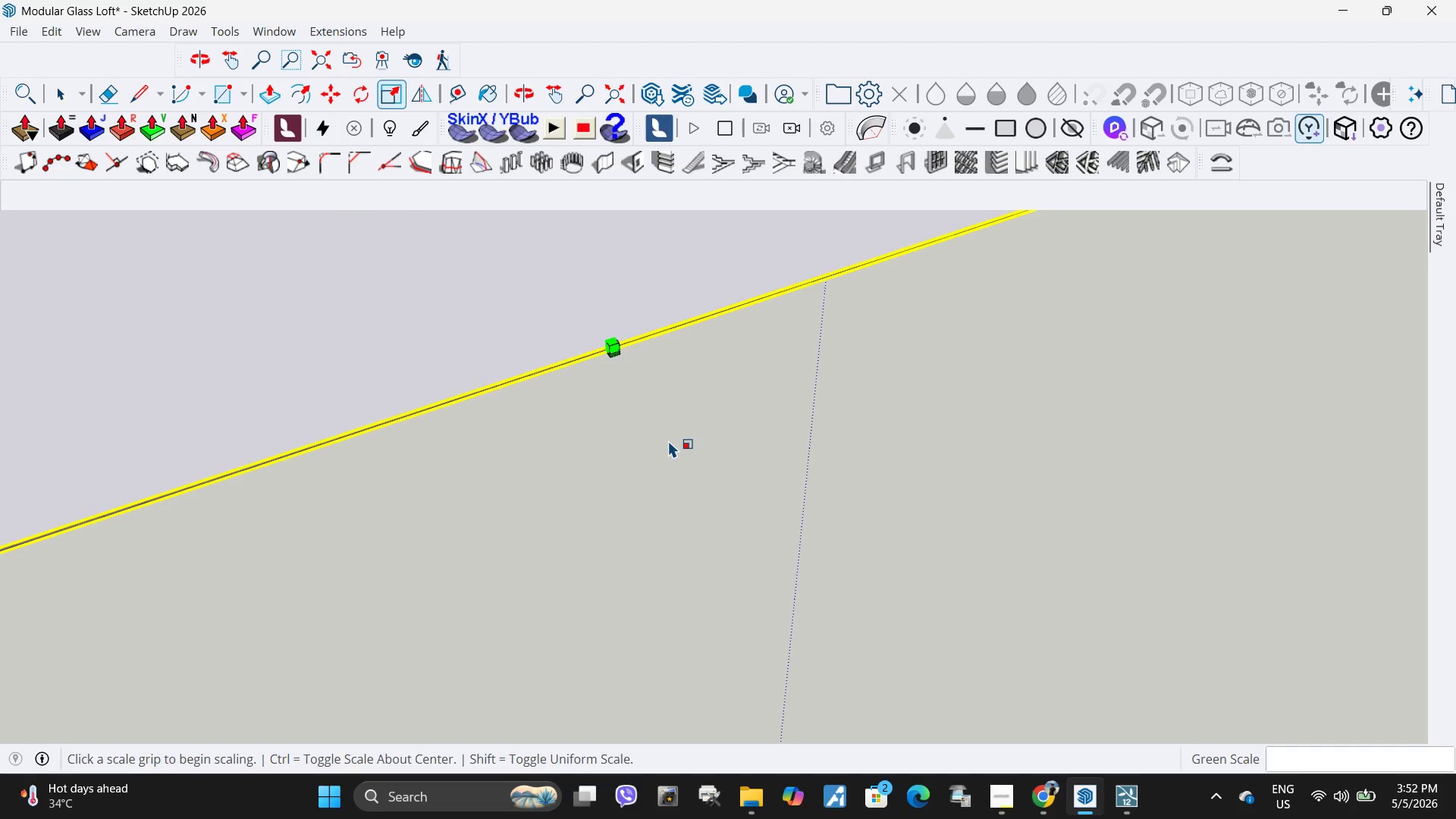 
scroll: coordinate [1100, 477], scroll_direction: down, amount: 22.0
 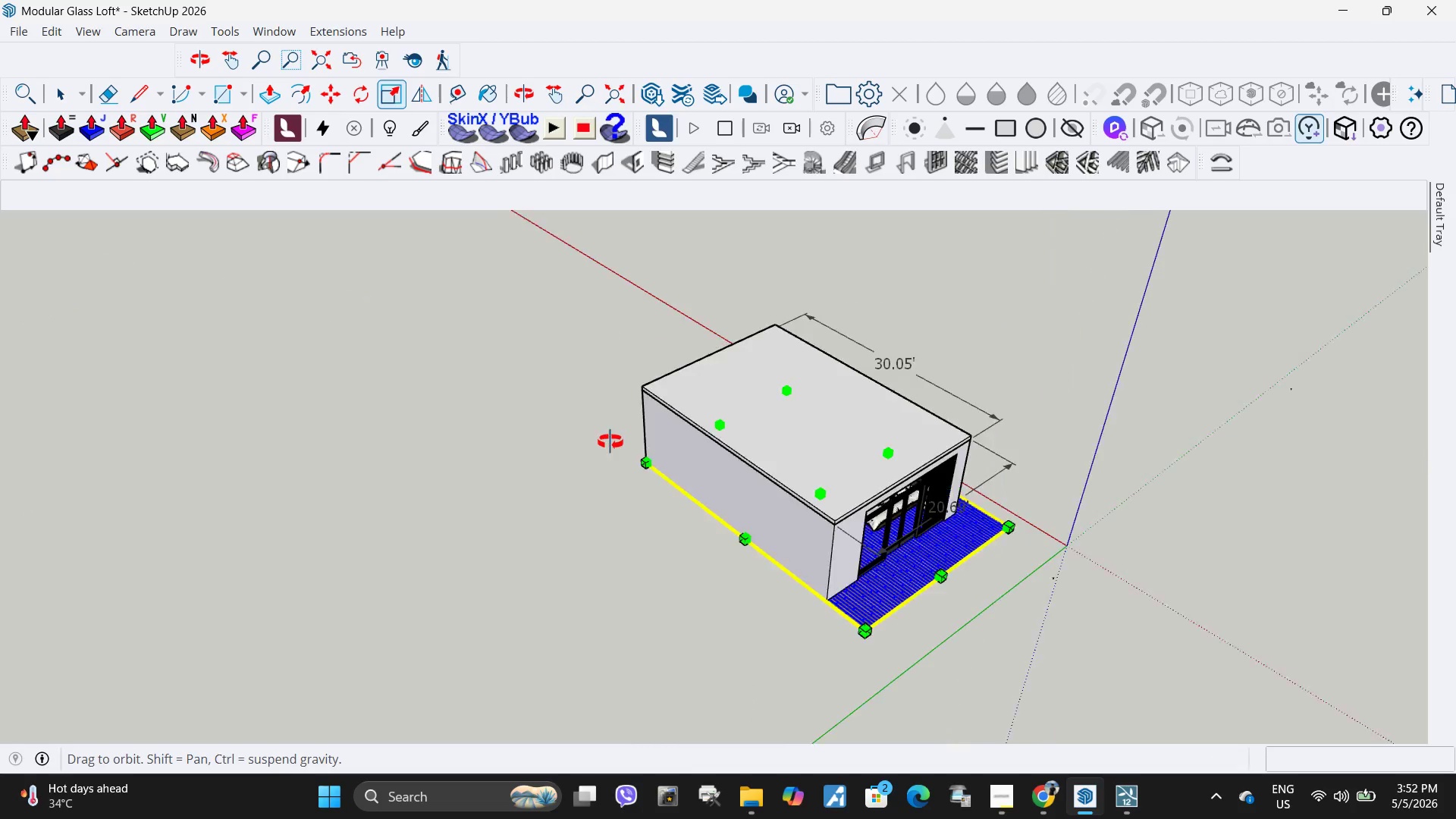 
scroll: coordinate [1063, 640], scroll_direction: up, amount: 26.0
 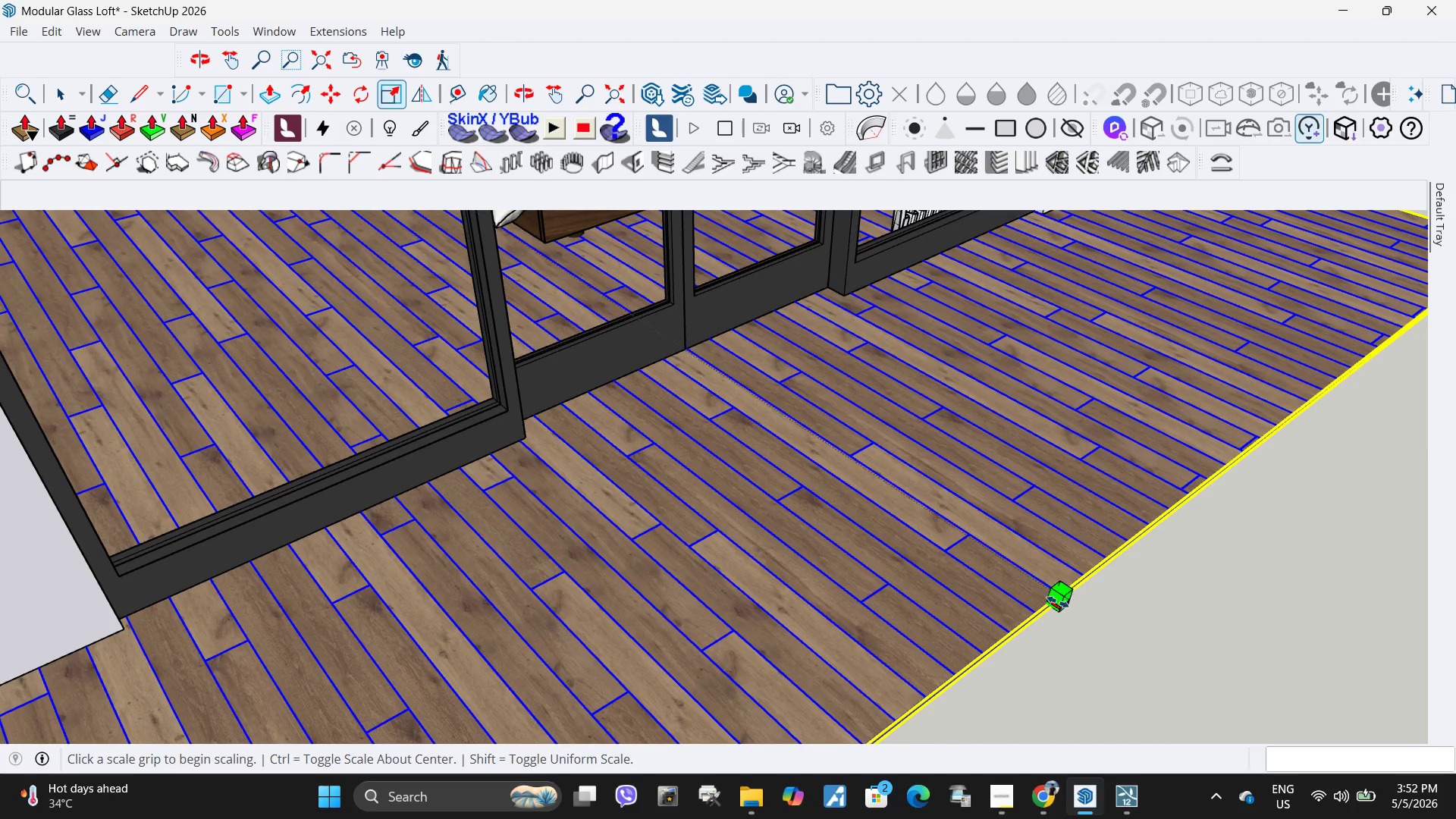 
left_click([1057, 604])
 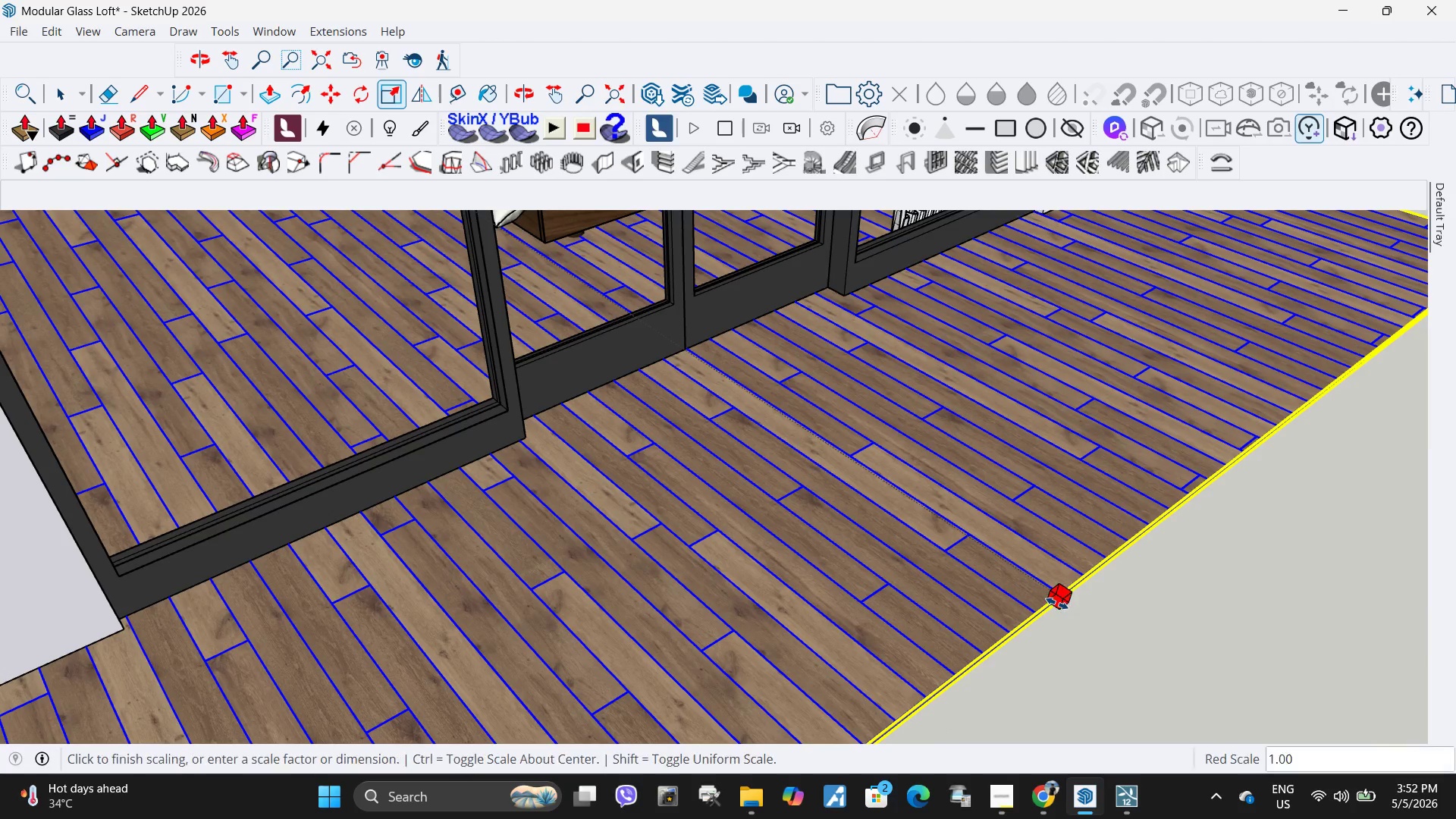 
scroll: coordinate [723, 624], scroll_direction: down, amount: 18.0
 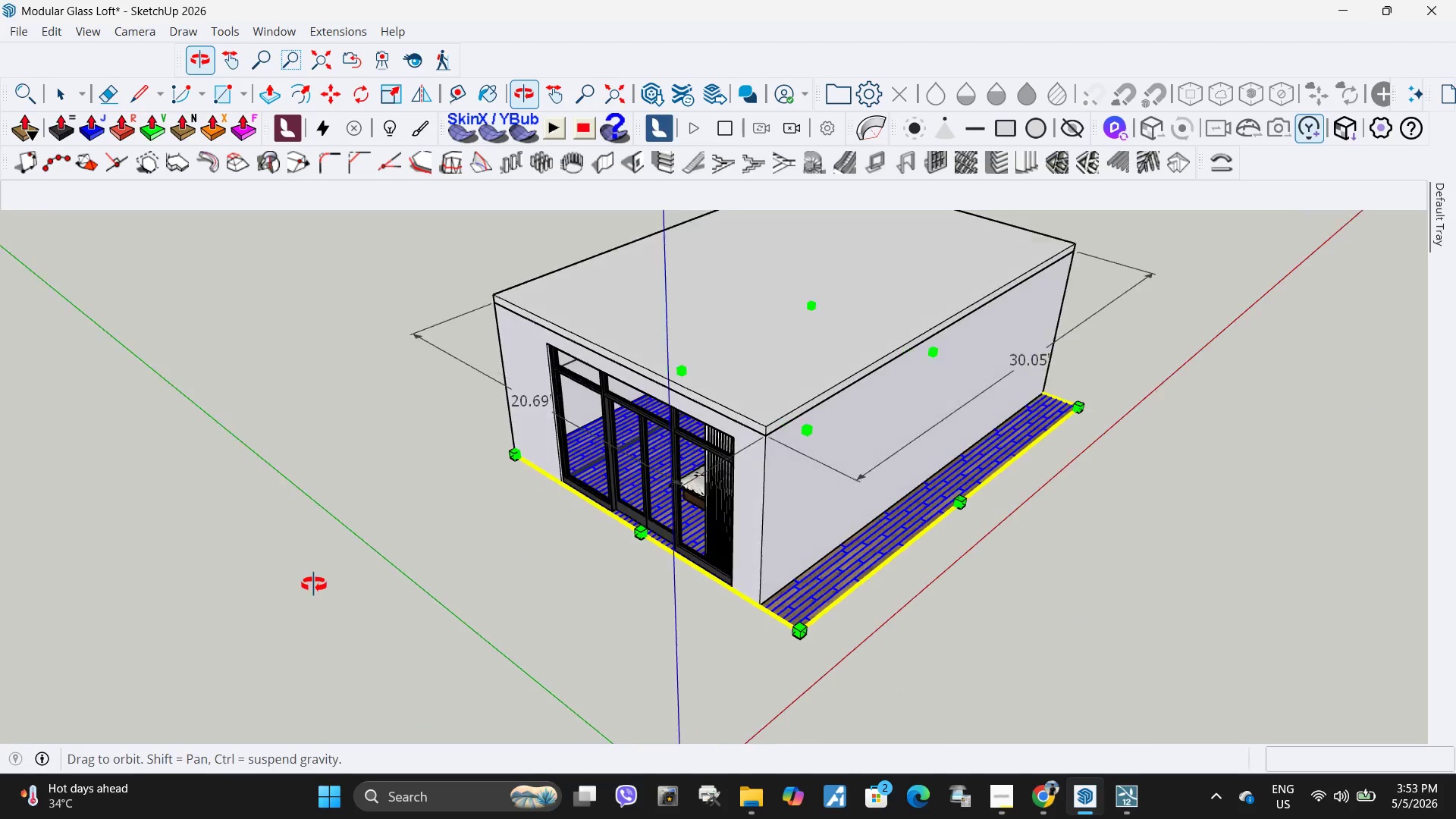 
scroll: coordinate [876, 488], scroll_direction: up, amount: 25.0
 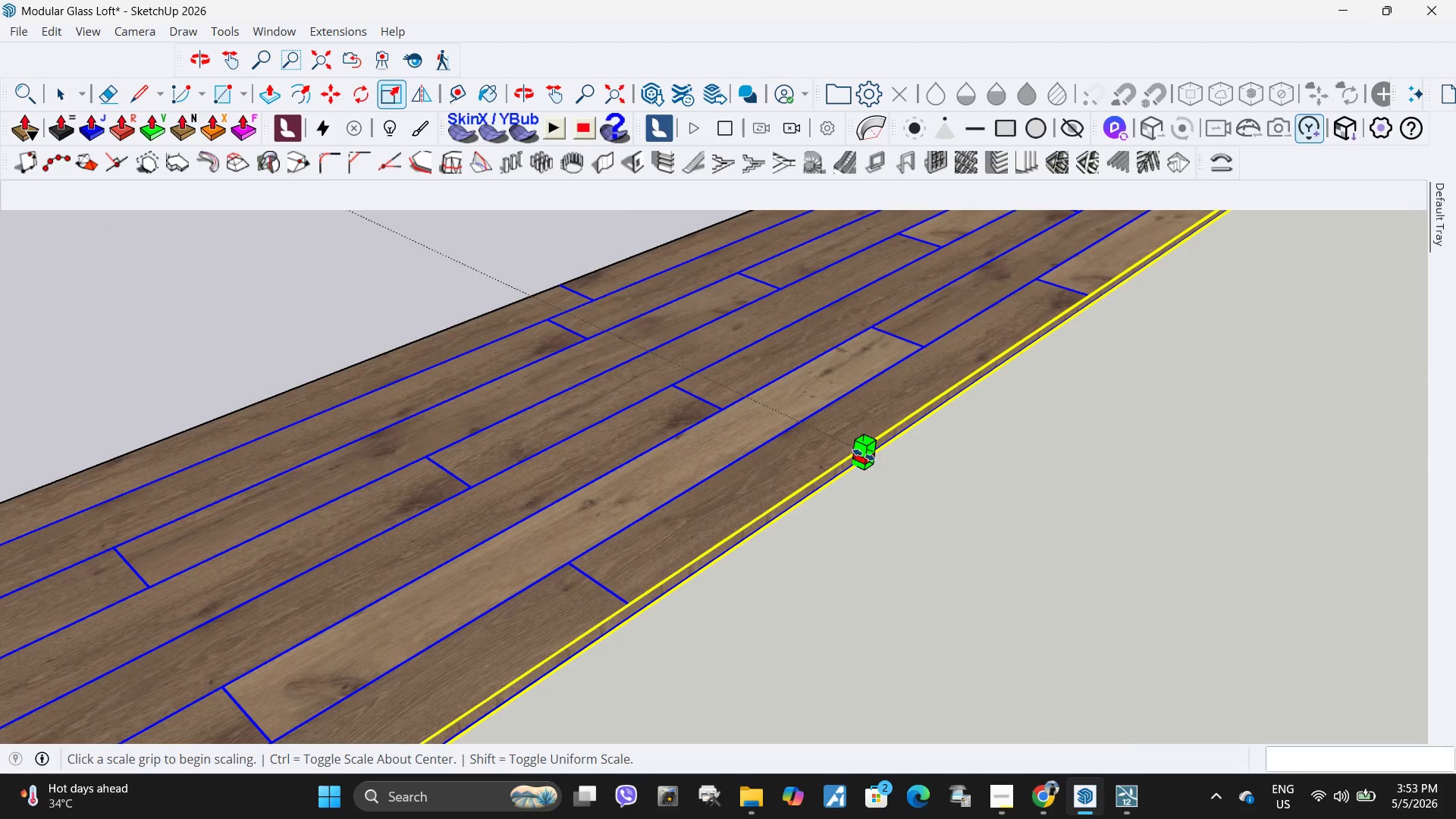 
left_click([864, 455])
 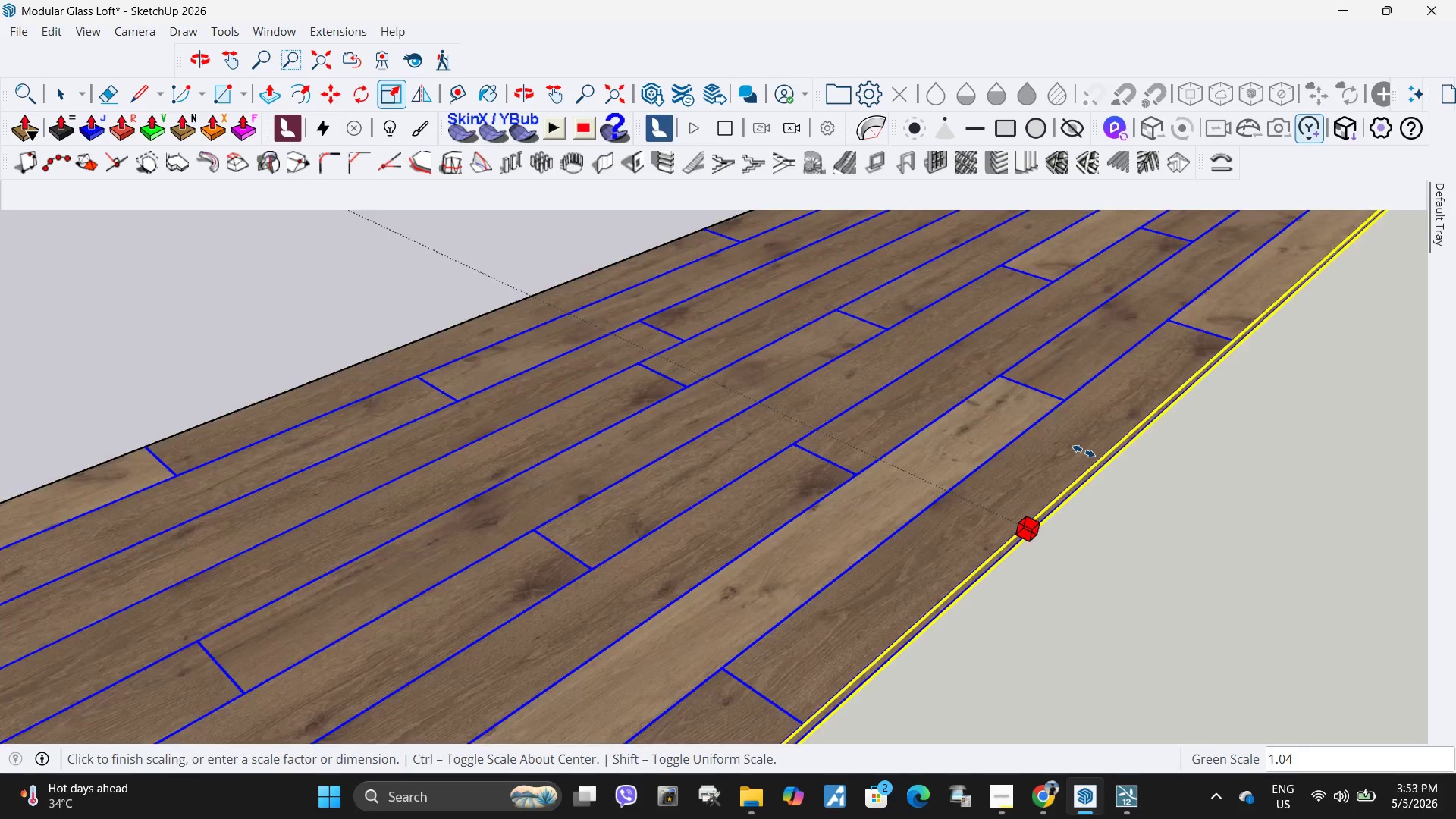 
scroll: coordinate [774, 656], scroll_direction: down, amount: 19.0
 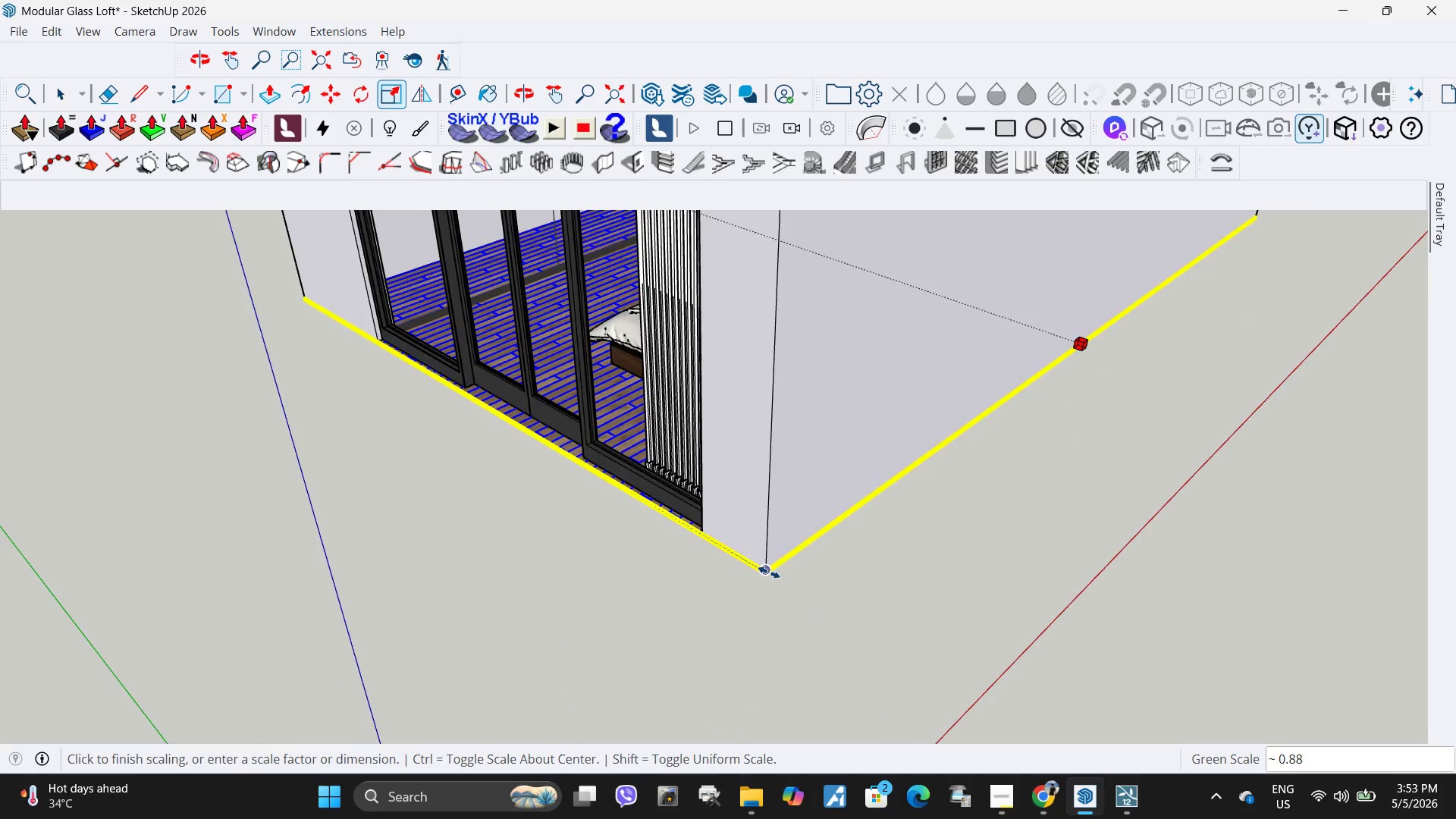 
left_click([769, 573])
 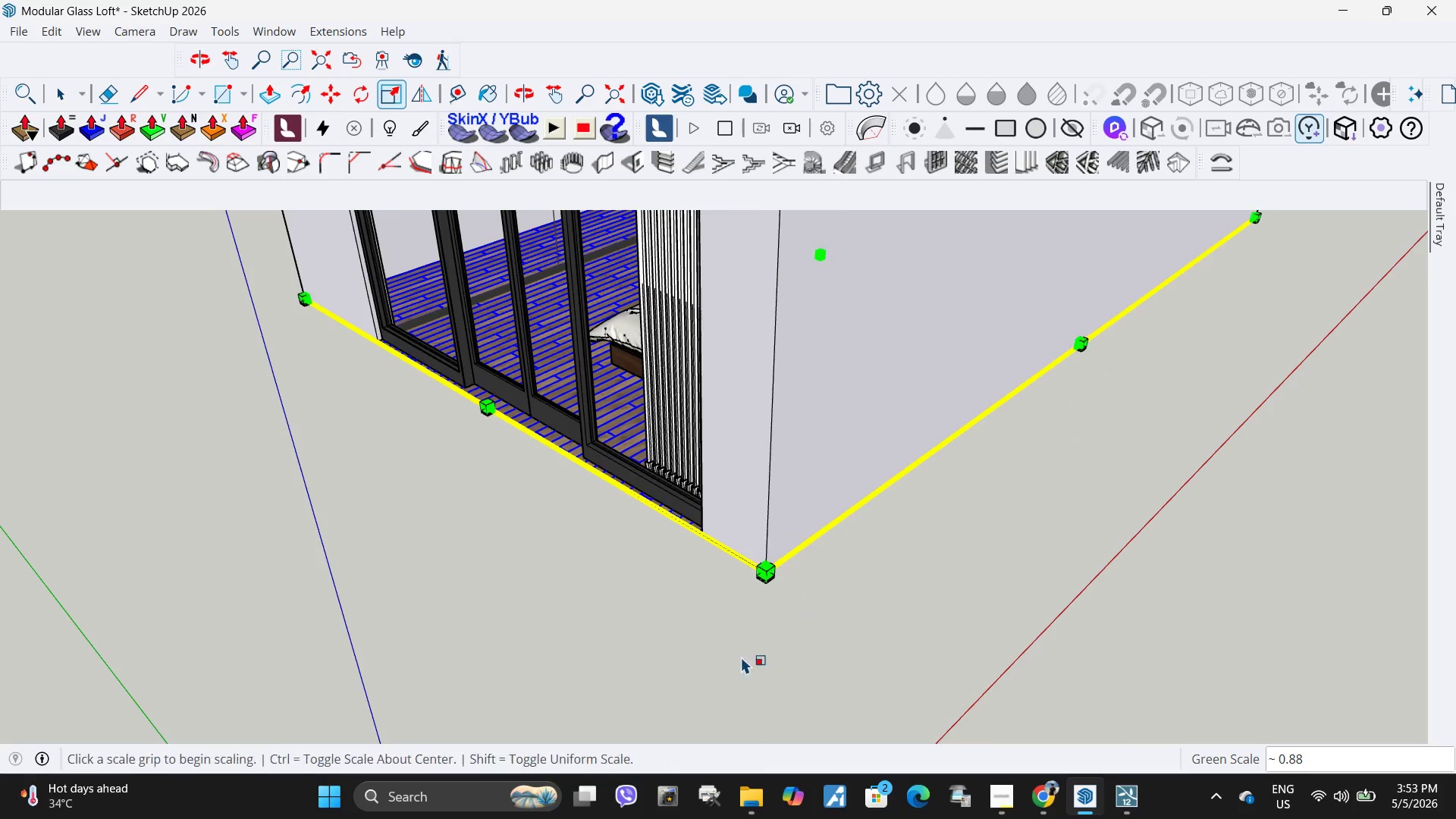 
key(Space)
 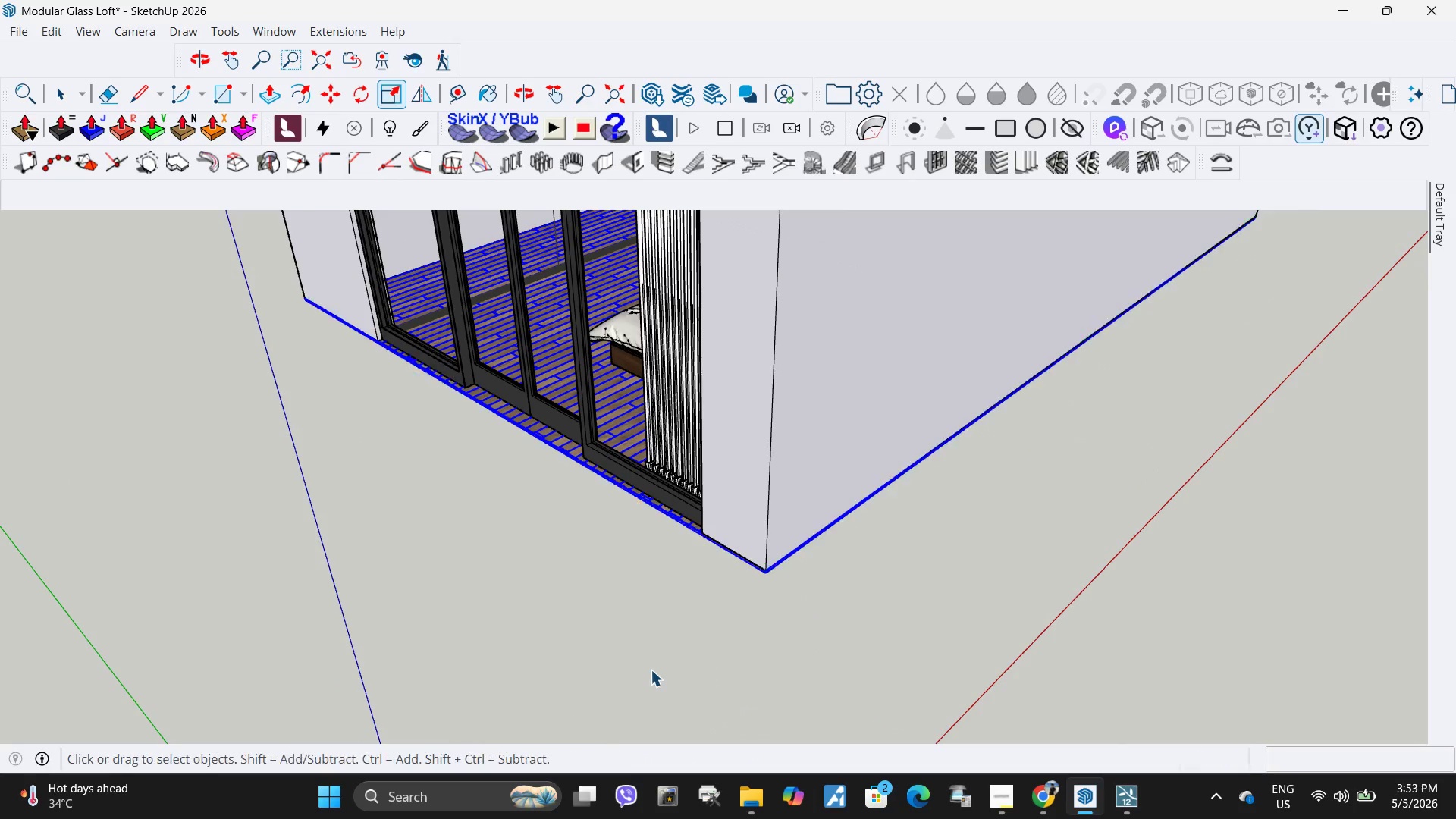 
double_click([651, 670])
 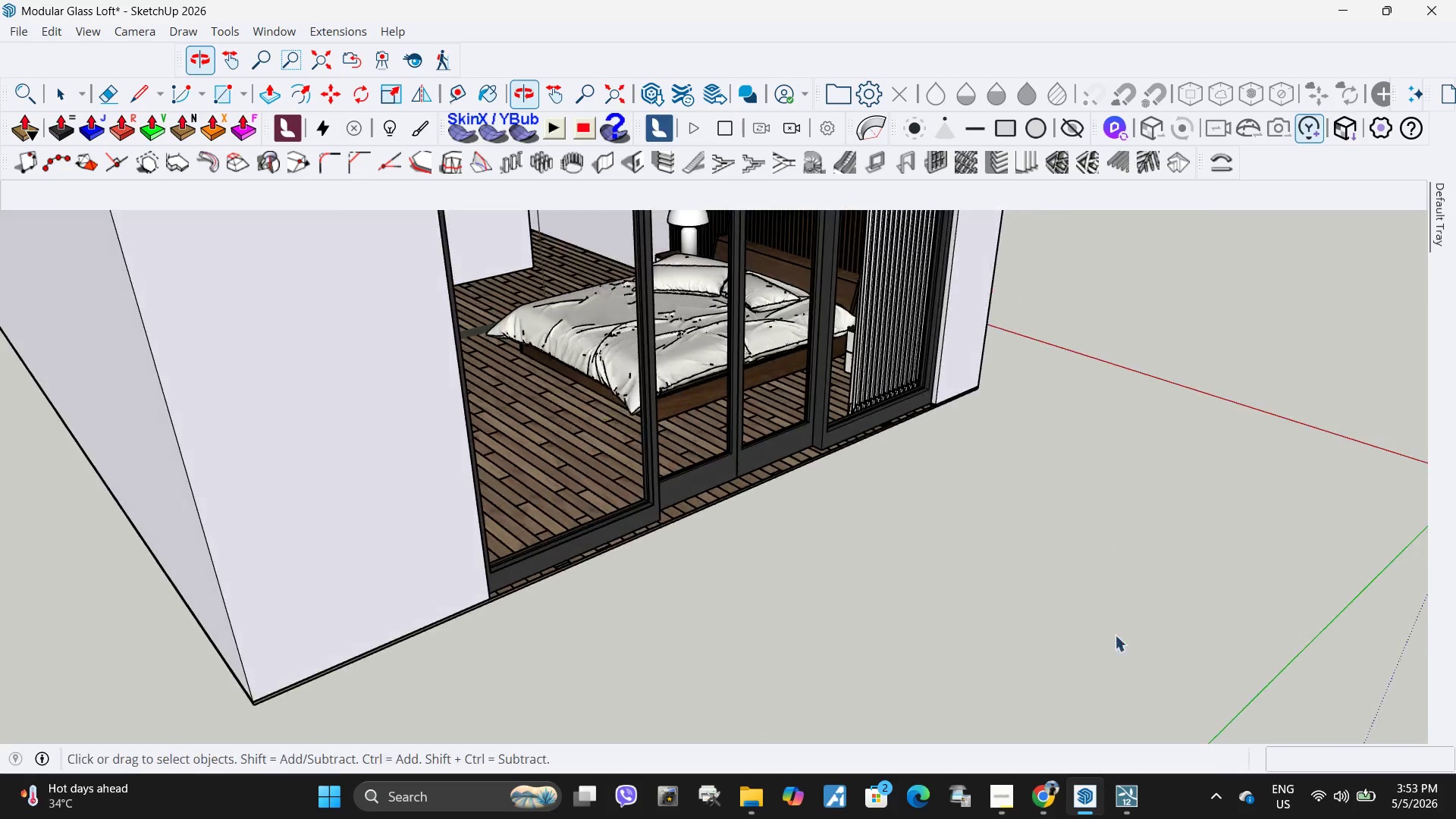 
scroll: coordinate [861, 667], scroll_direction: down, amount: 11.0
 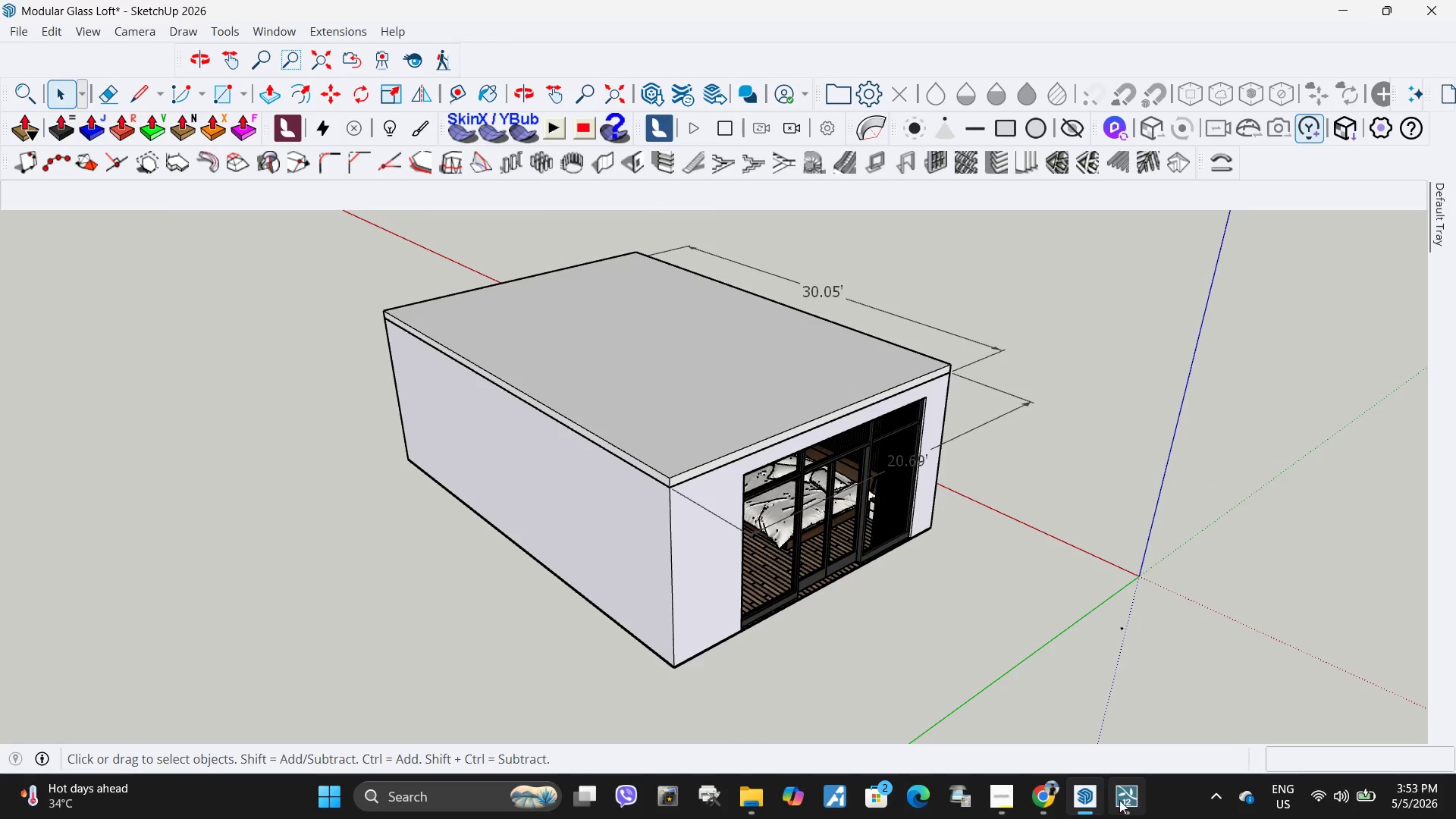 
left_click([1114, 799])
 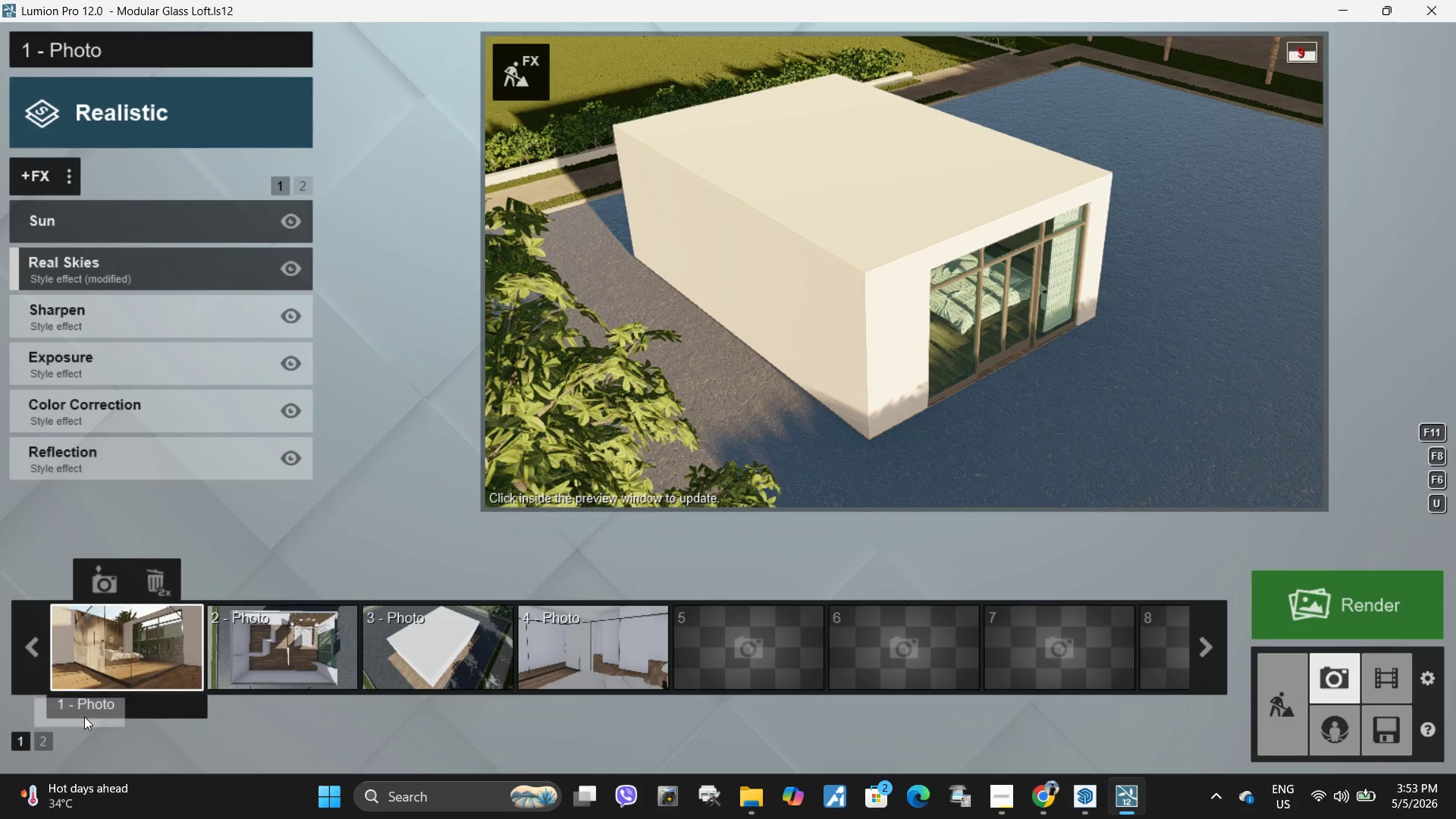 
left_click([128, 665])
 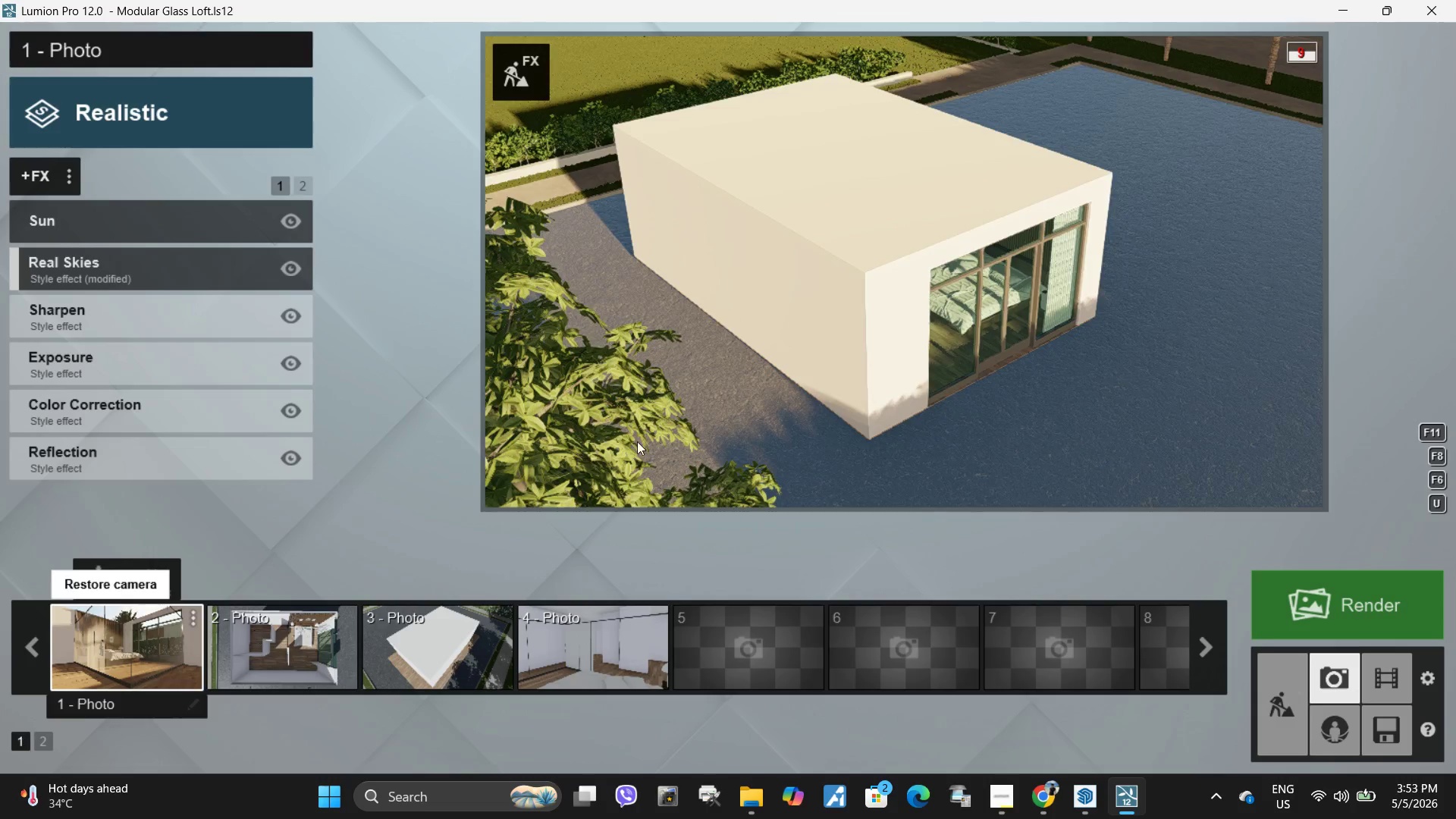 
left_click([840, 309])
 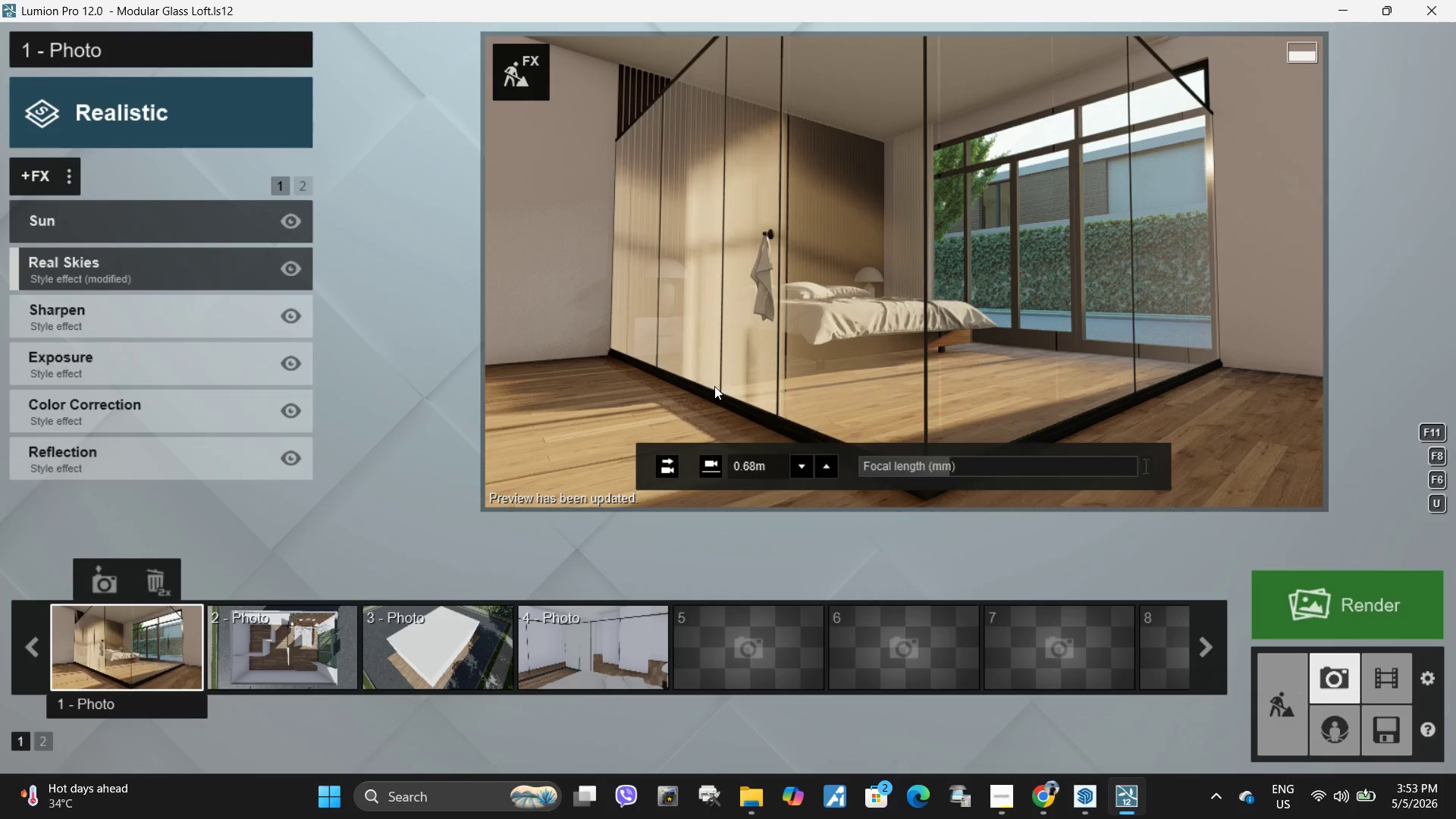 
mouse_move([554, 103])
 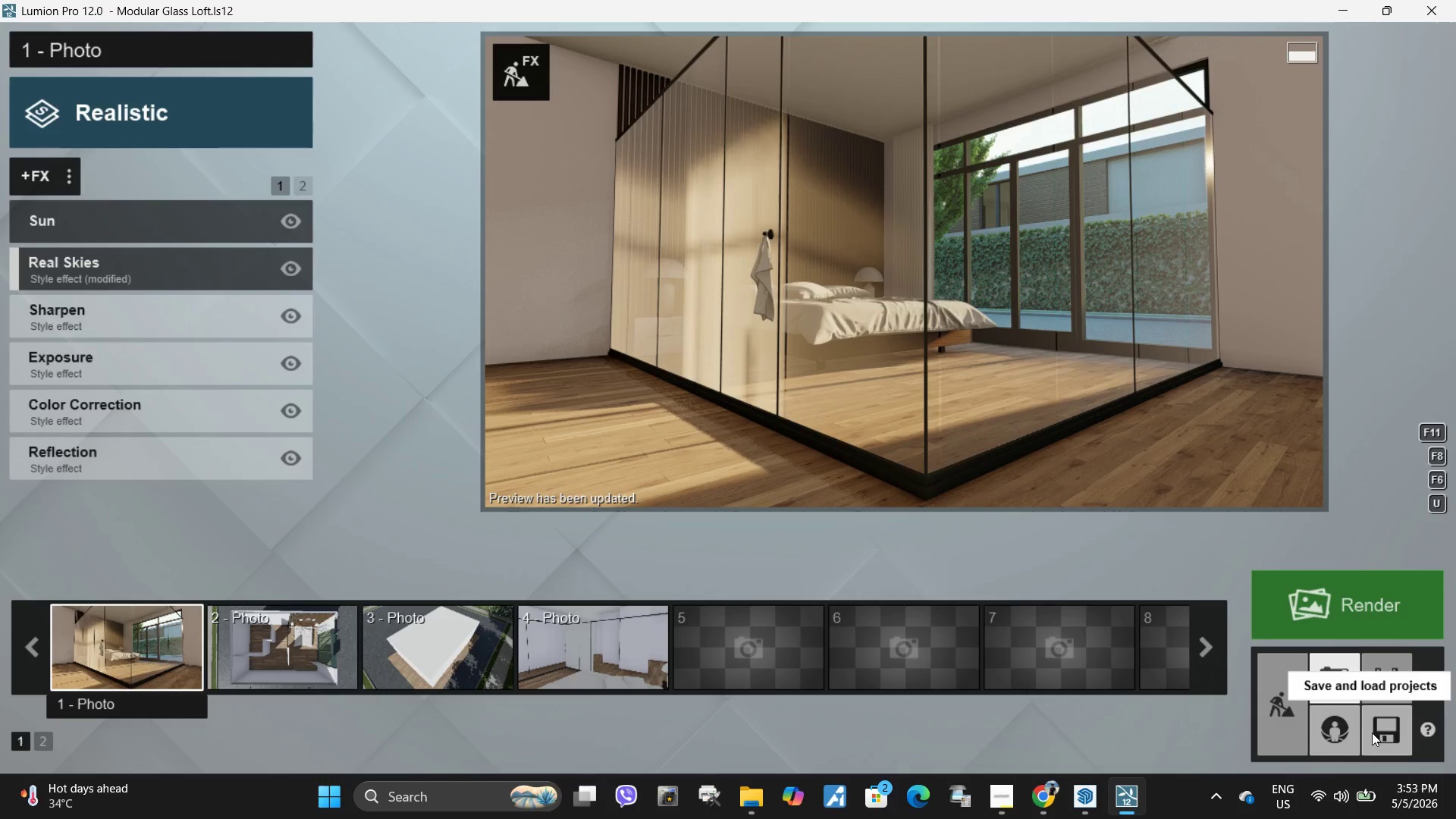 
left_click([1376, 729])
 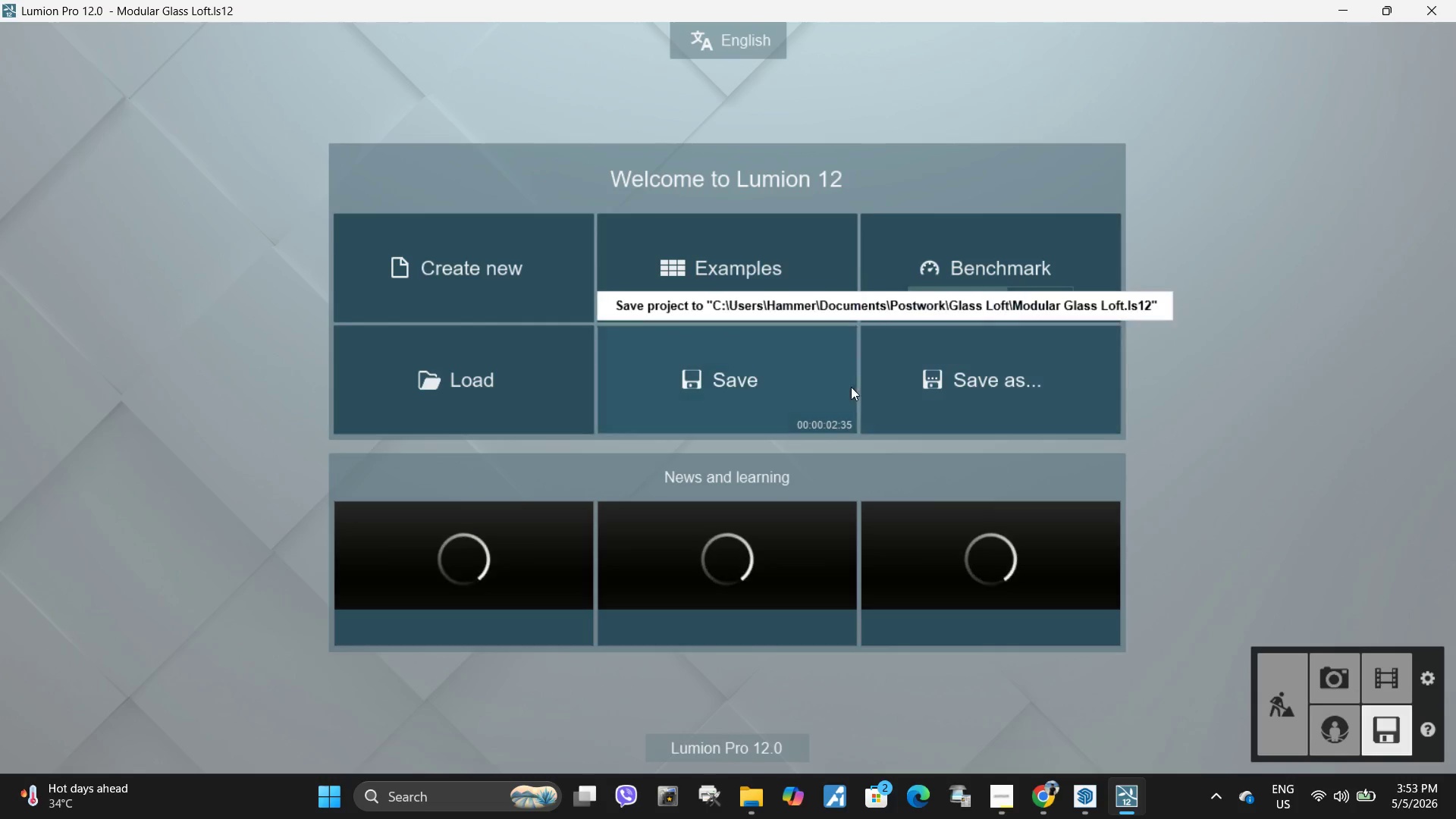 
left_click([790, 378])
 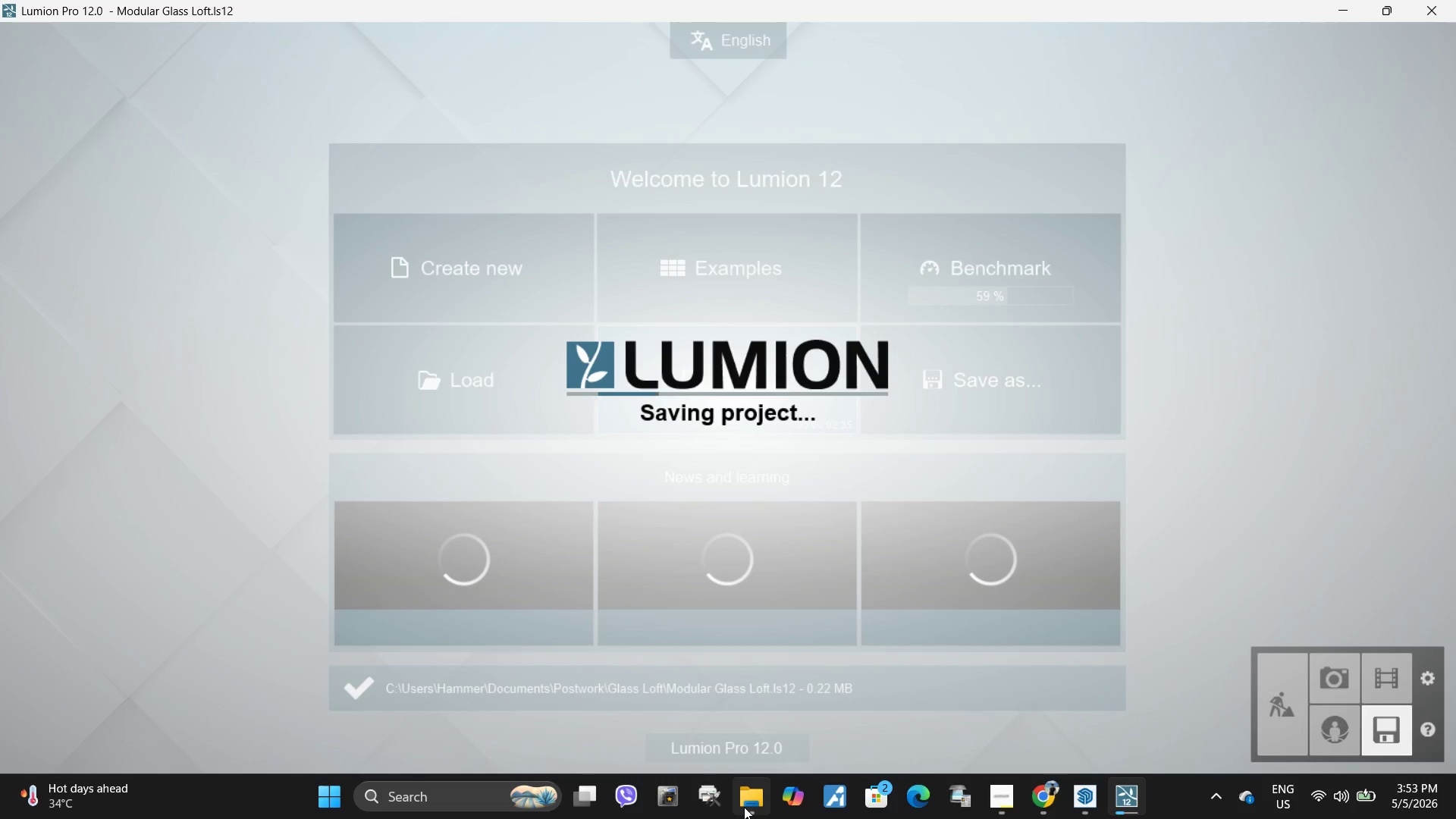 
mouse_move([751, 703])
 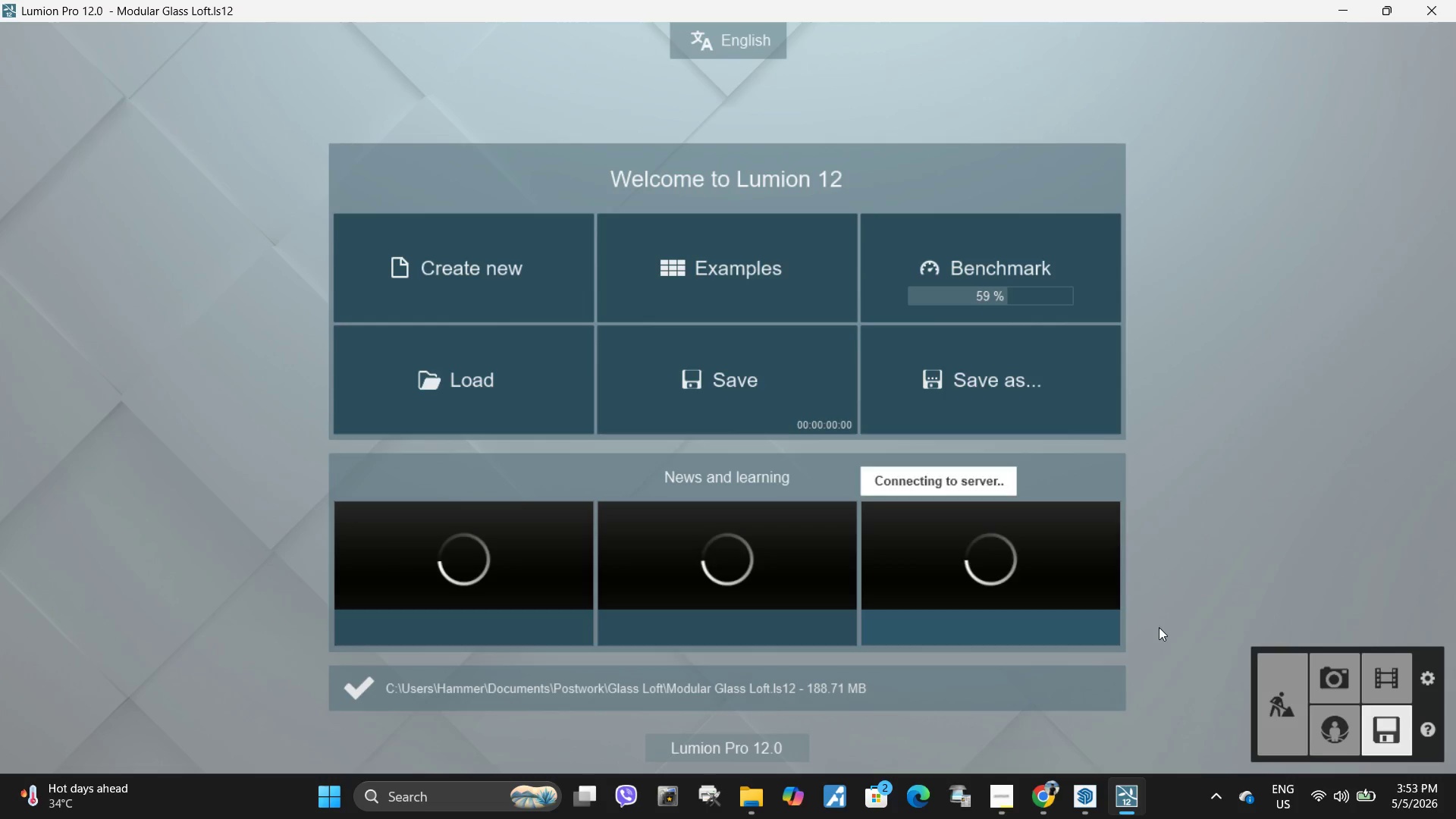 
left_click([1389, 742])
 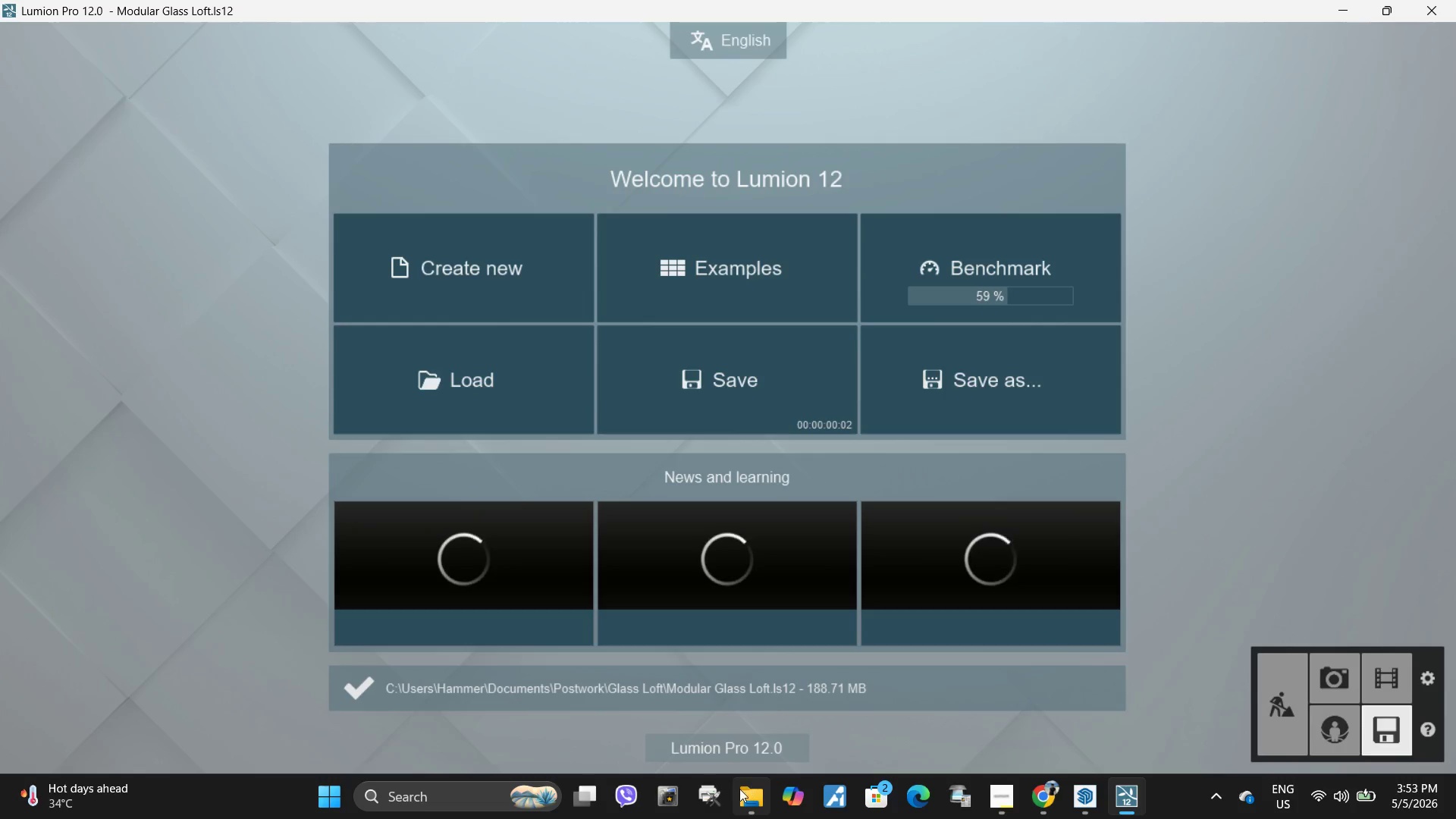 
left_click([760, 817])
 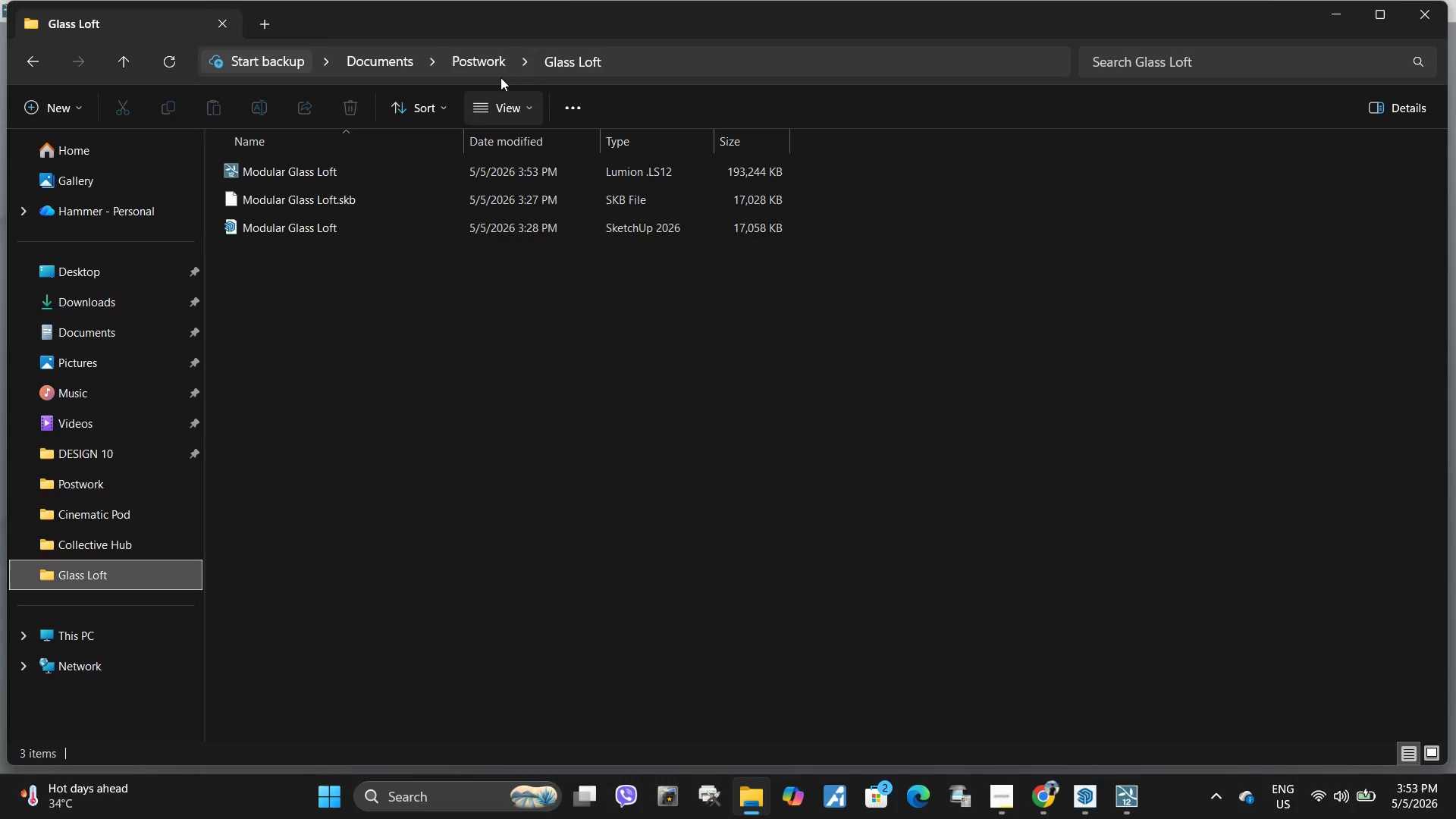 
left_click([478, 59])
 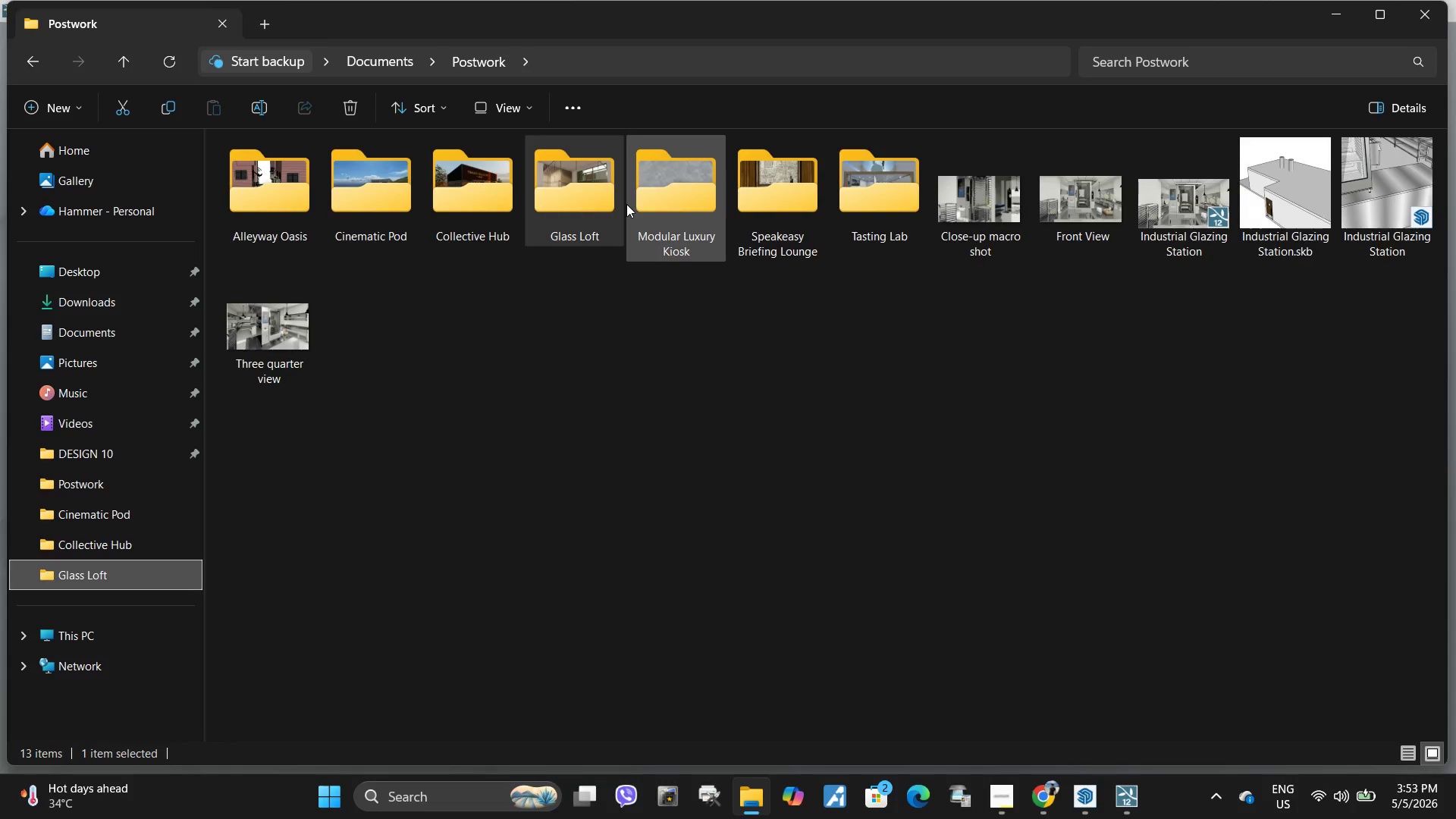 
double_click([599, 209])
 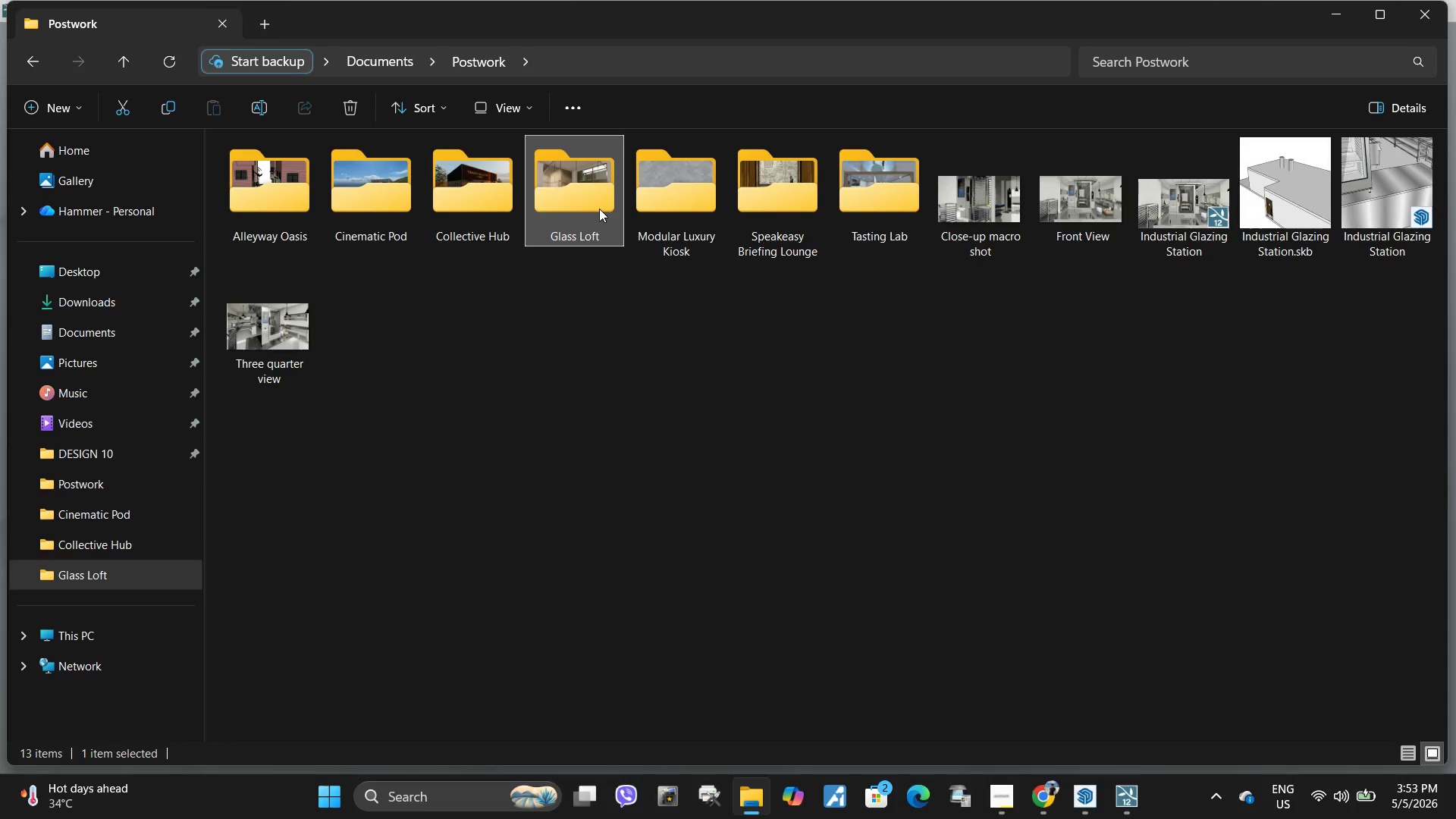 
triple_click([599, 209])
 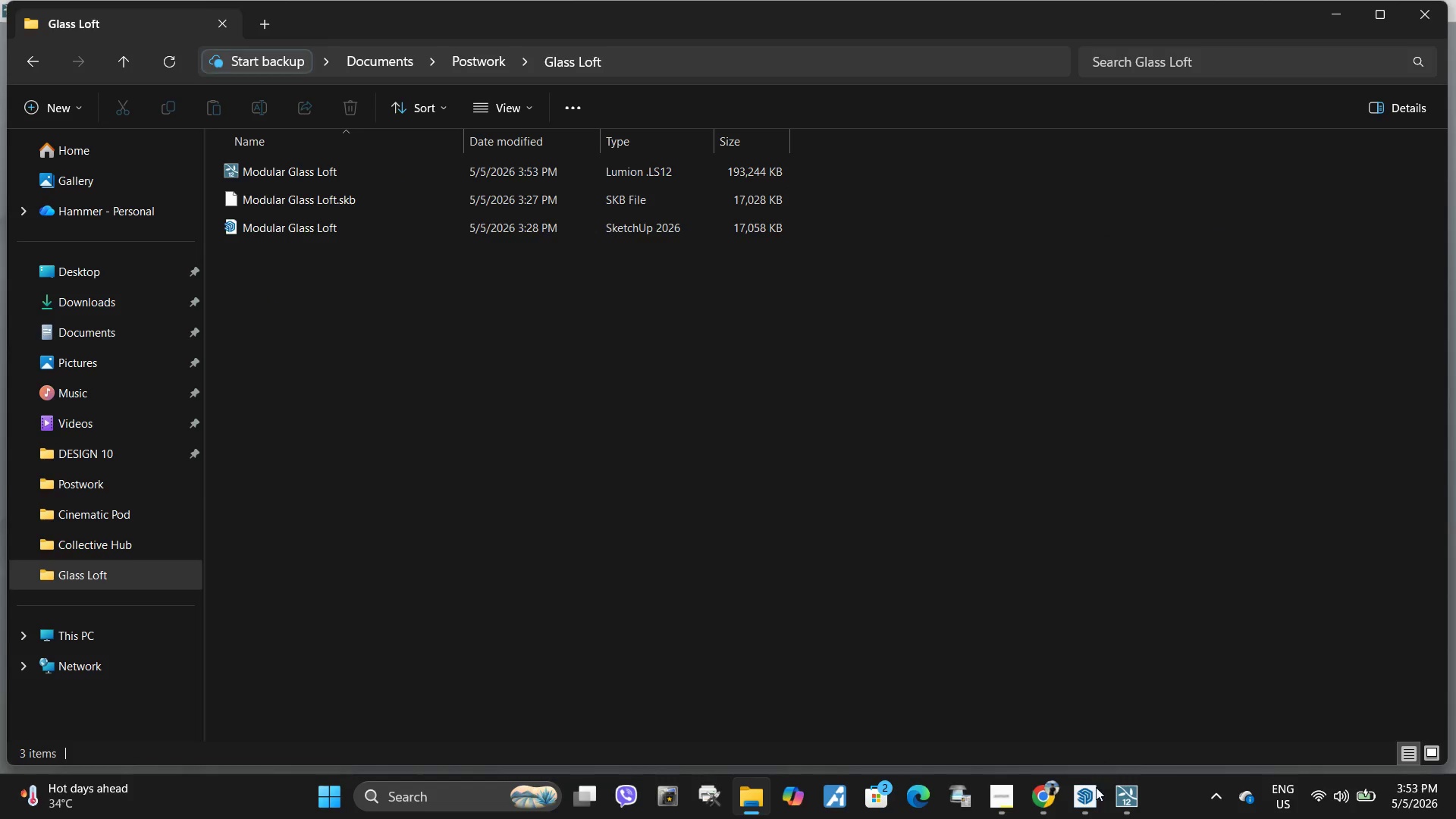 
left_click([1109, 796])
 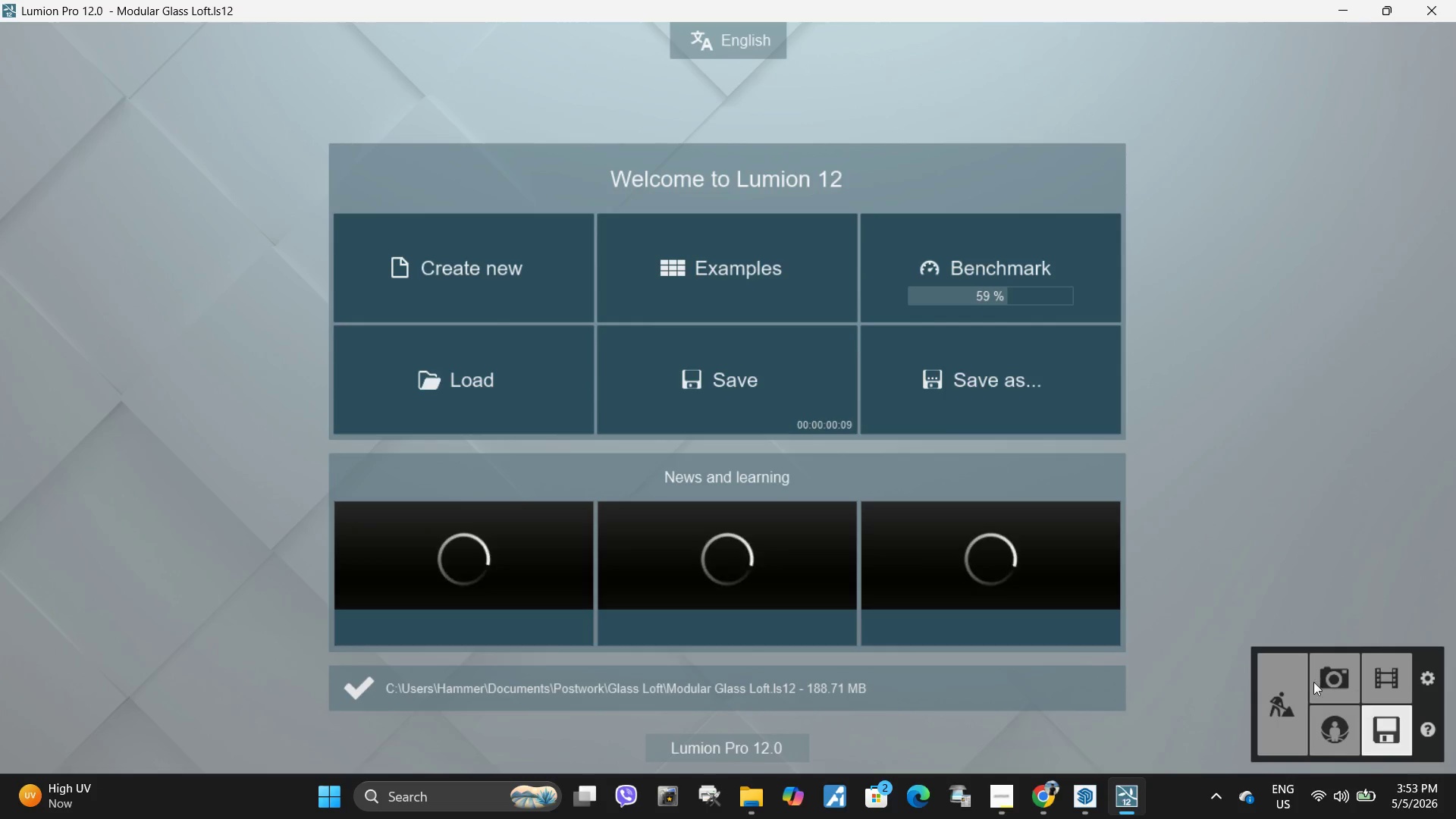 
left_click([1325, 673])
 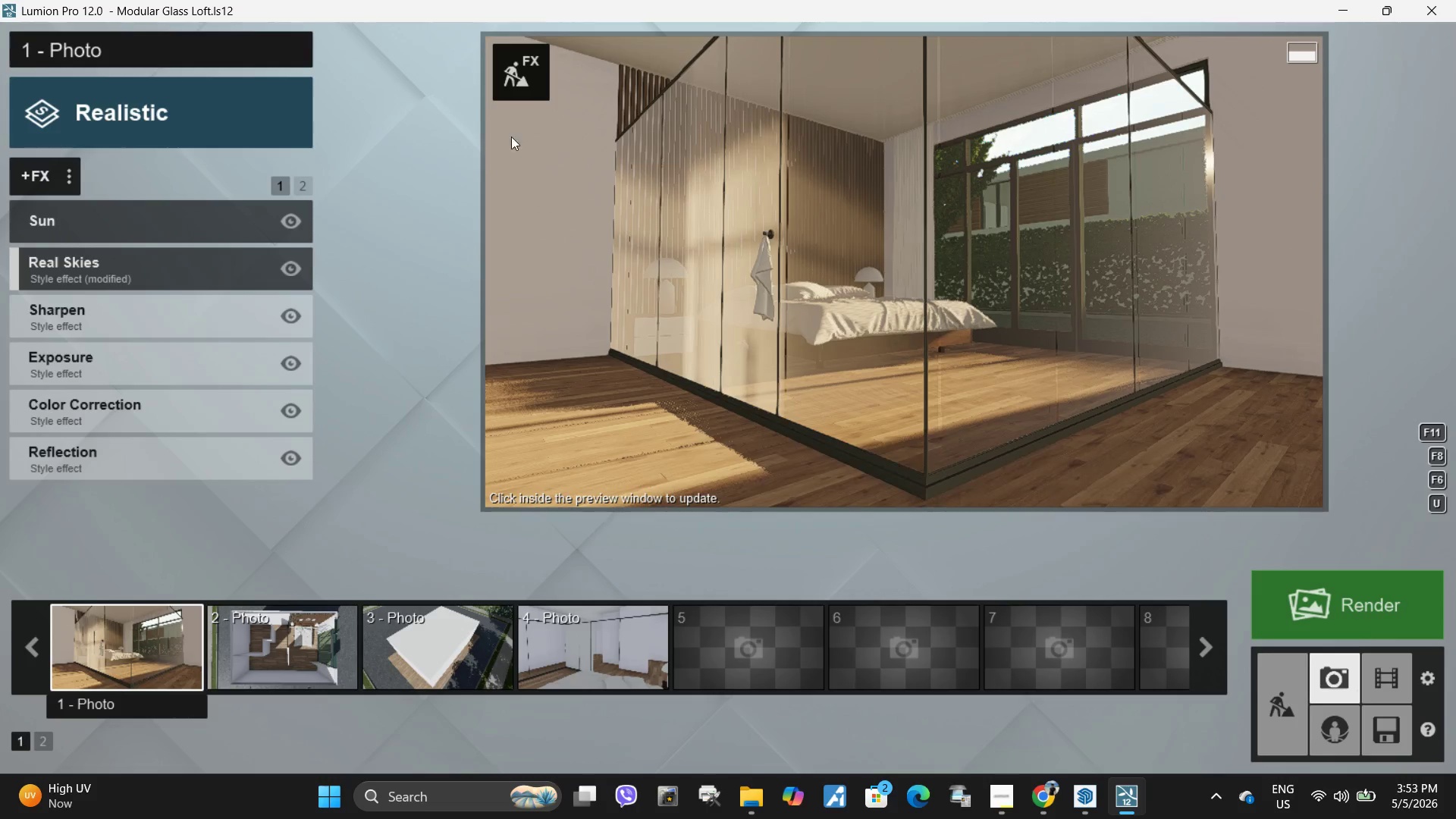 
left_click([526, 87])
 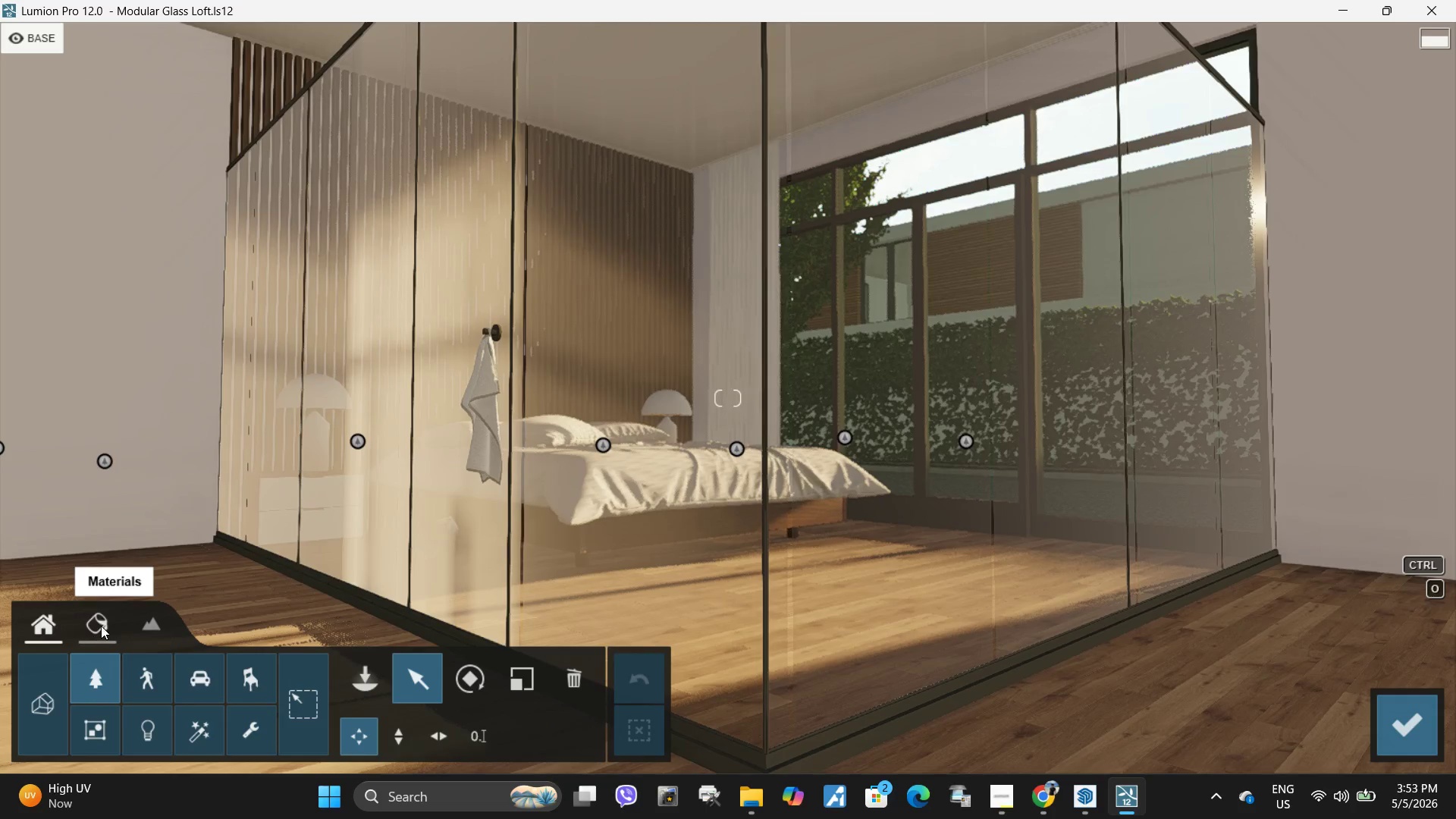 
left_click([101, 626])
 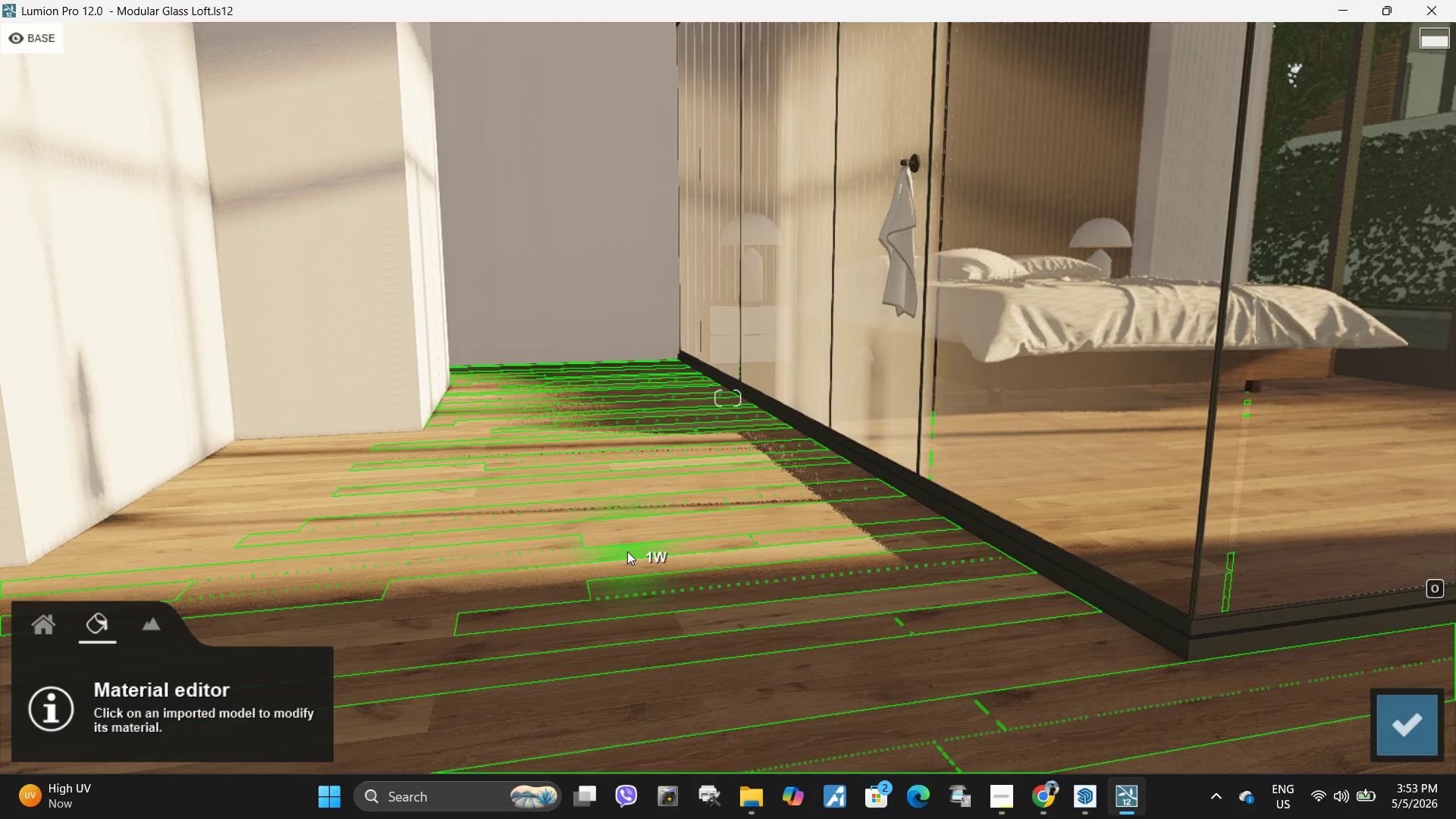 
left_click([627, 551])
 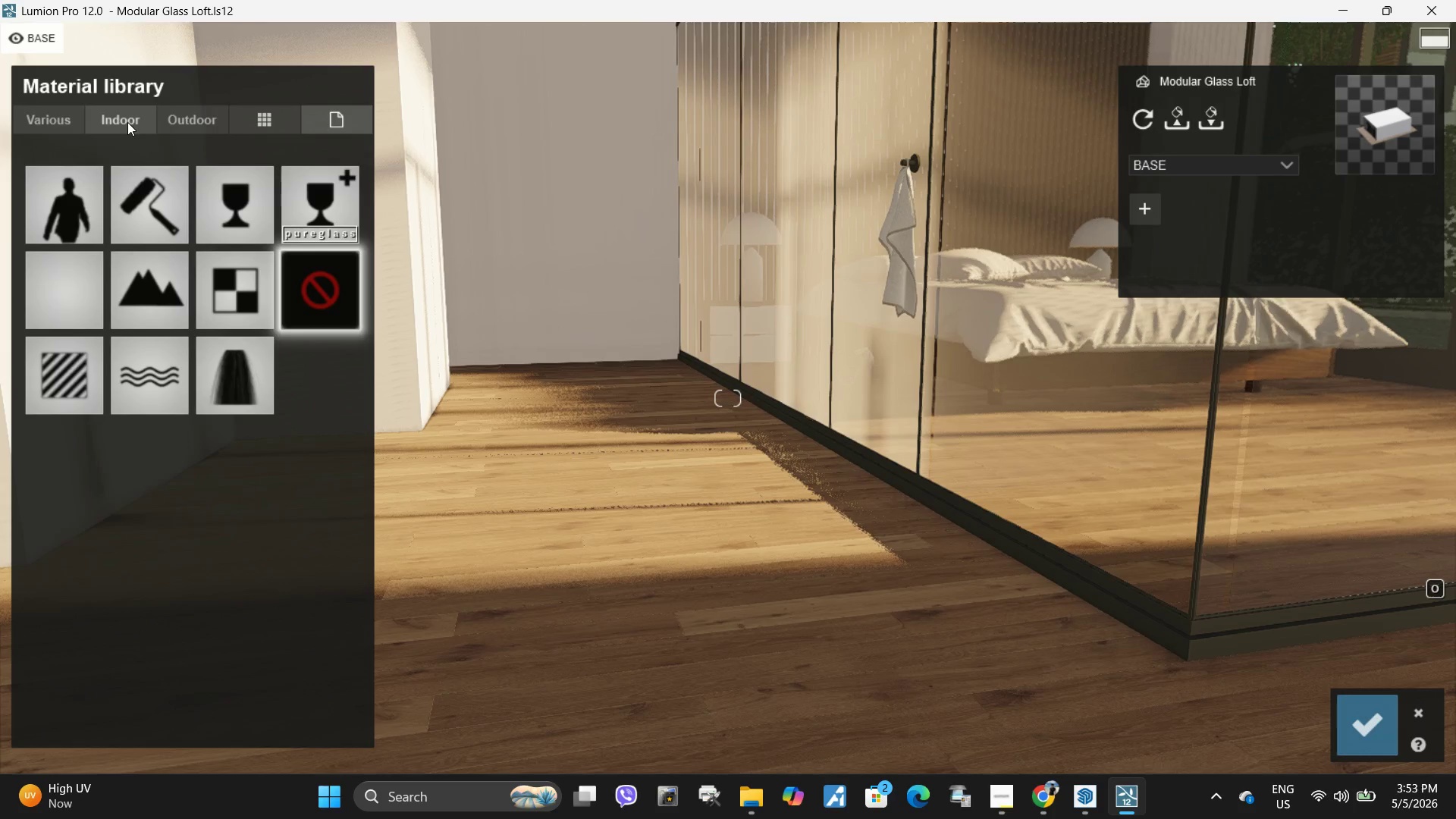 
left_click([127, 122])
 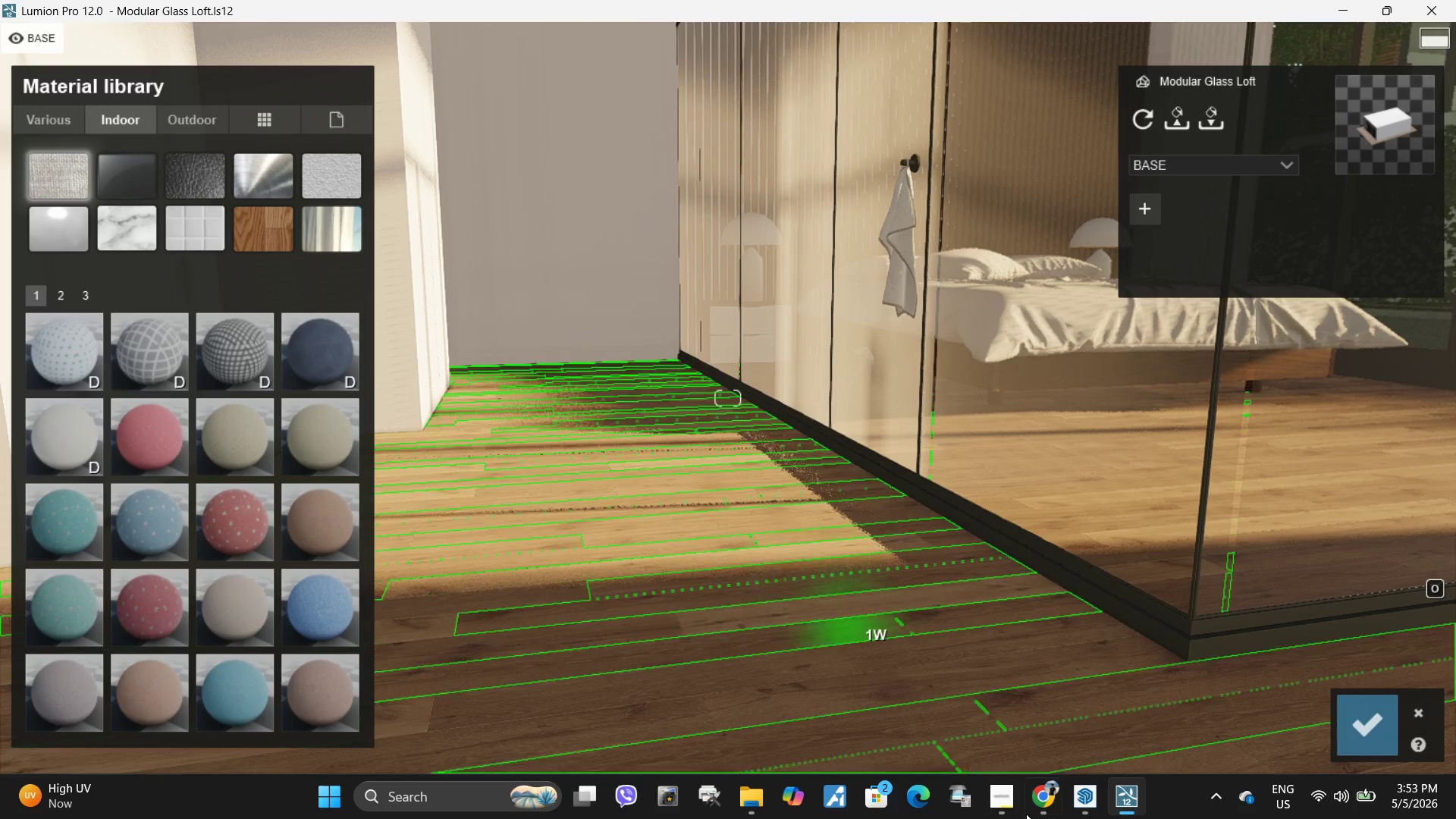 
mouse_move([1002, 698])
 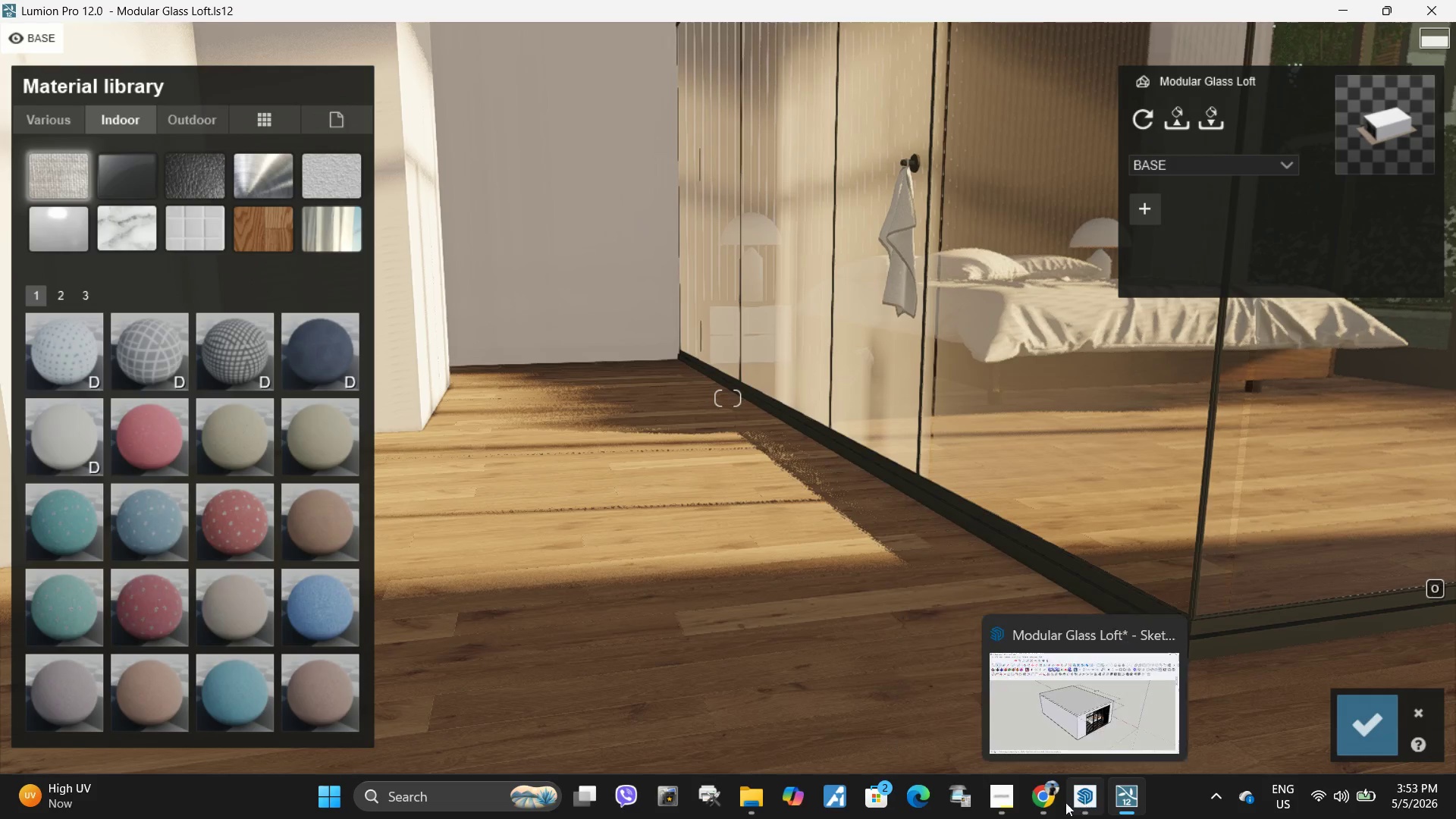 
left_click([1049, 802])
 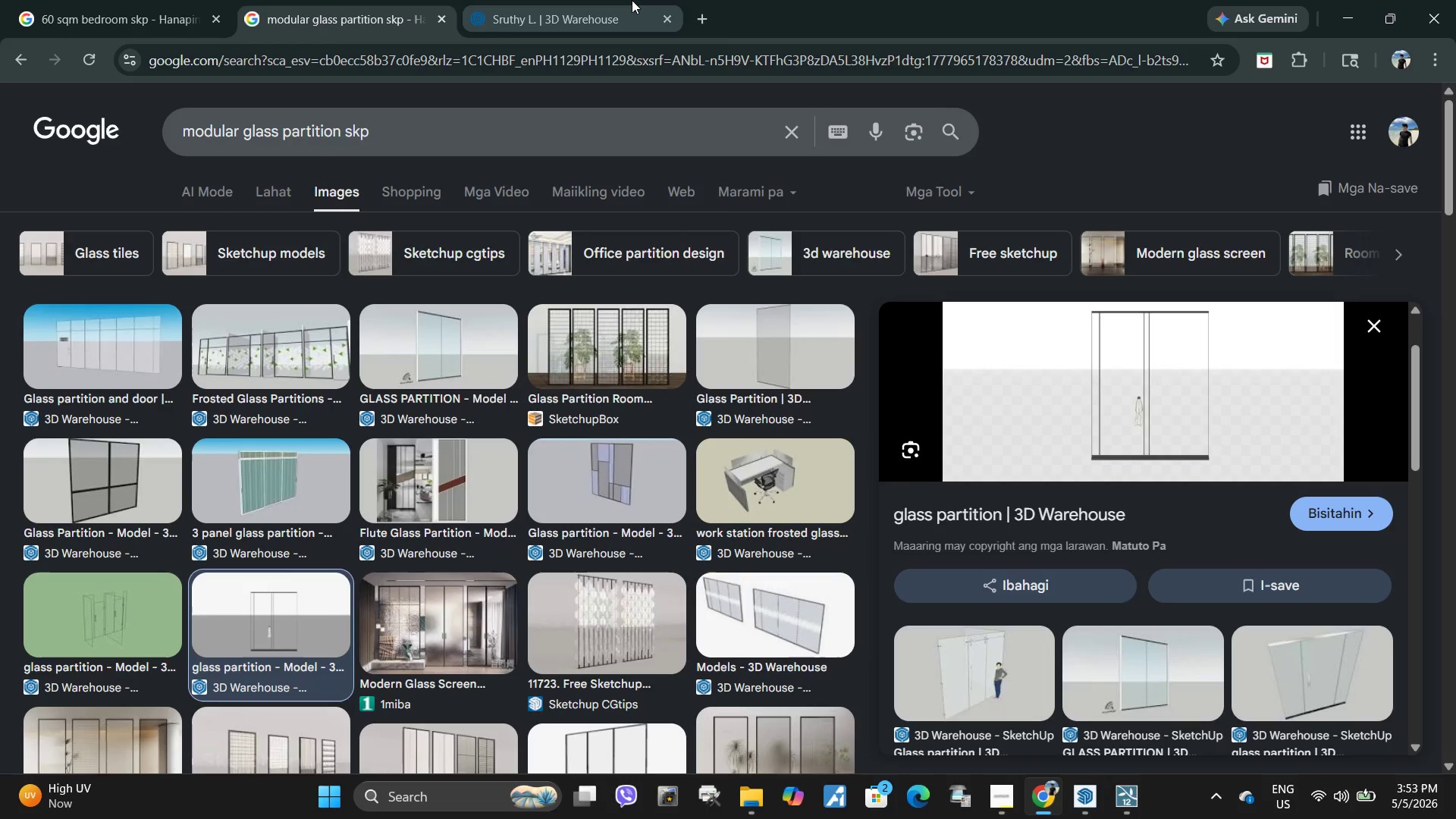 
left_click([631, 0])
 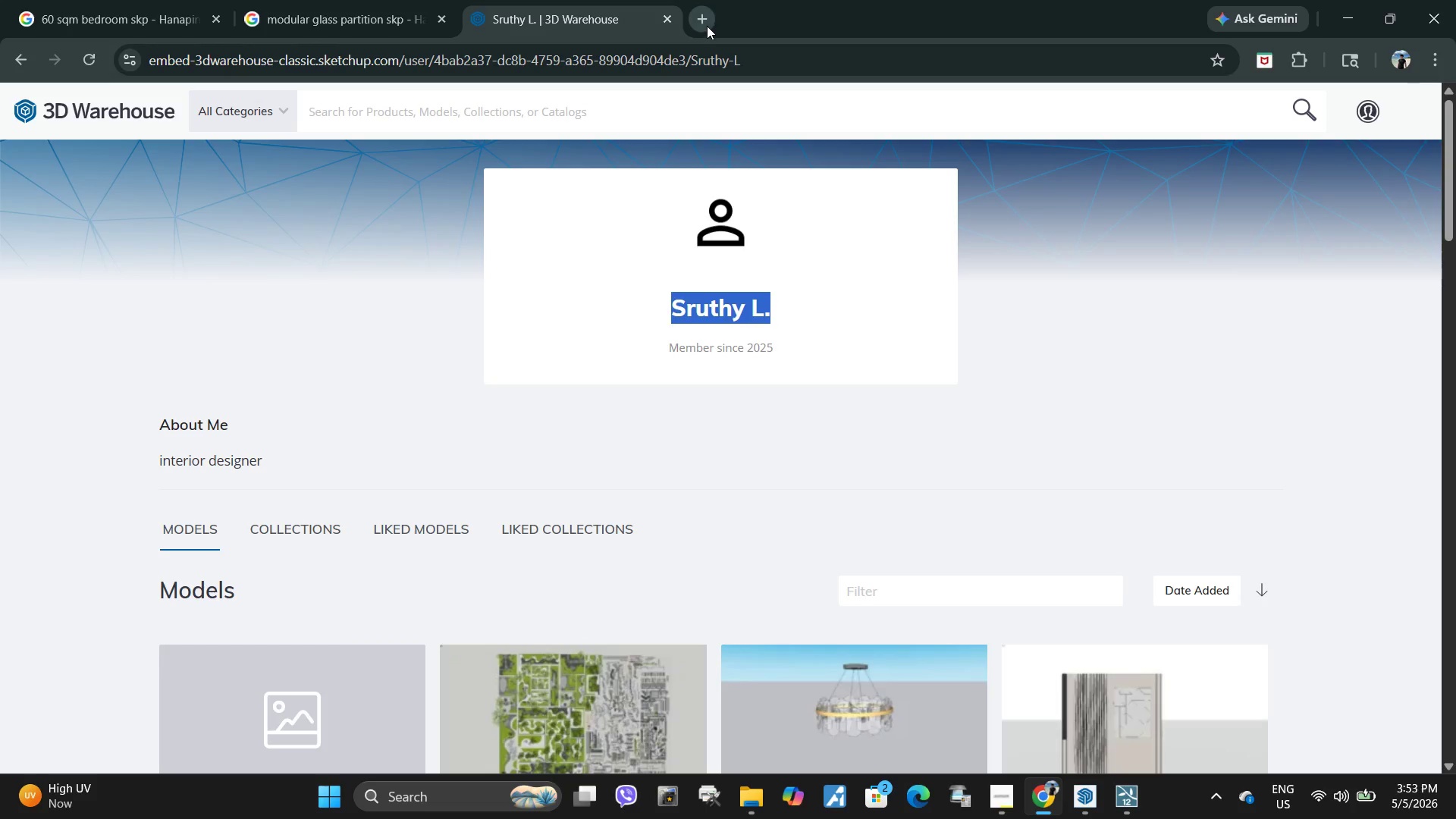 
left_click([707, 25])
 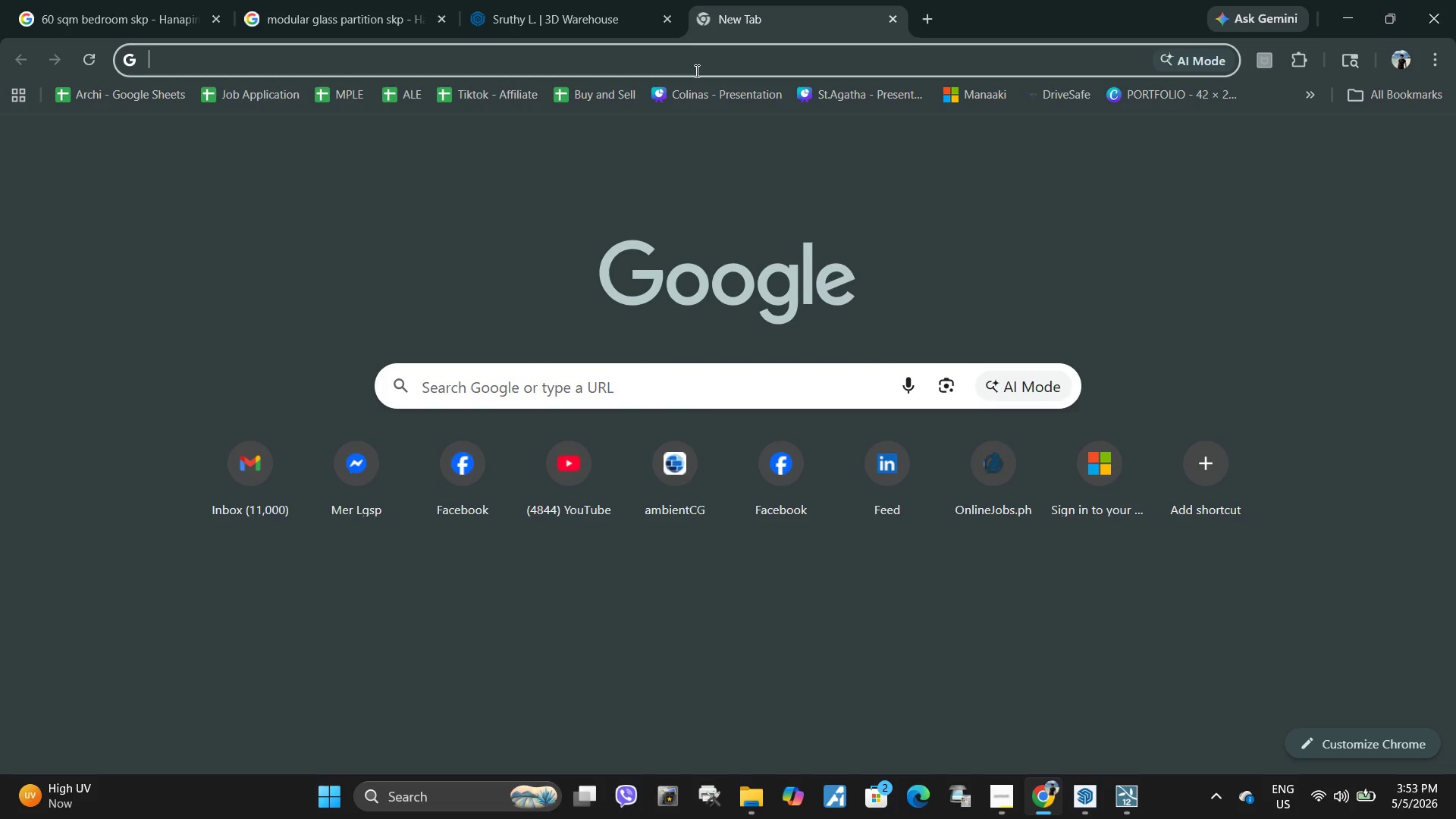 
type(poloshe)
key(Backspace)
key(Backspace)
key(Backspace)
key(Backspace)
key(Backspace)
type(shed concrete floring)
 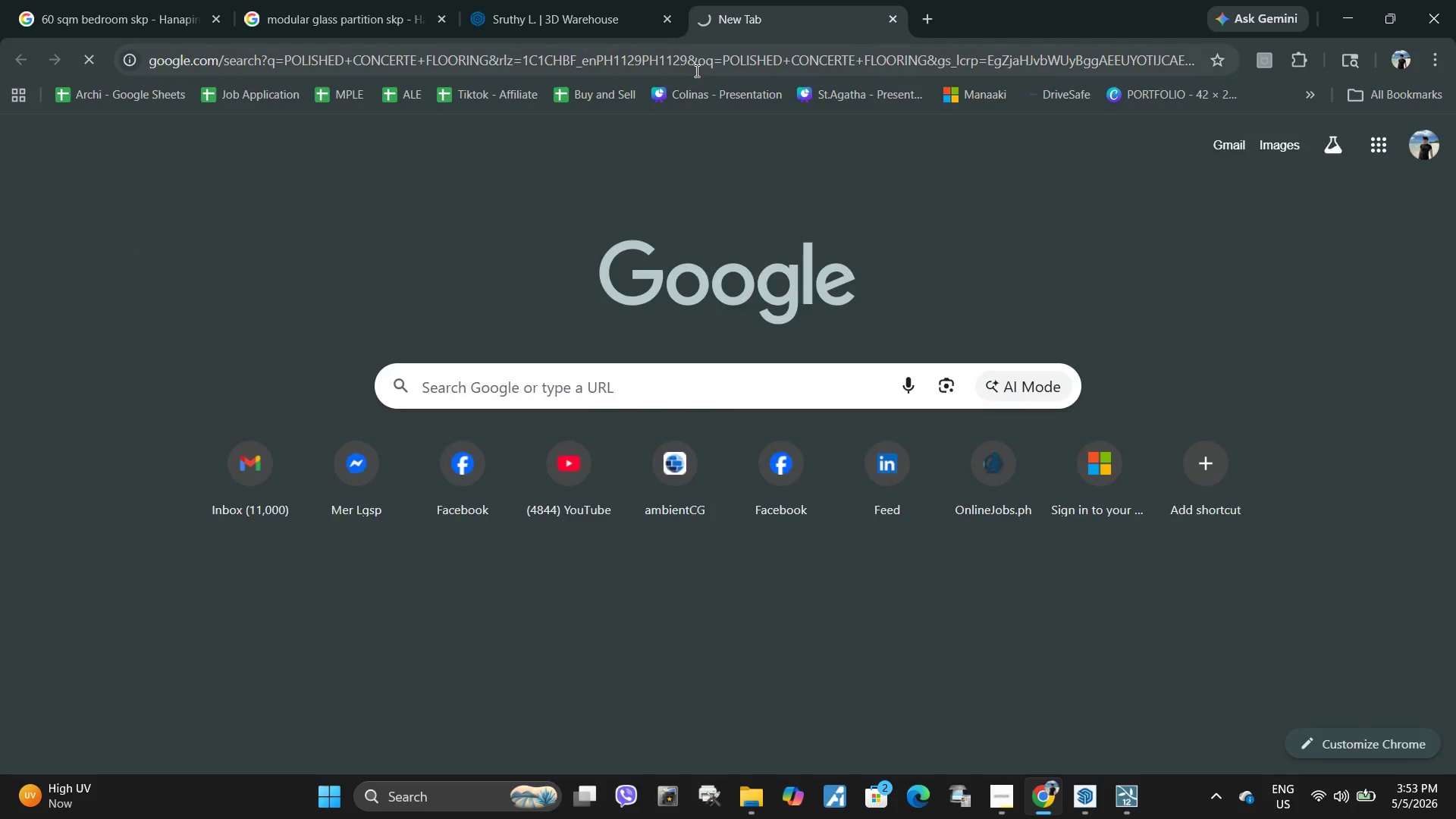 
key(Enter)
 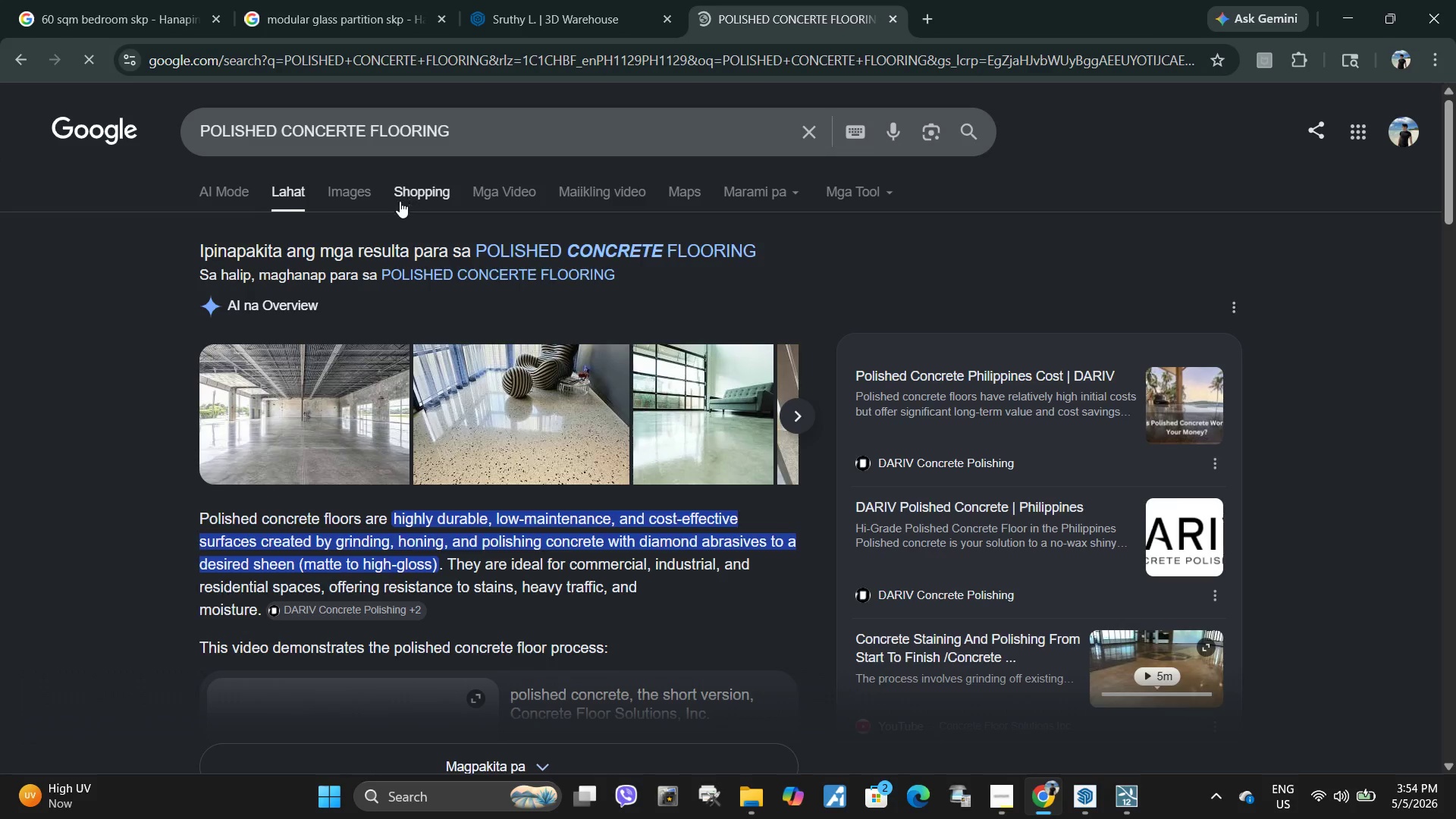 
left_click([355, 188])
 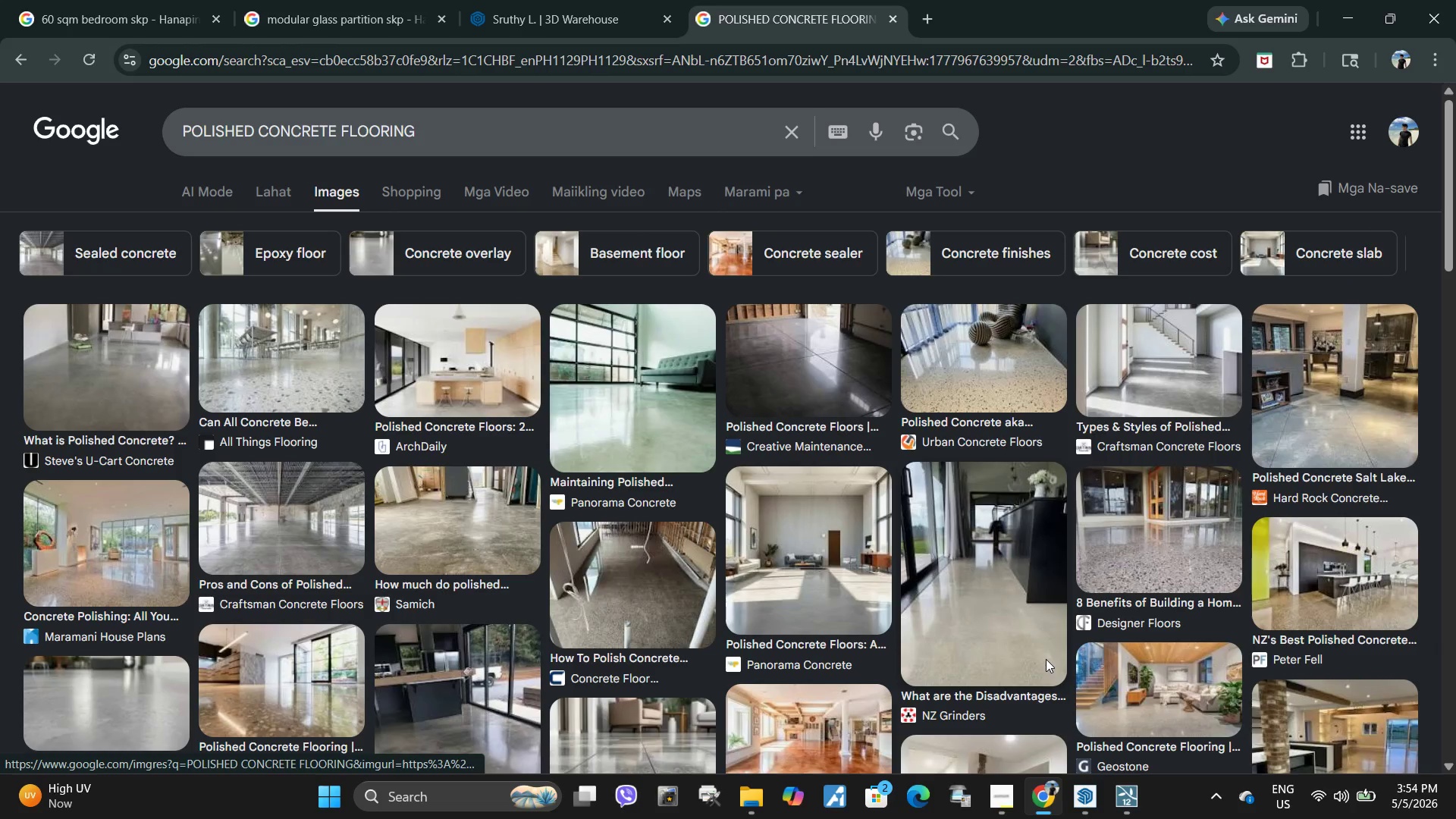 
wait(7.45)
 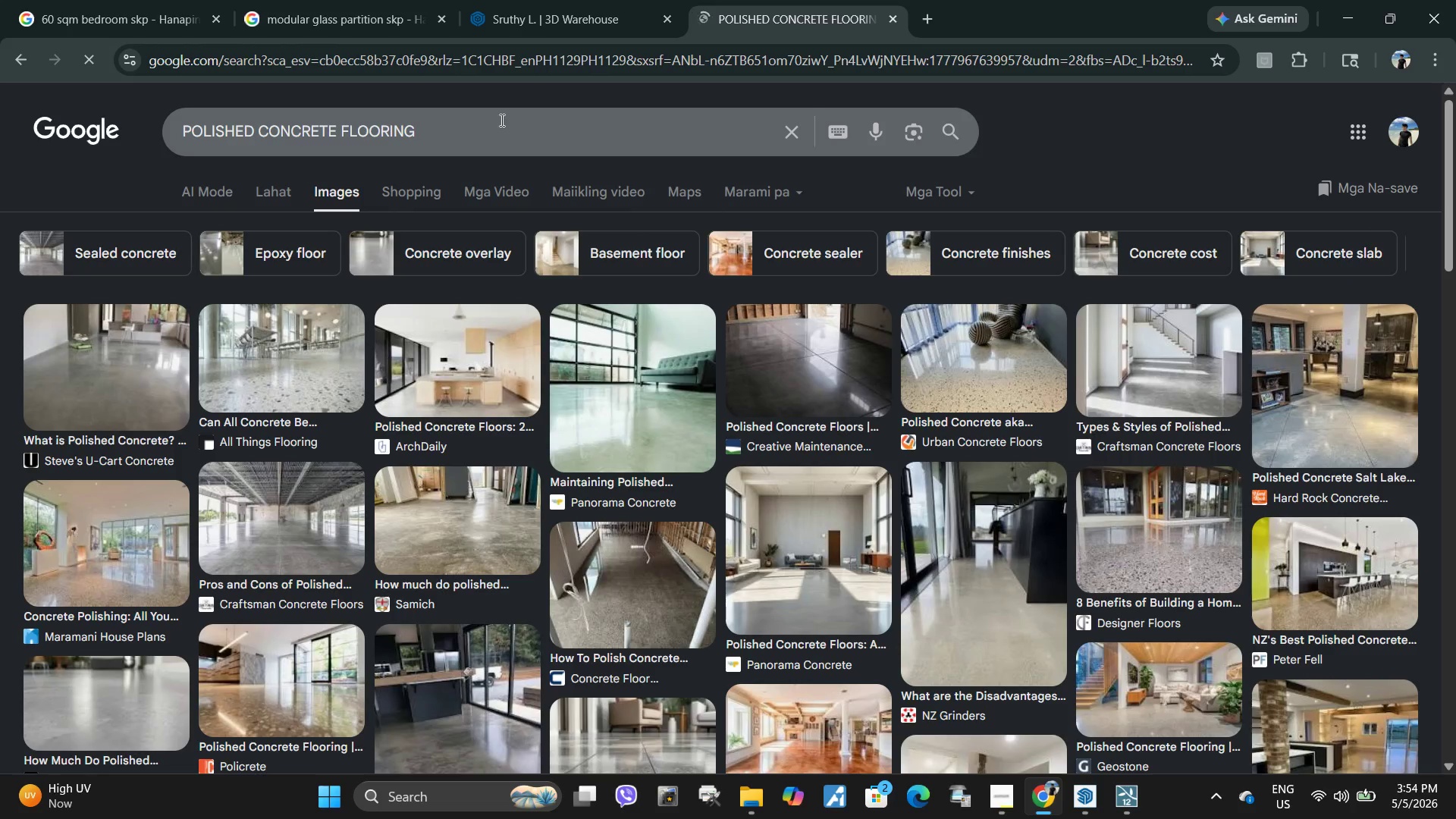 
left_click([1123, 800])
 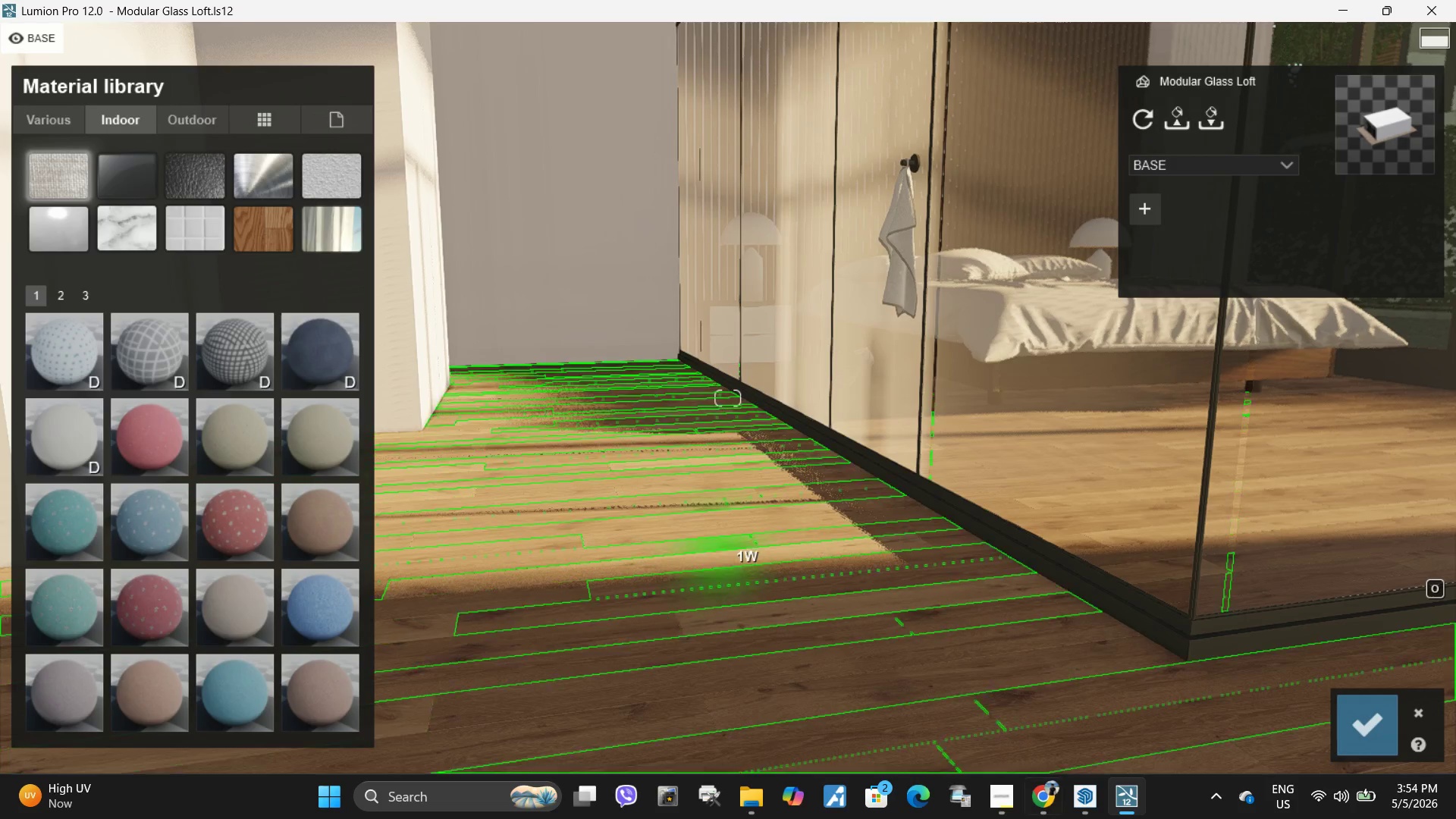 
left_click([1090, 812])
 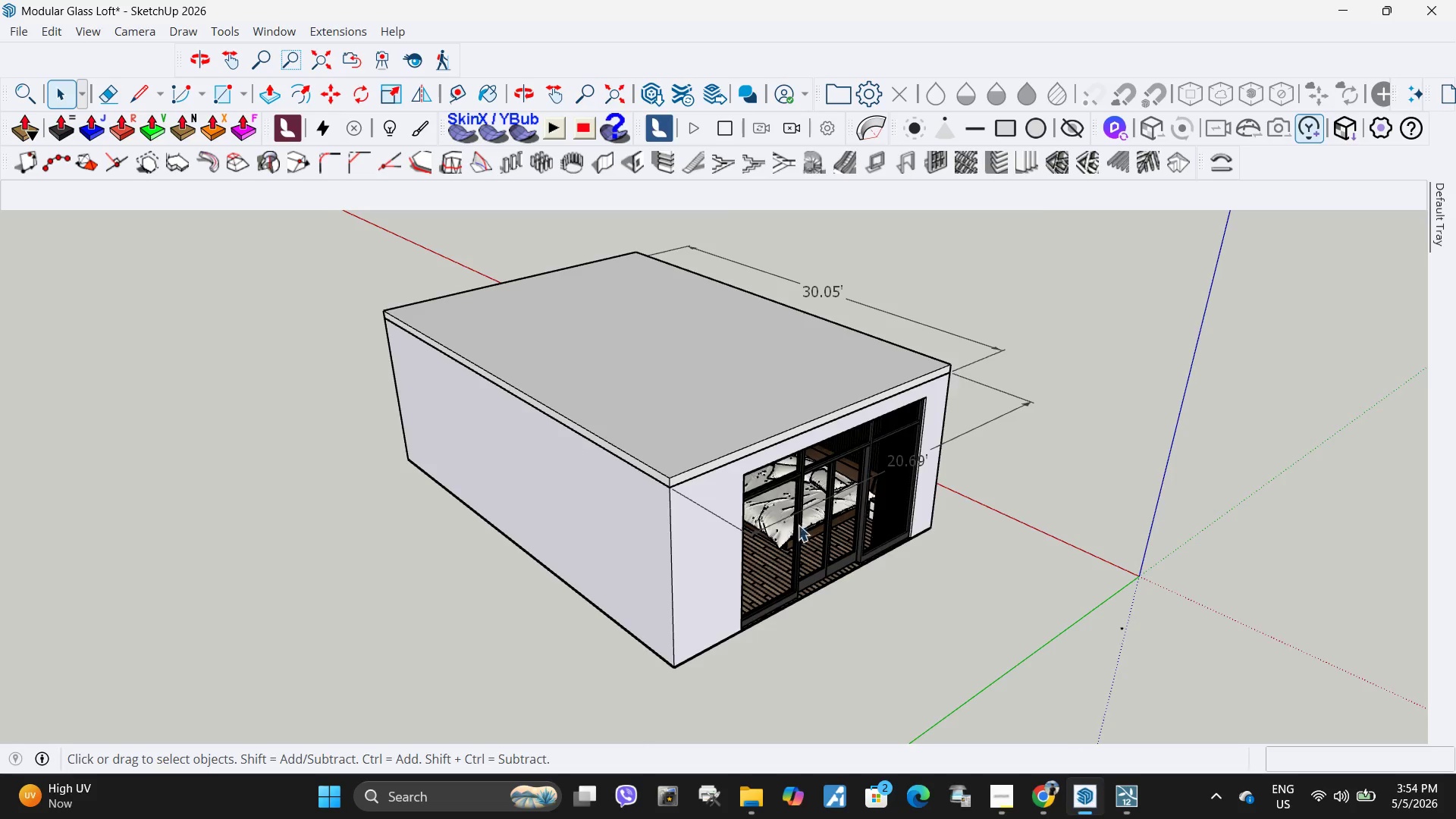 
left_click([640, 492])
 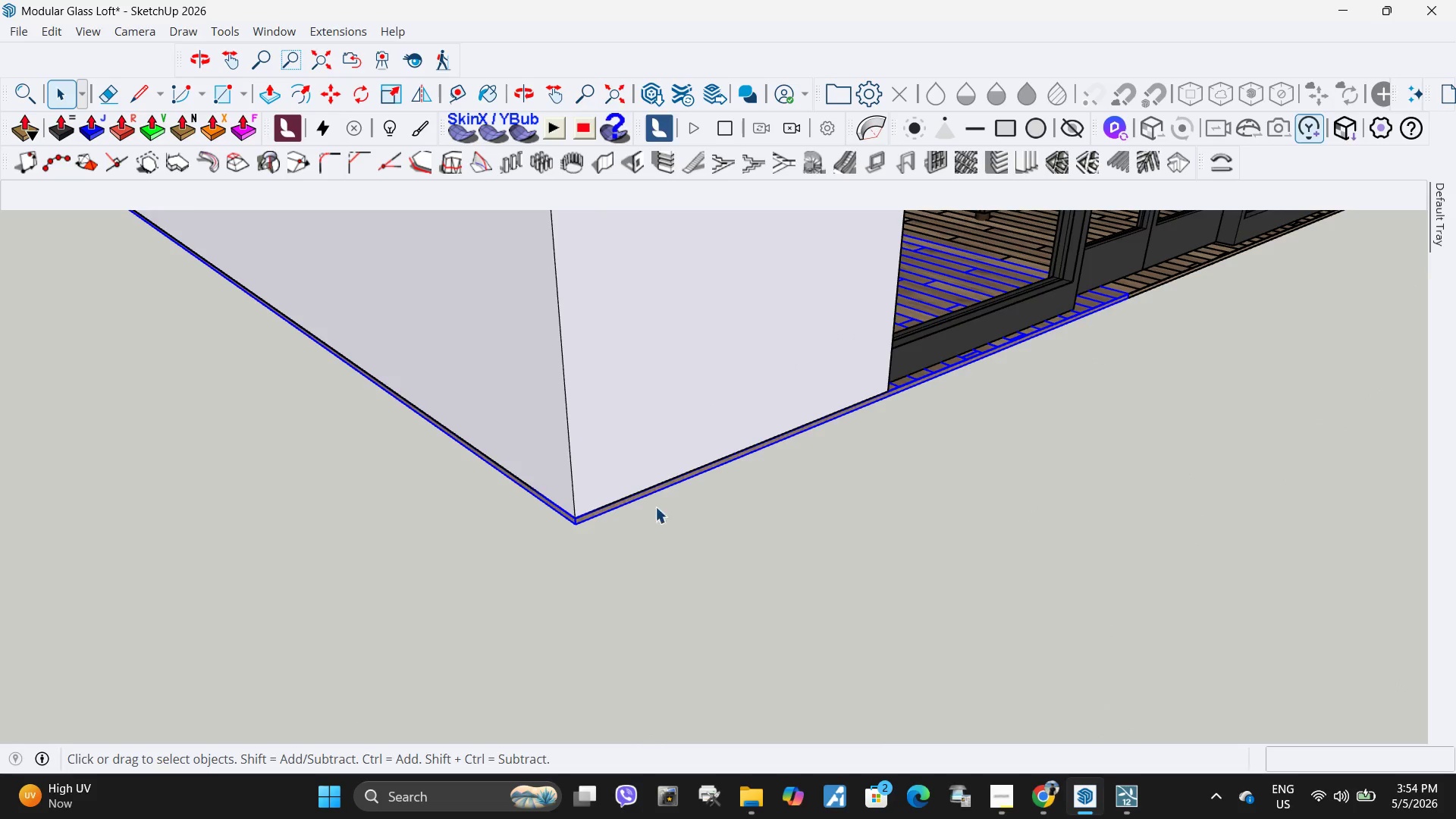 
scroll: coordinate [640, 501], scroll_direction: up, amount: 15.0
 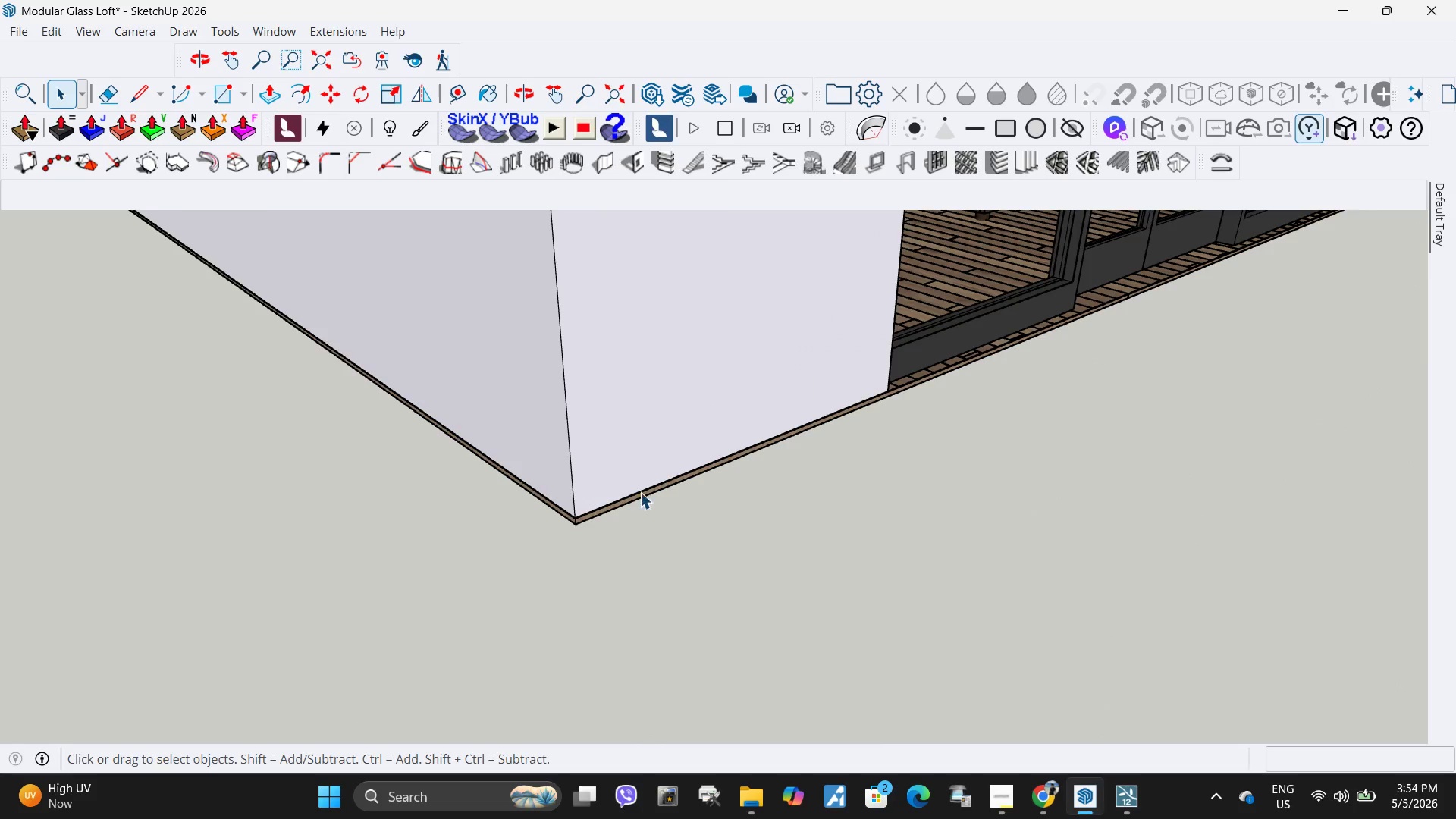 
scroll: coordinate [679, 494], scroll_direction: down, amount: 6.0
 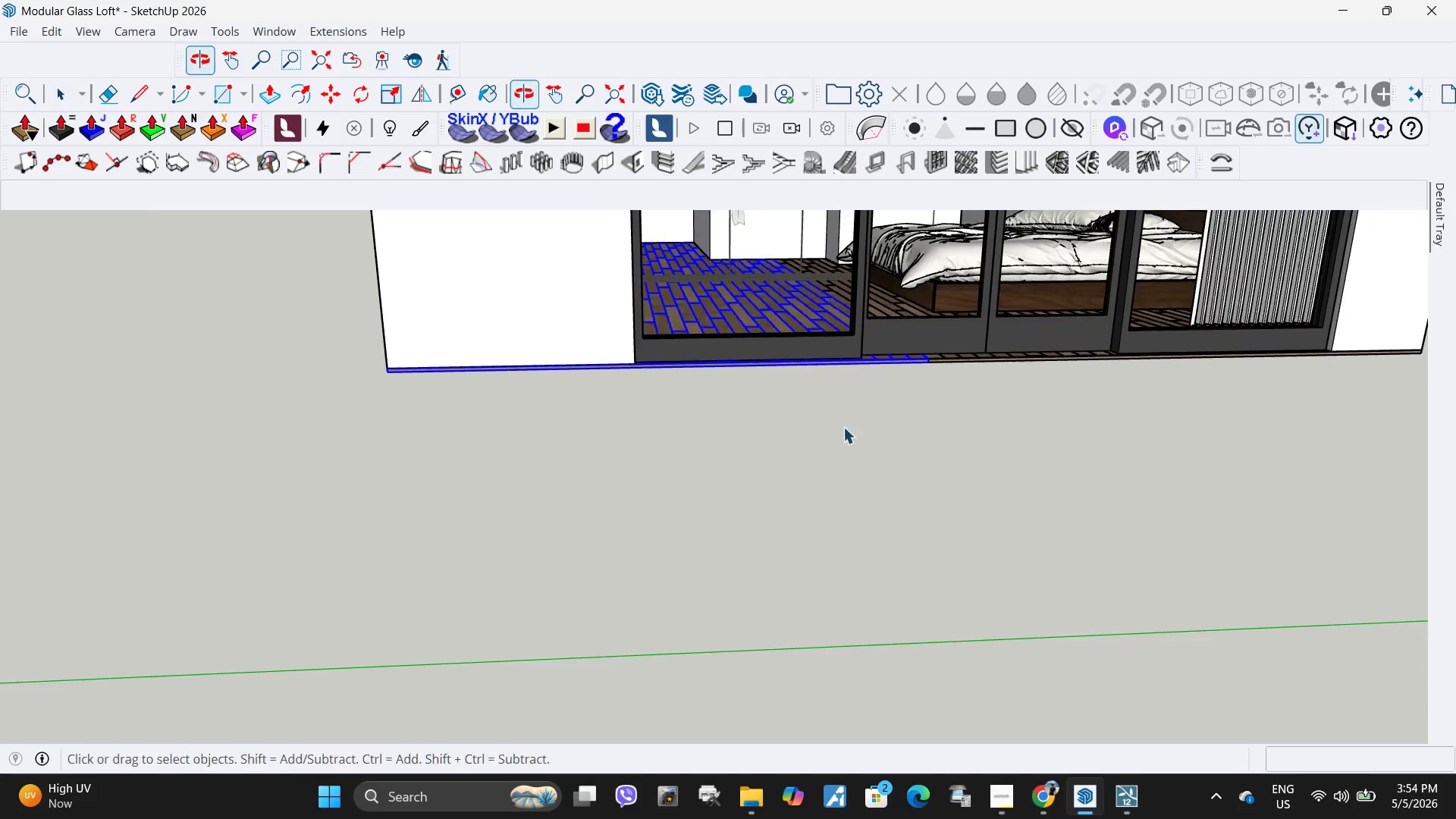 
hold_key(key=ControlLeft, duration=1.09)
left_click([947, 361])
 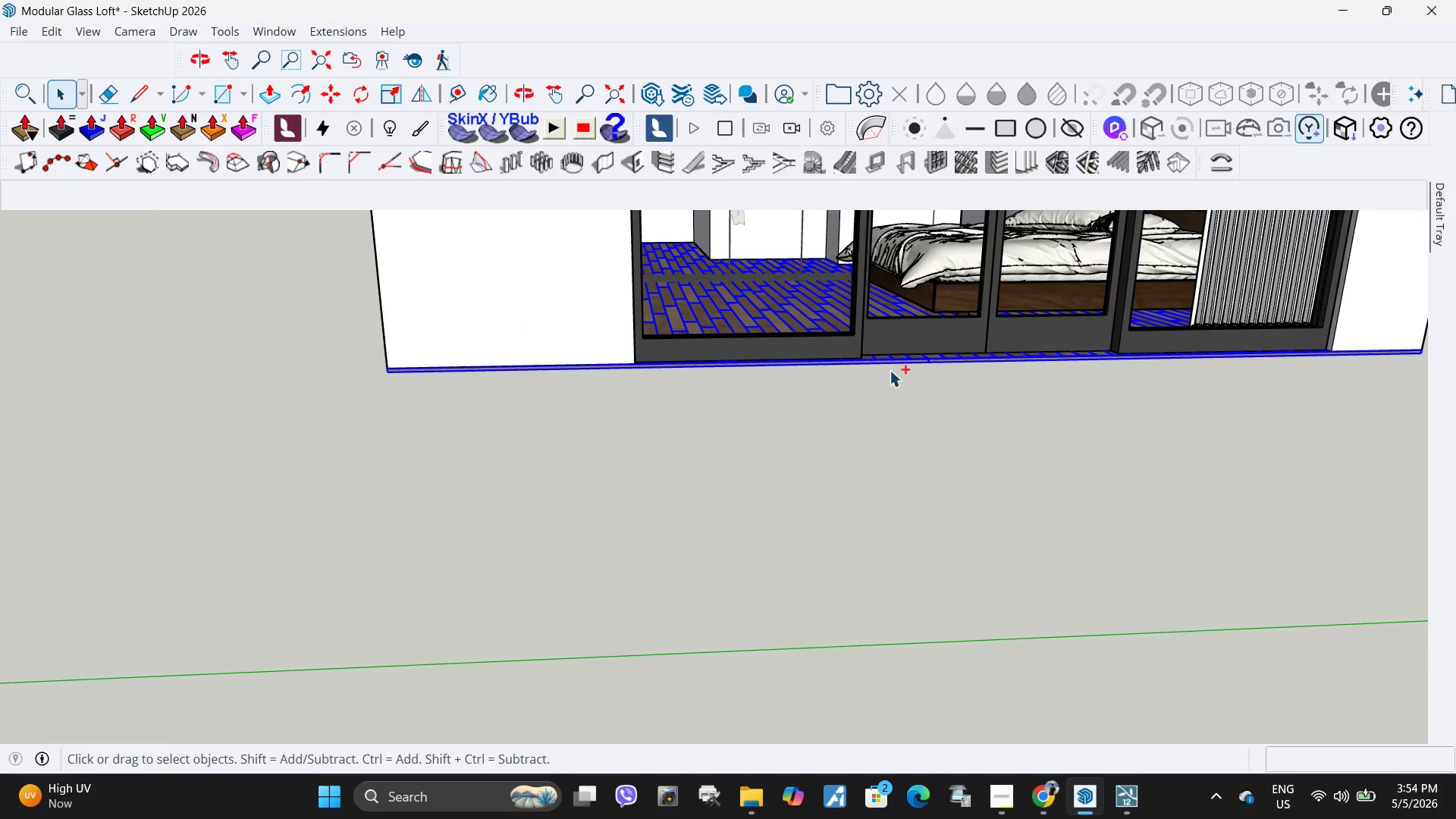 
scroll: coordinate [713, 458], scroll_direction: down, amount: 12.0
 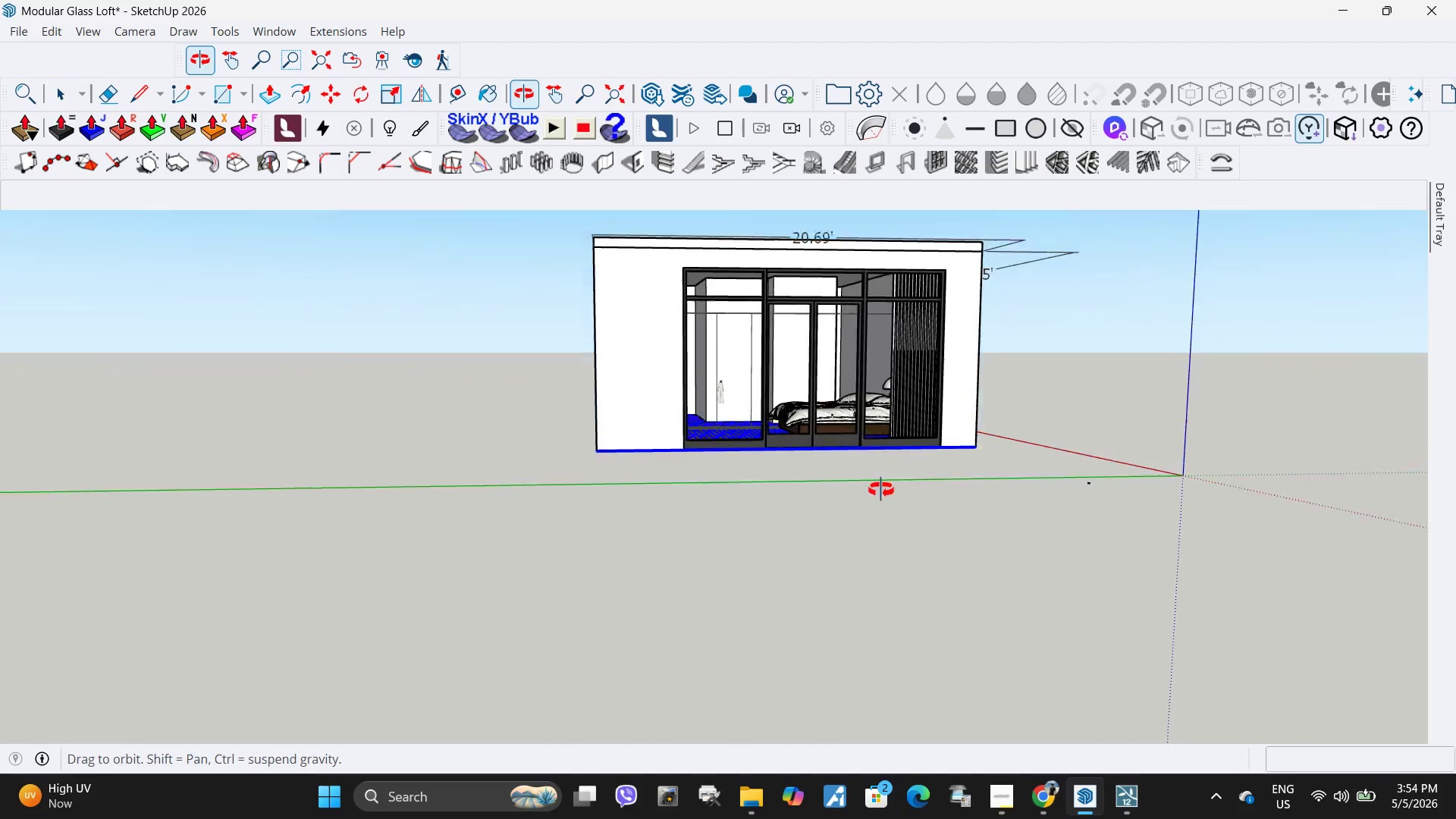 
key(M)
 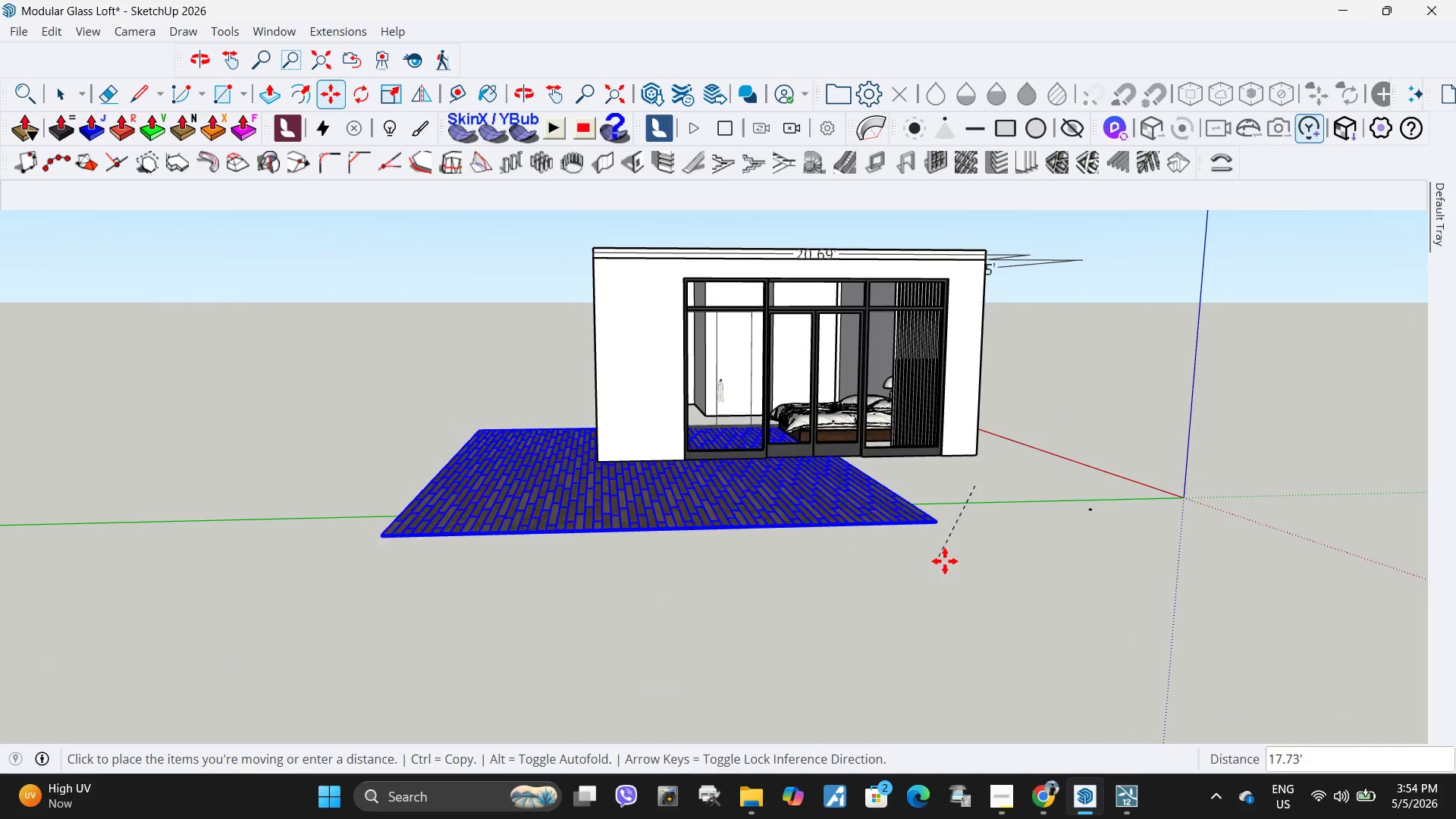 
key(Escape)
 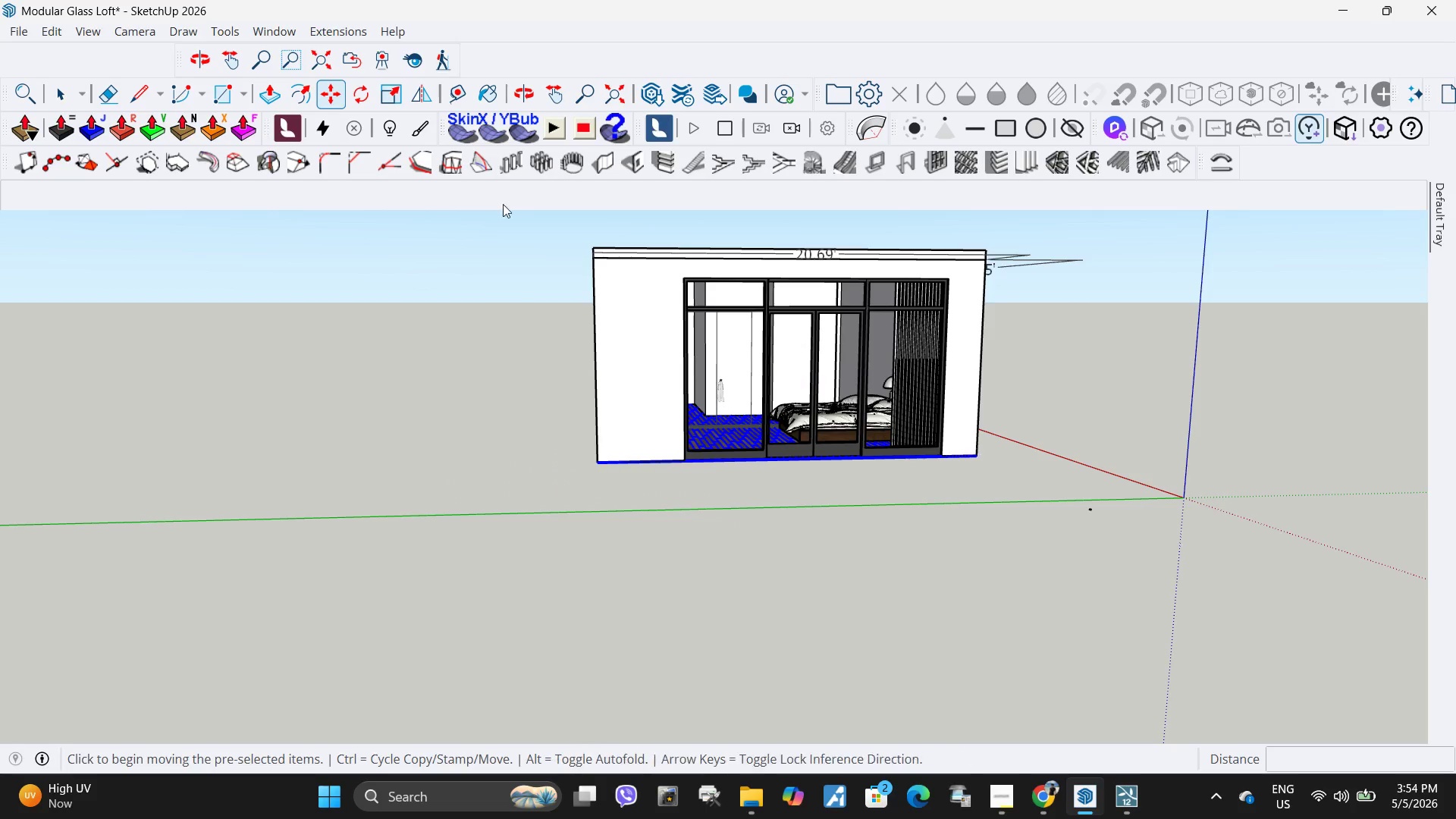 
key(Space)
 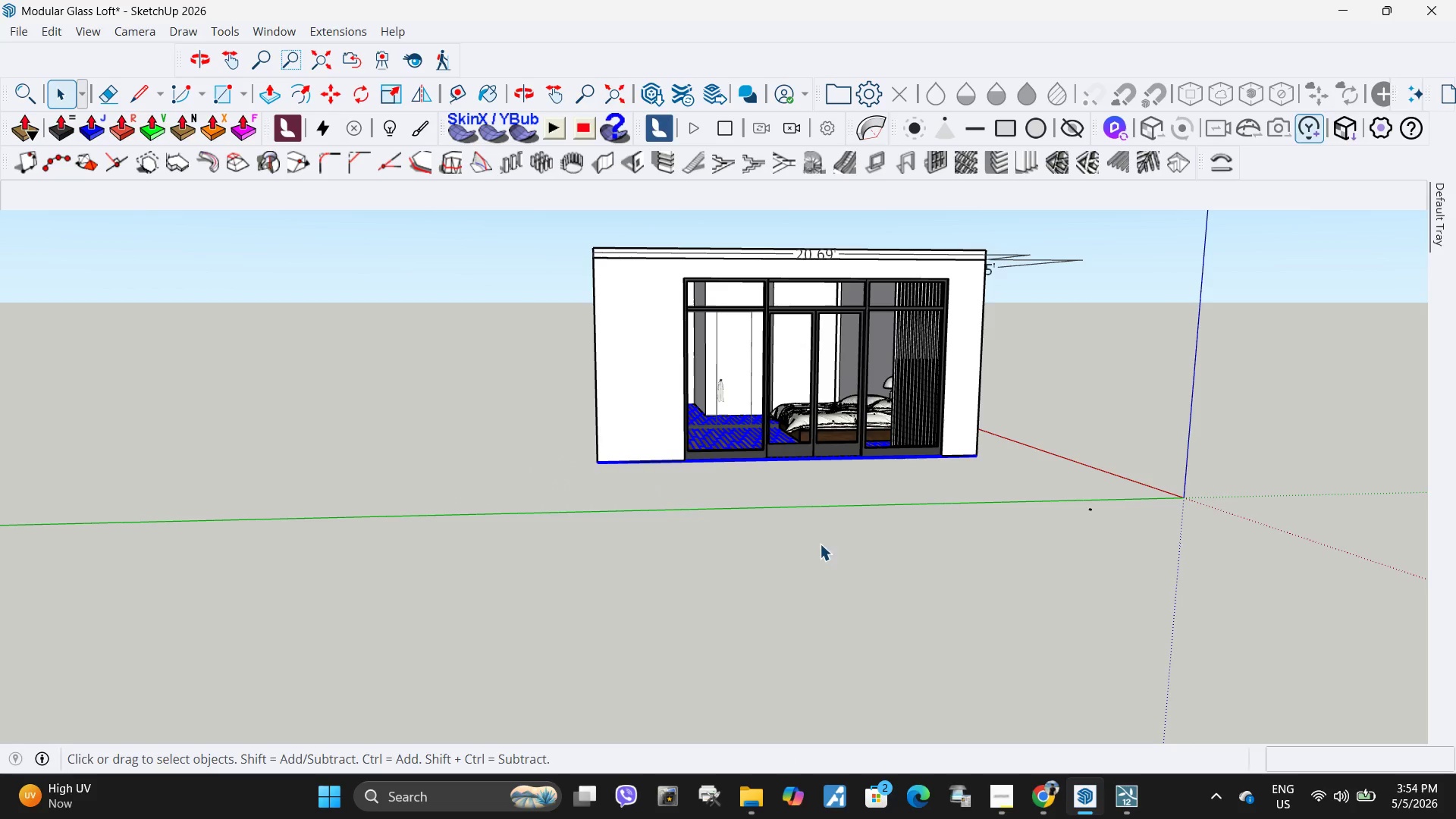 
key(M)
 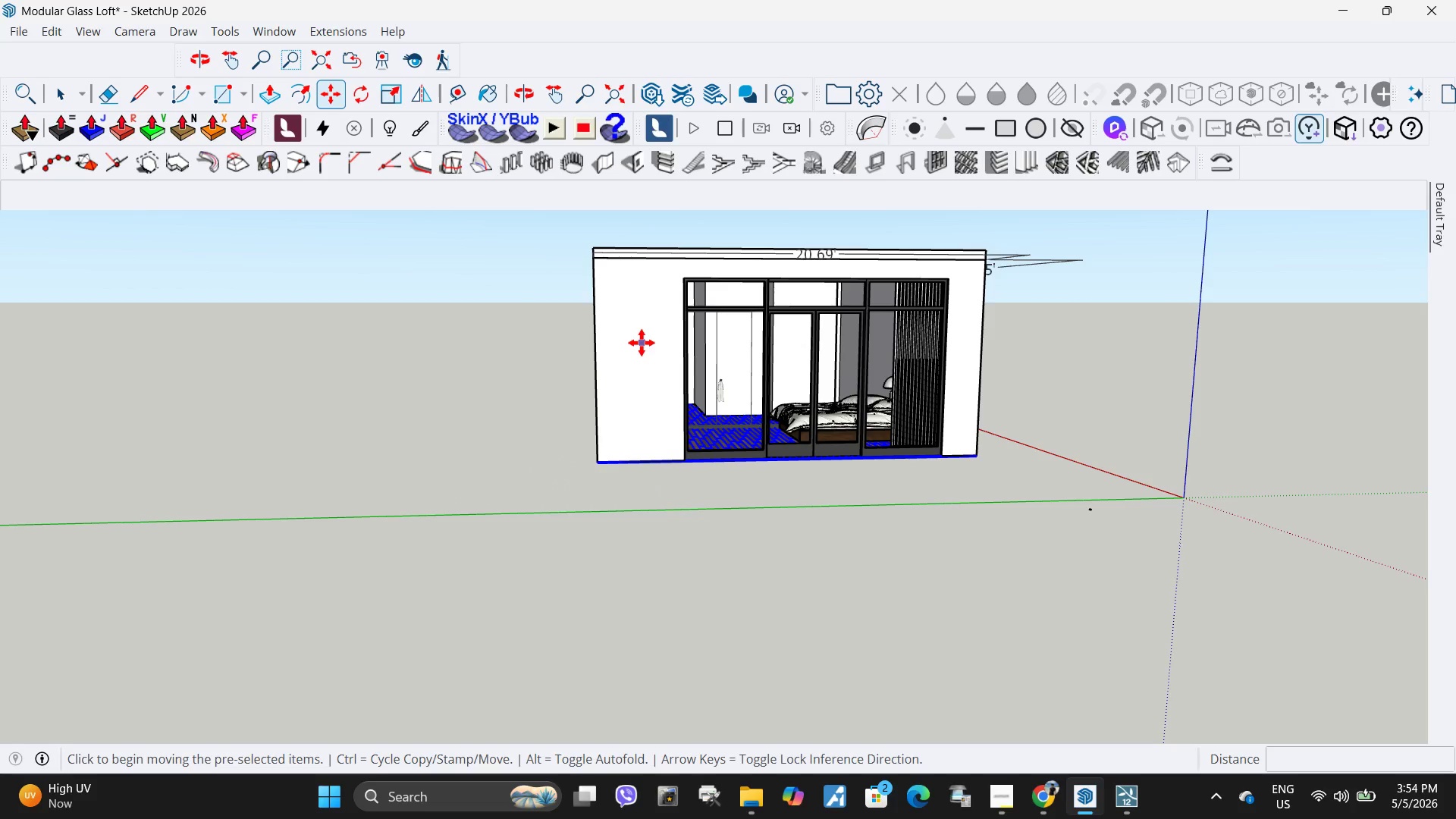 
left_click([642, 336])
 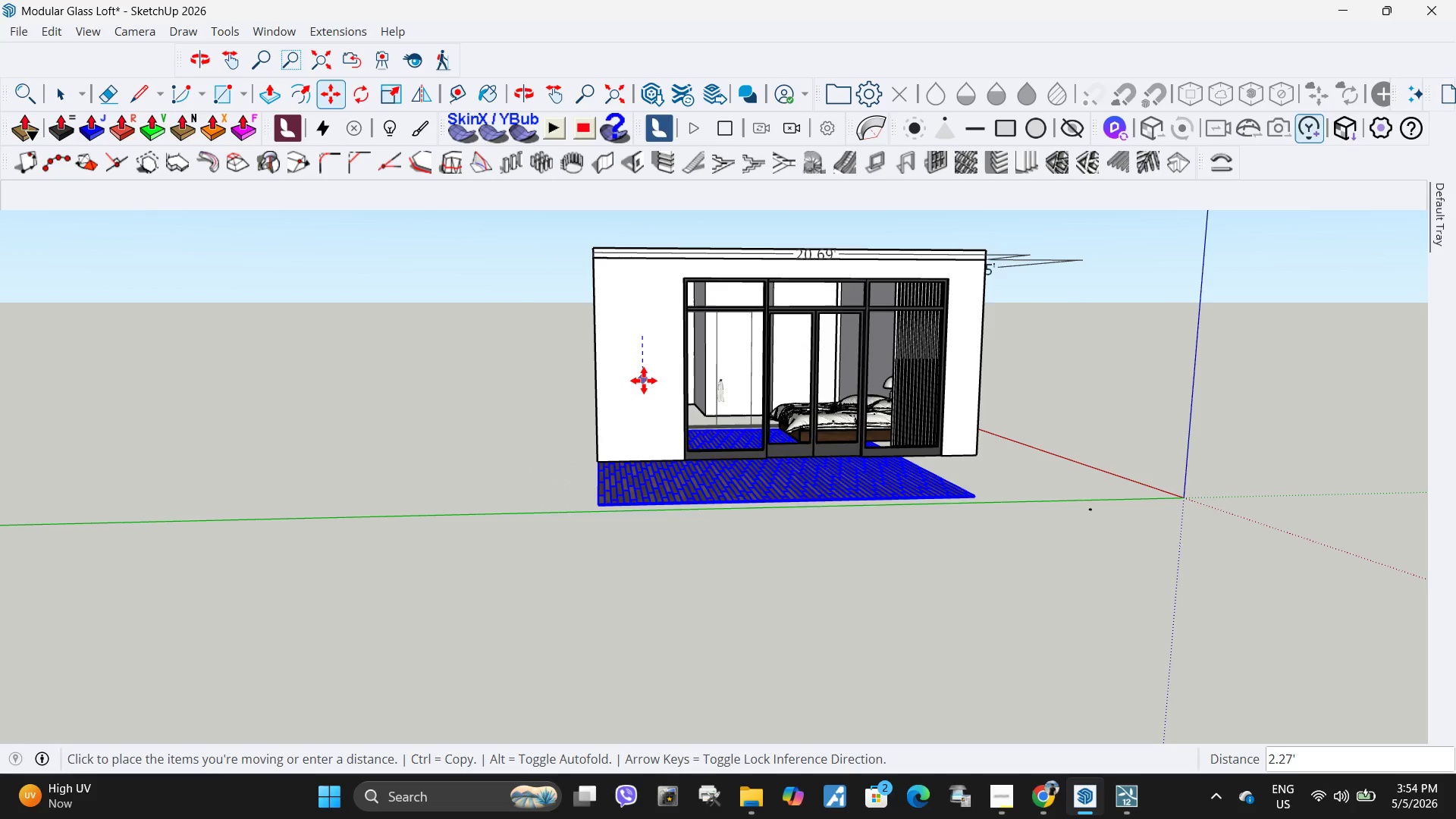 
left_click([645, 383])
 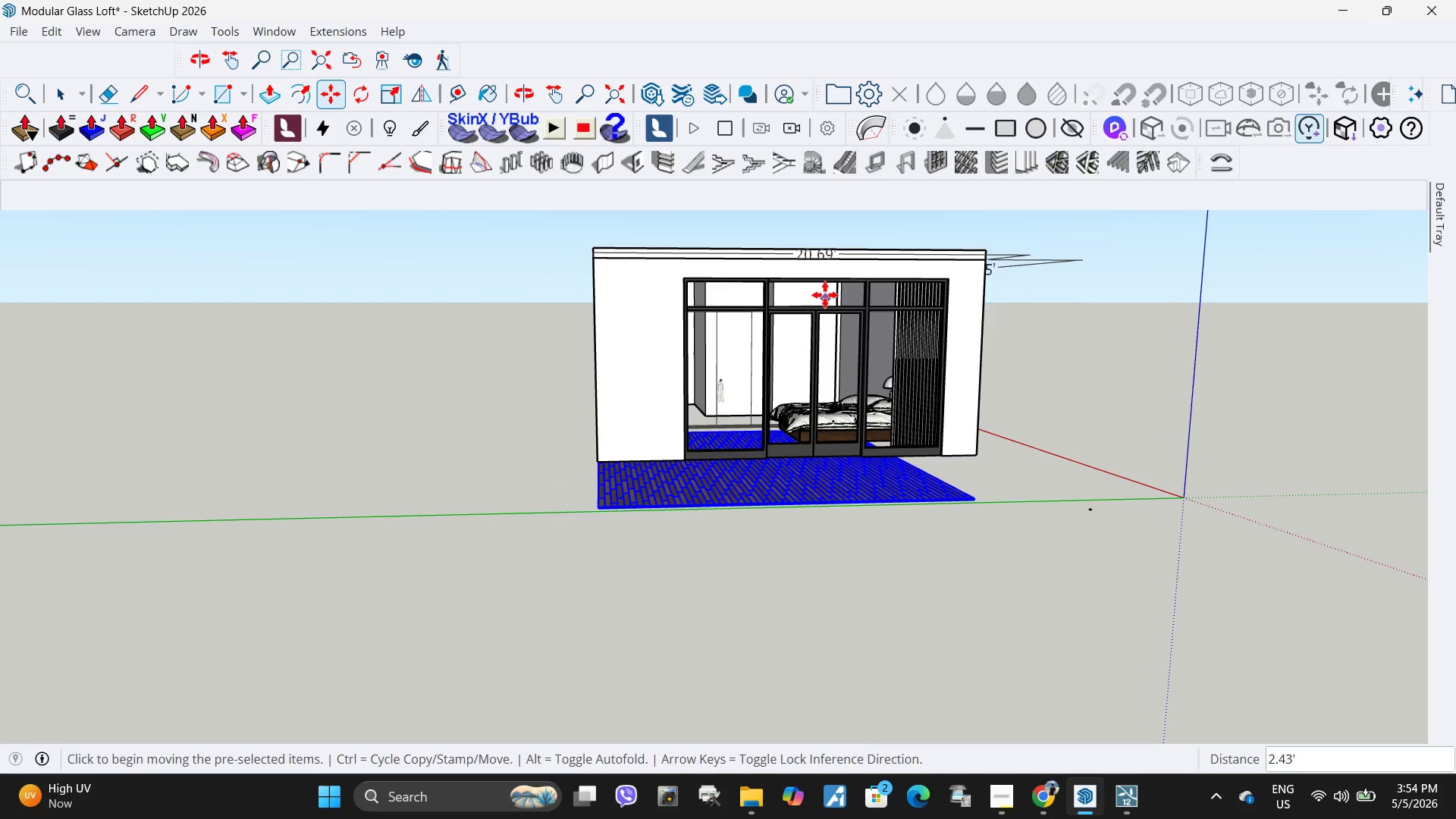 
key(Space)
 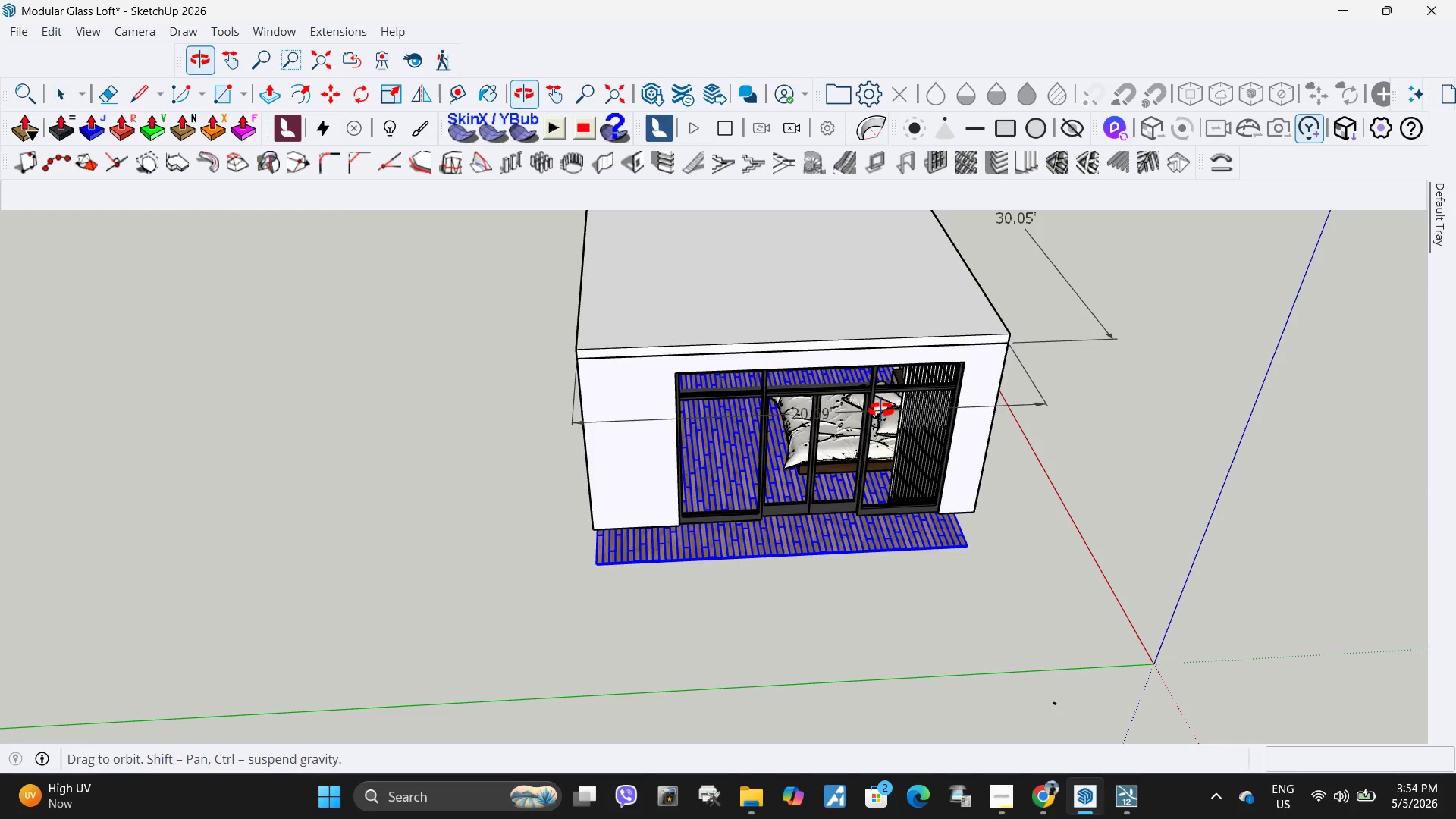 
left_click([915, 323])
 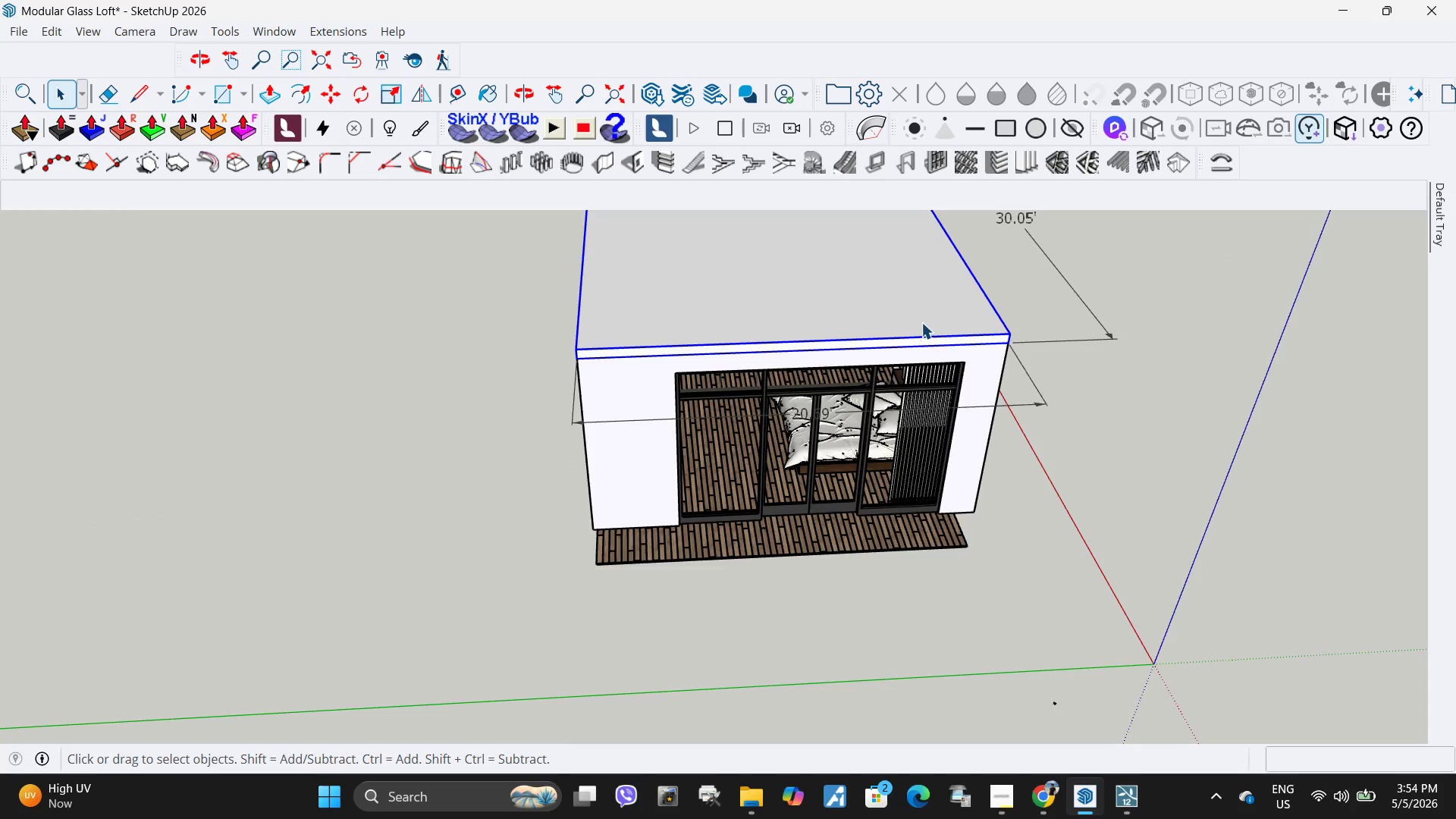 
key(M)
 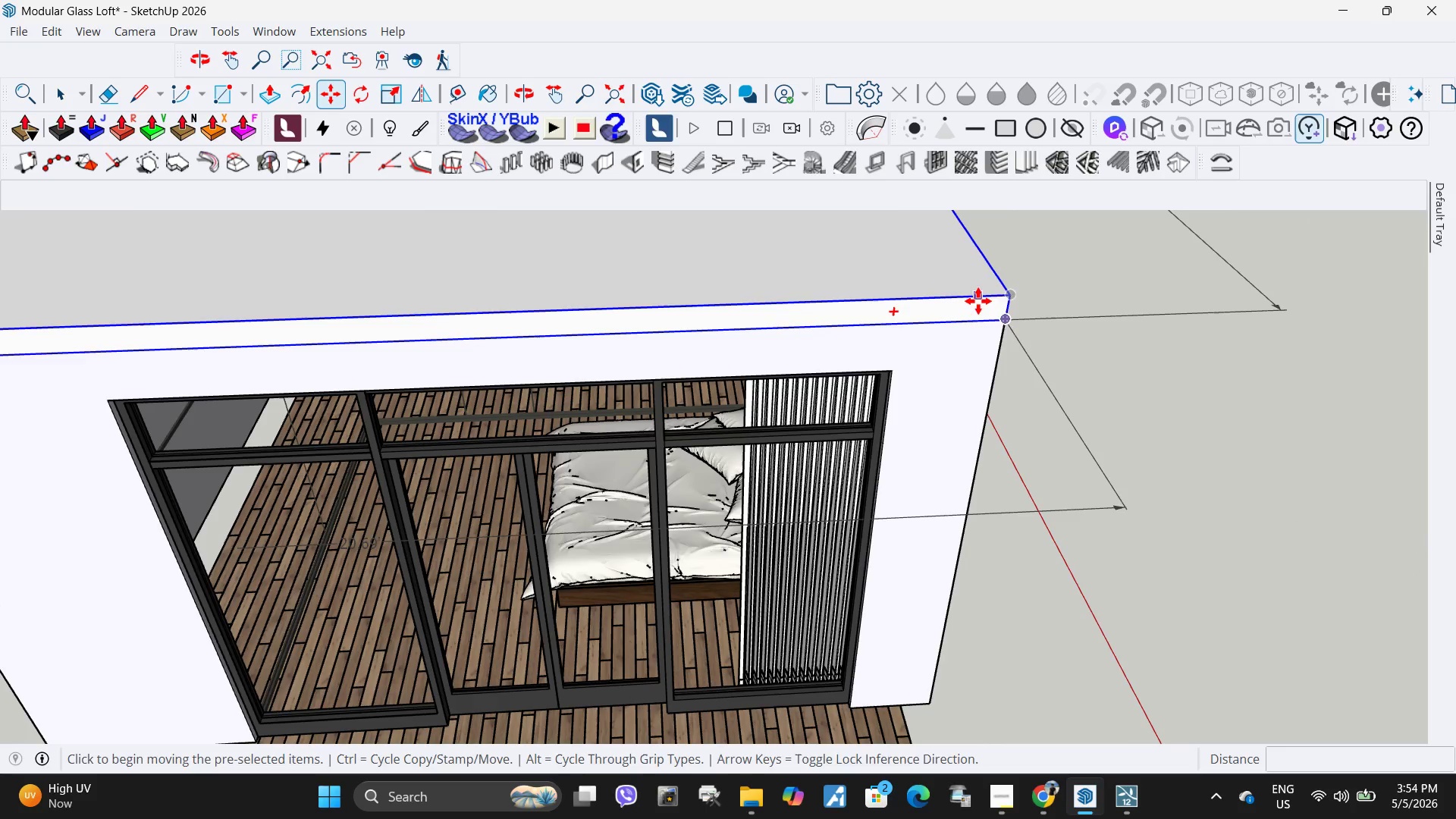 
scroll: coordinate [1031, 361], scroll_direction: up, amount: 7.0
 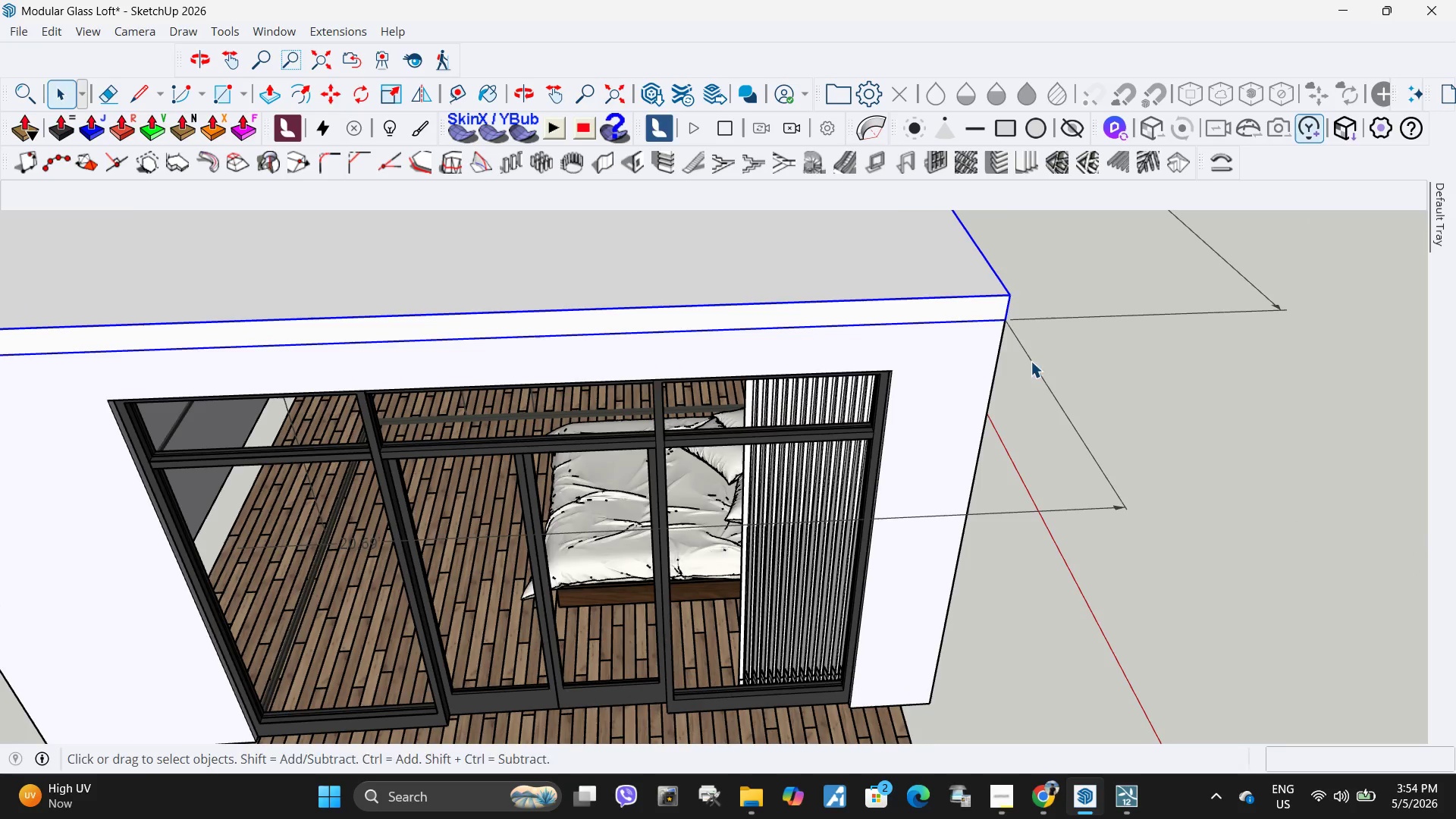 
key(Control+ControlLeft)
 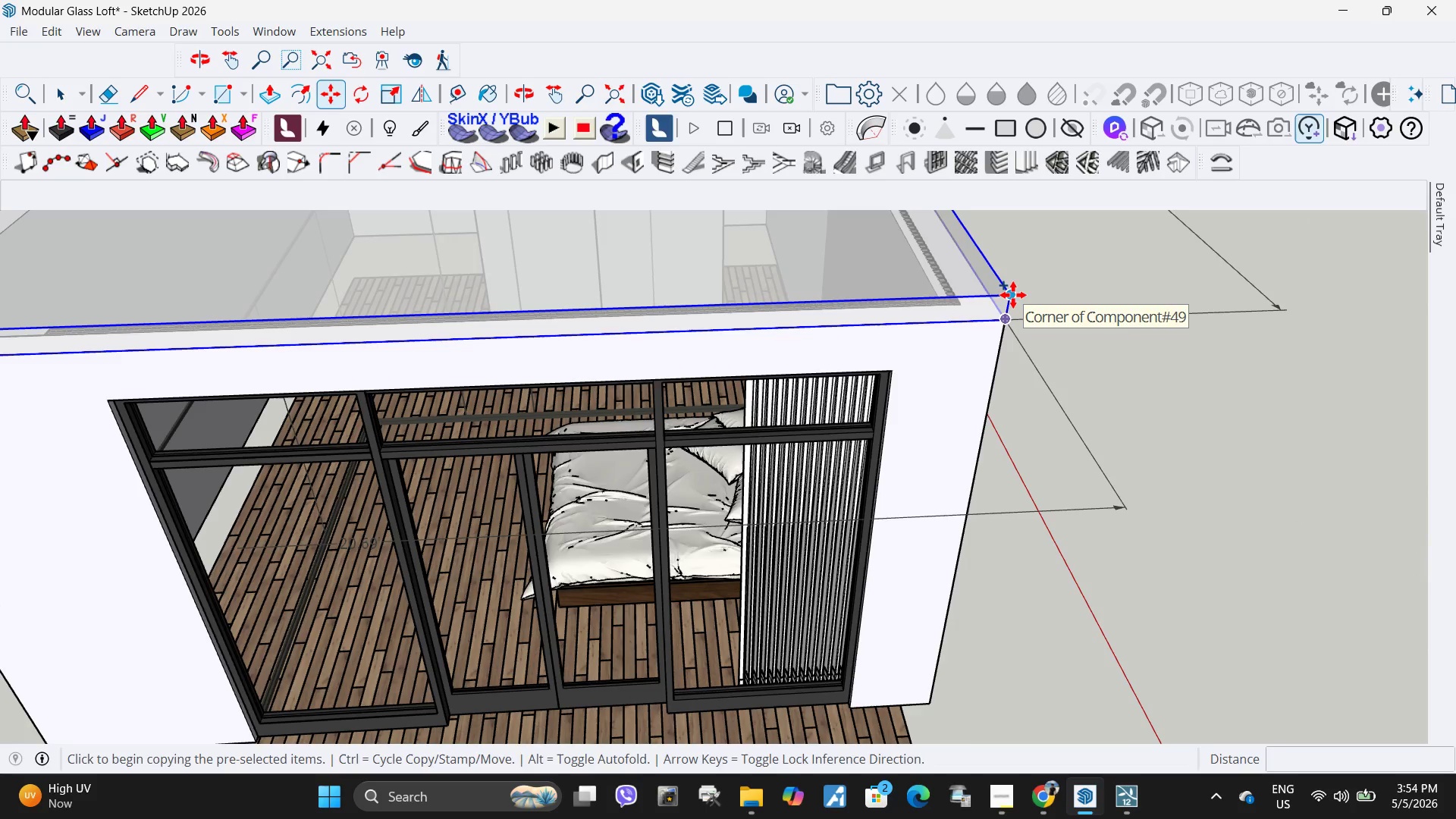 
left_click([1013, 295])
 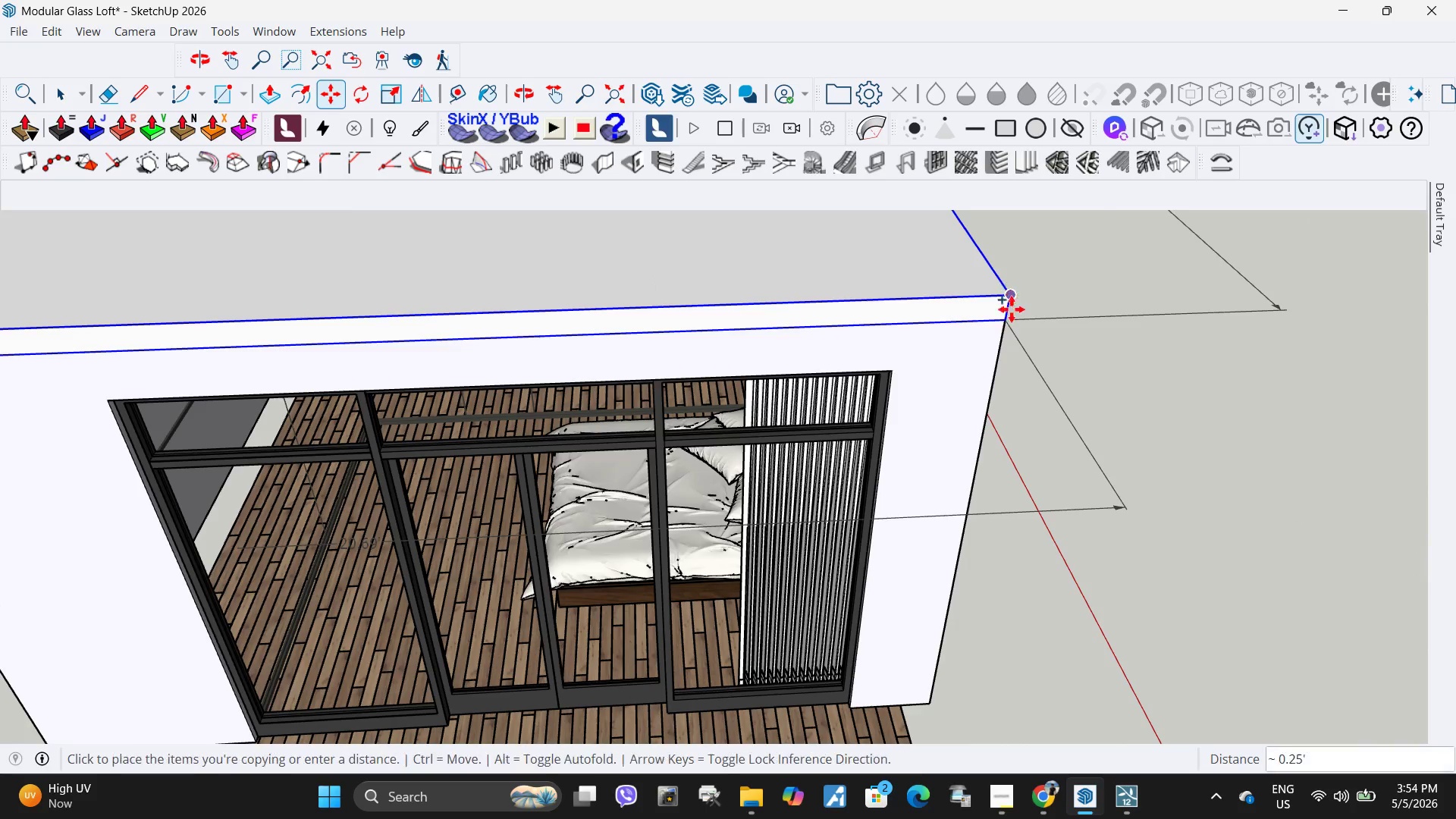 
scroll: coordinate [998, 437], scroll_direction: down, amount: 5.0
 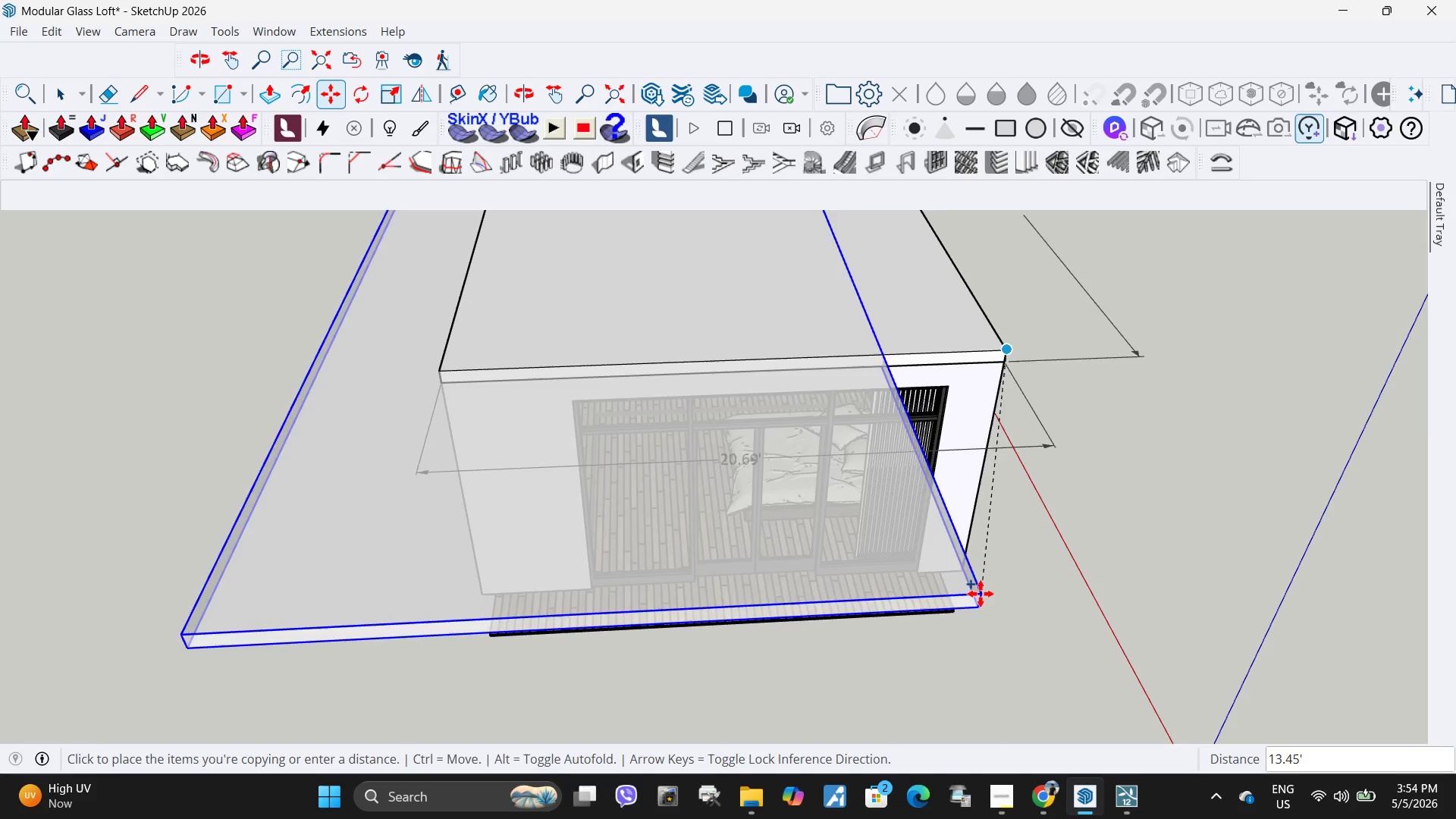 
scroll: coordinate [965, 585], scroll_direction: up, amount: 1.0
 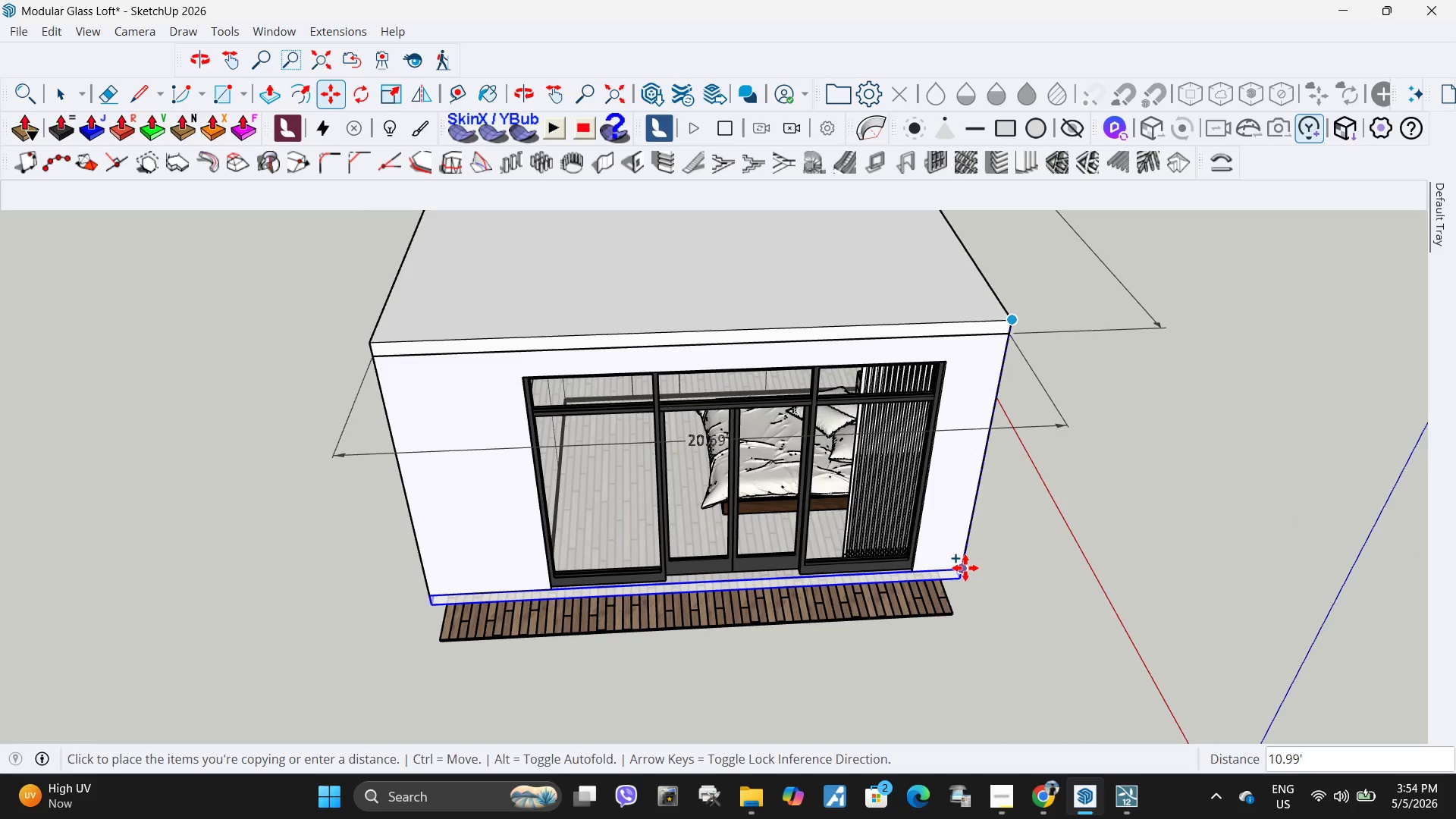 
left_click([965, 568])
 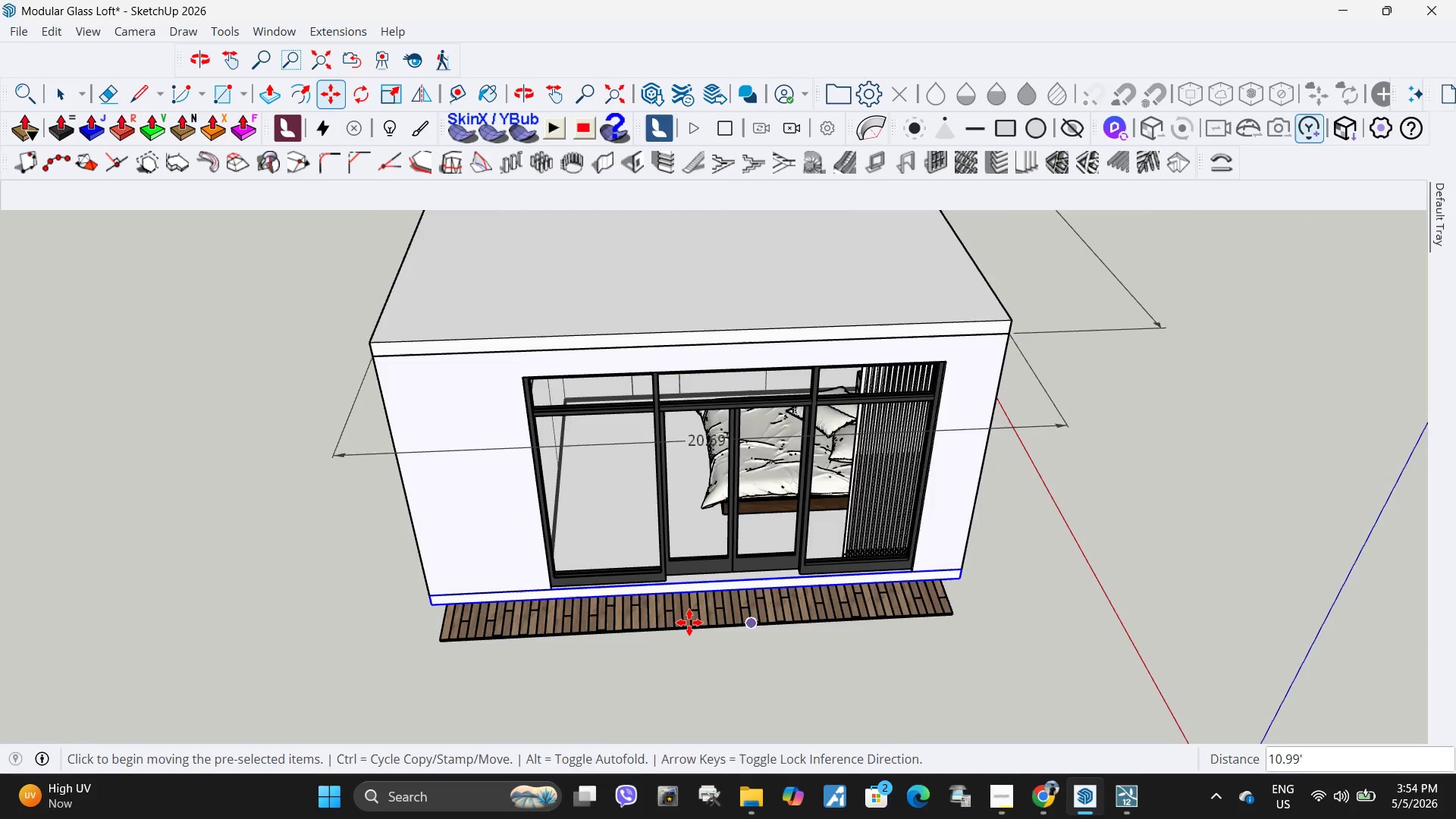 
key(Space)
 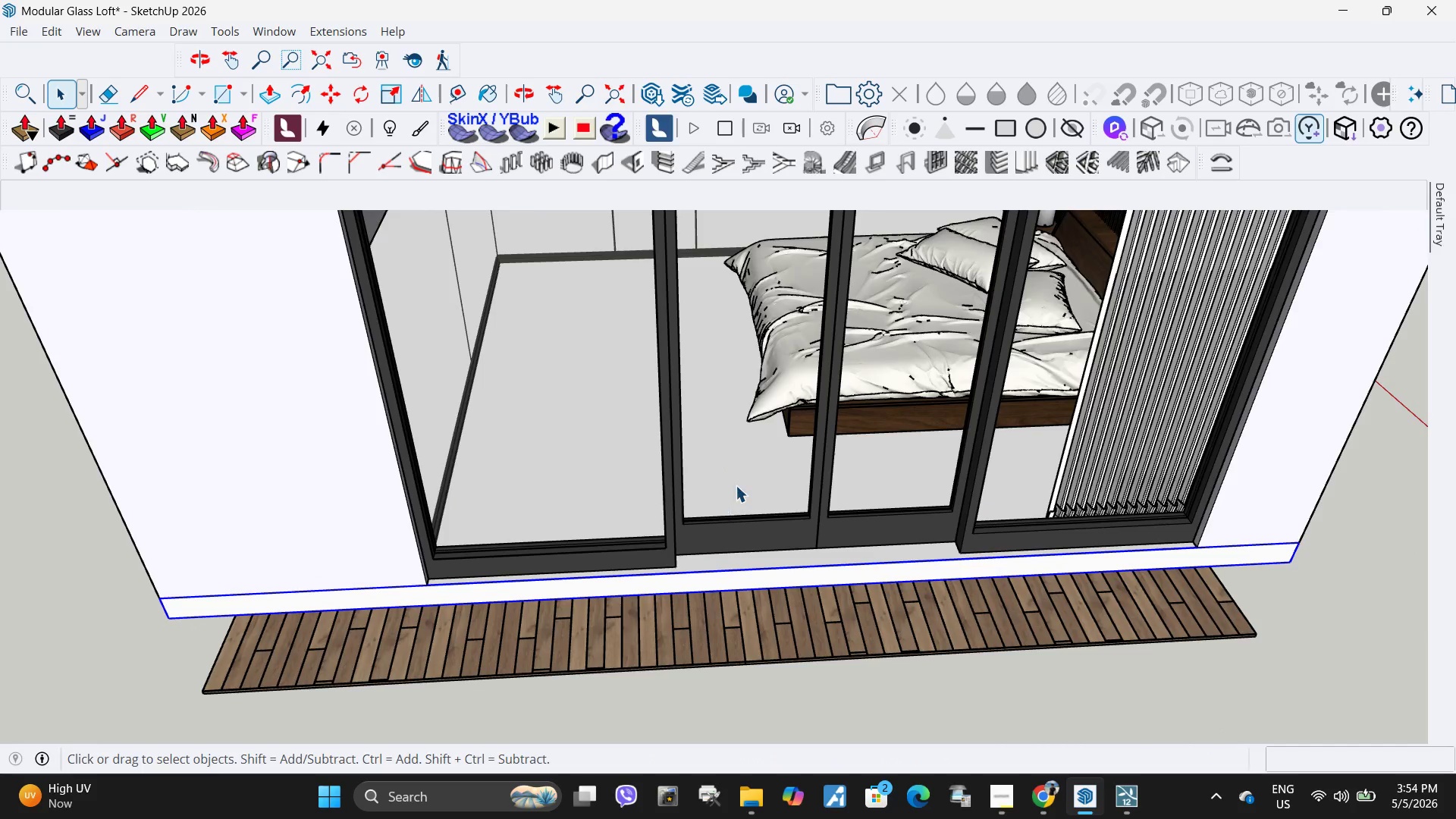 
left_click([737, 484])
 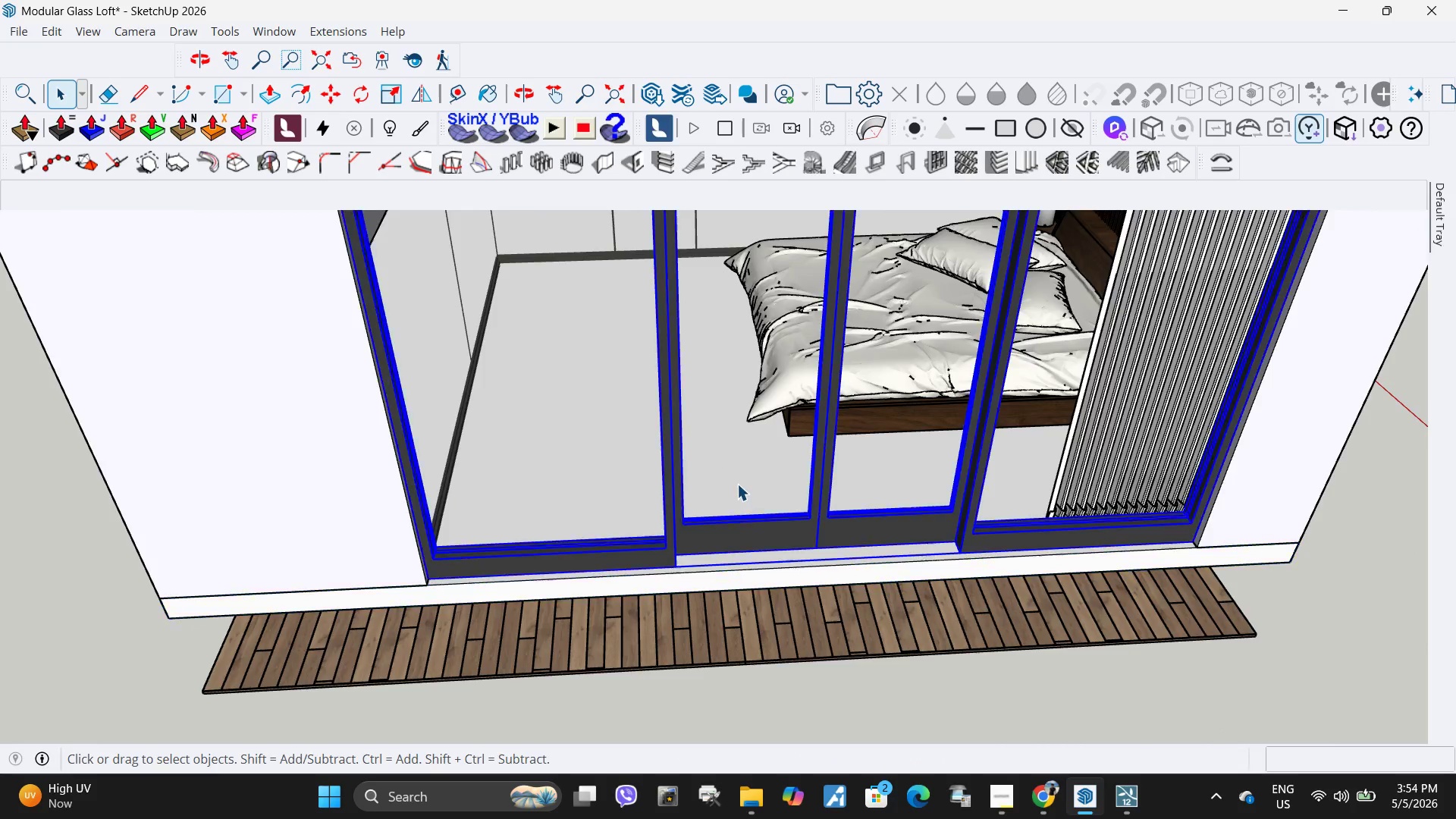 
scroll: coordinate [695, 549], scroll_direction: up, amount: 7.0
 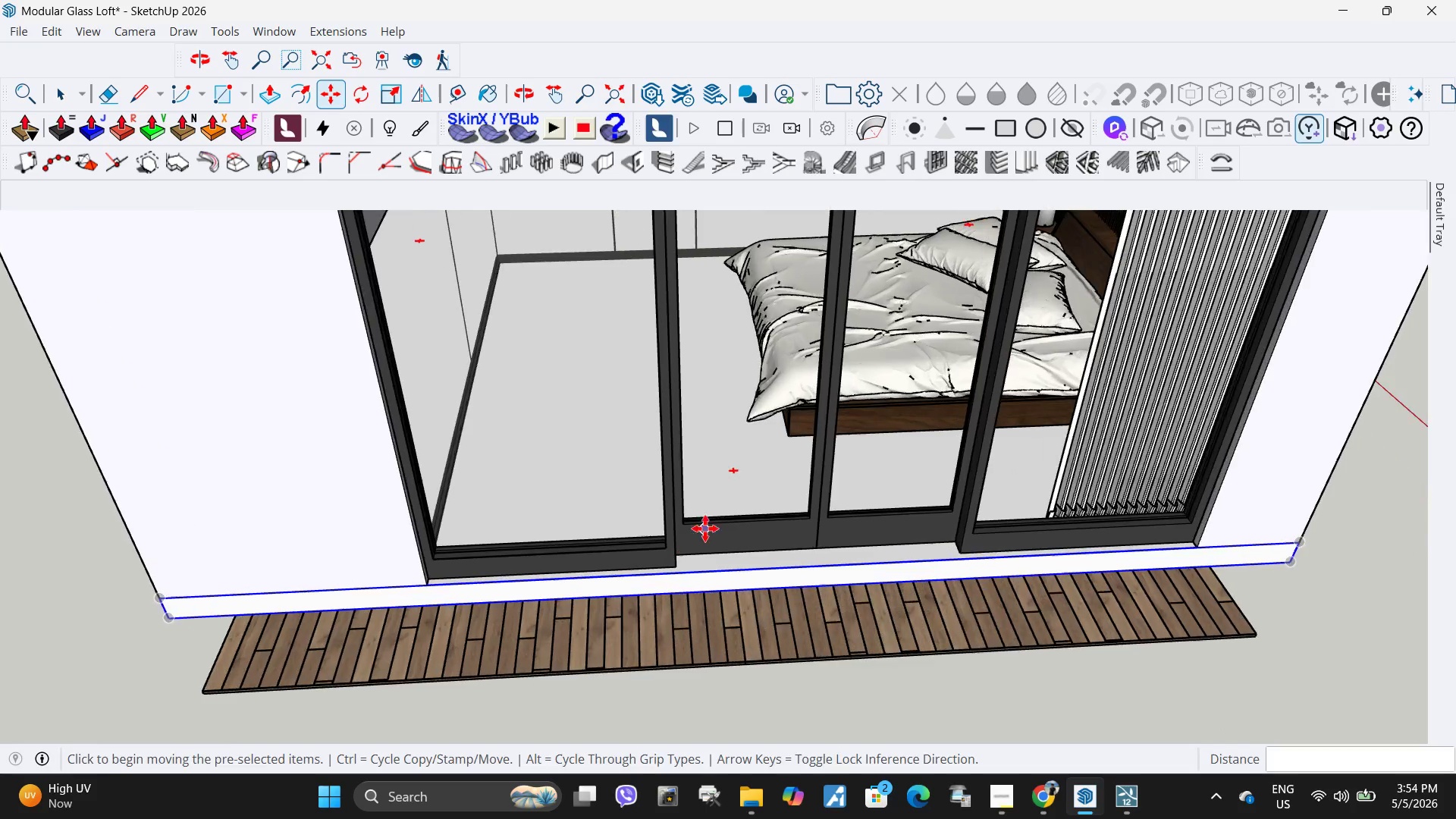 
double_click([737, 484])
 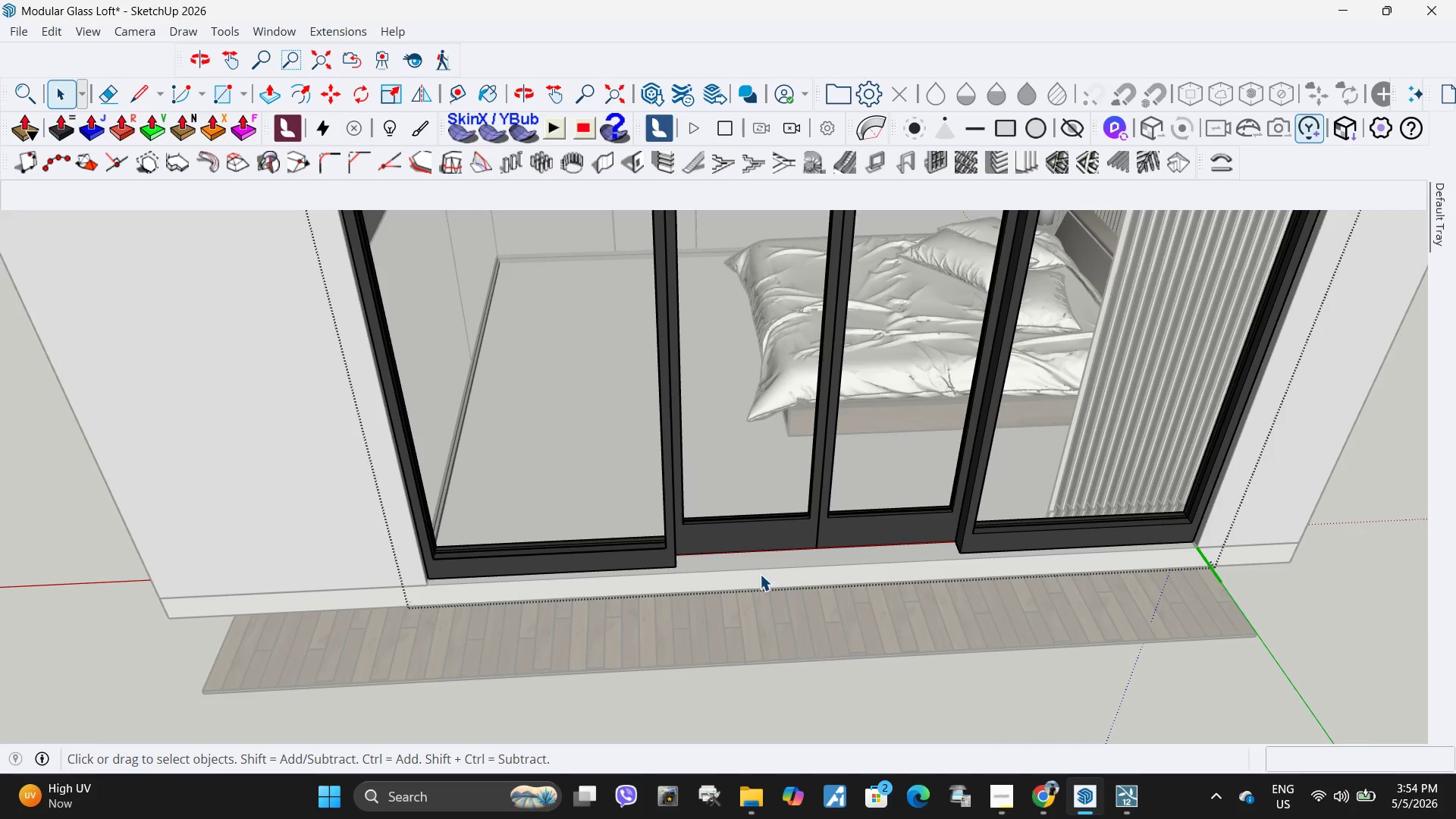 
key(Escape)
 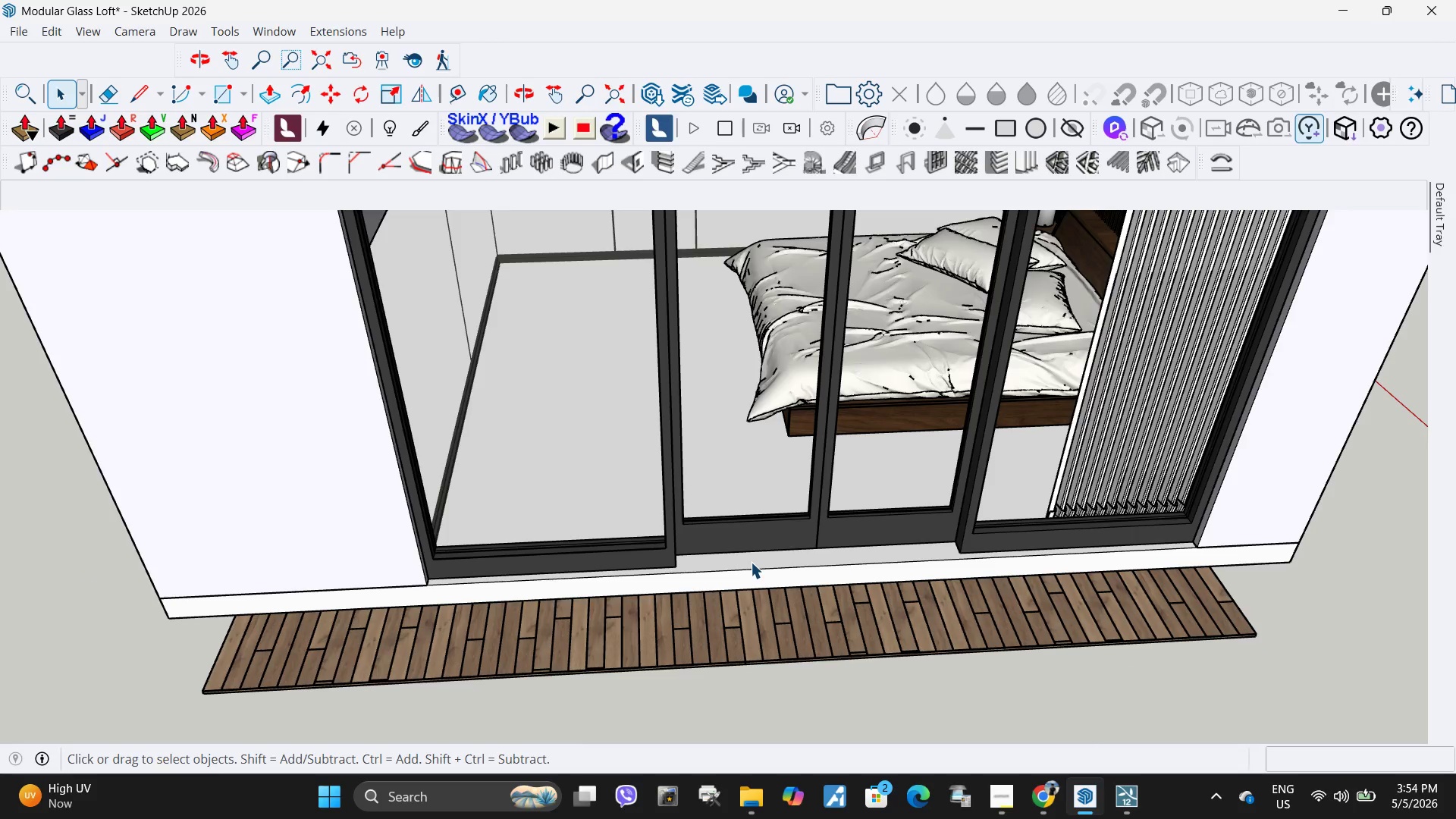 
double_click([751, 562])
 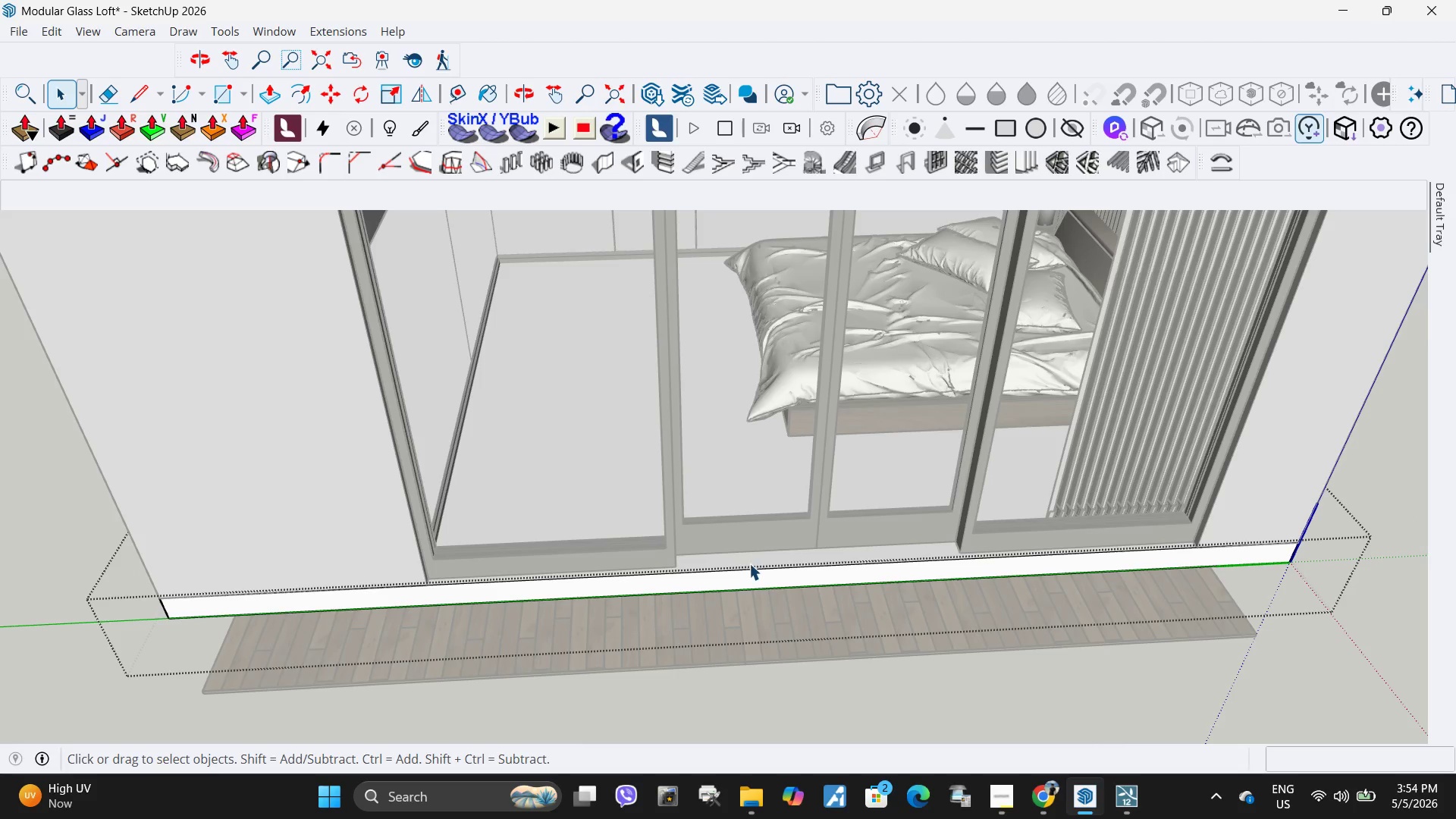 
triple_click([749, 563])
 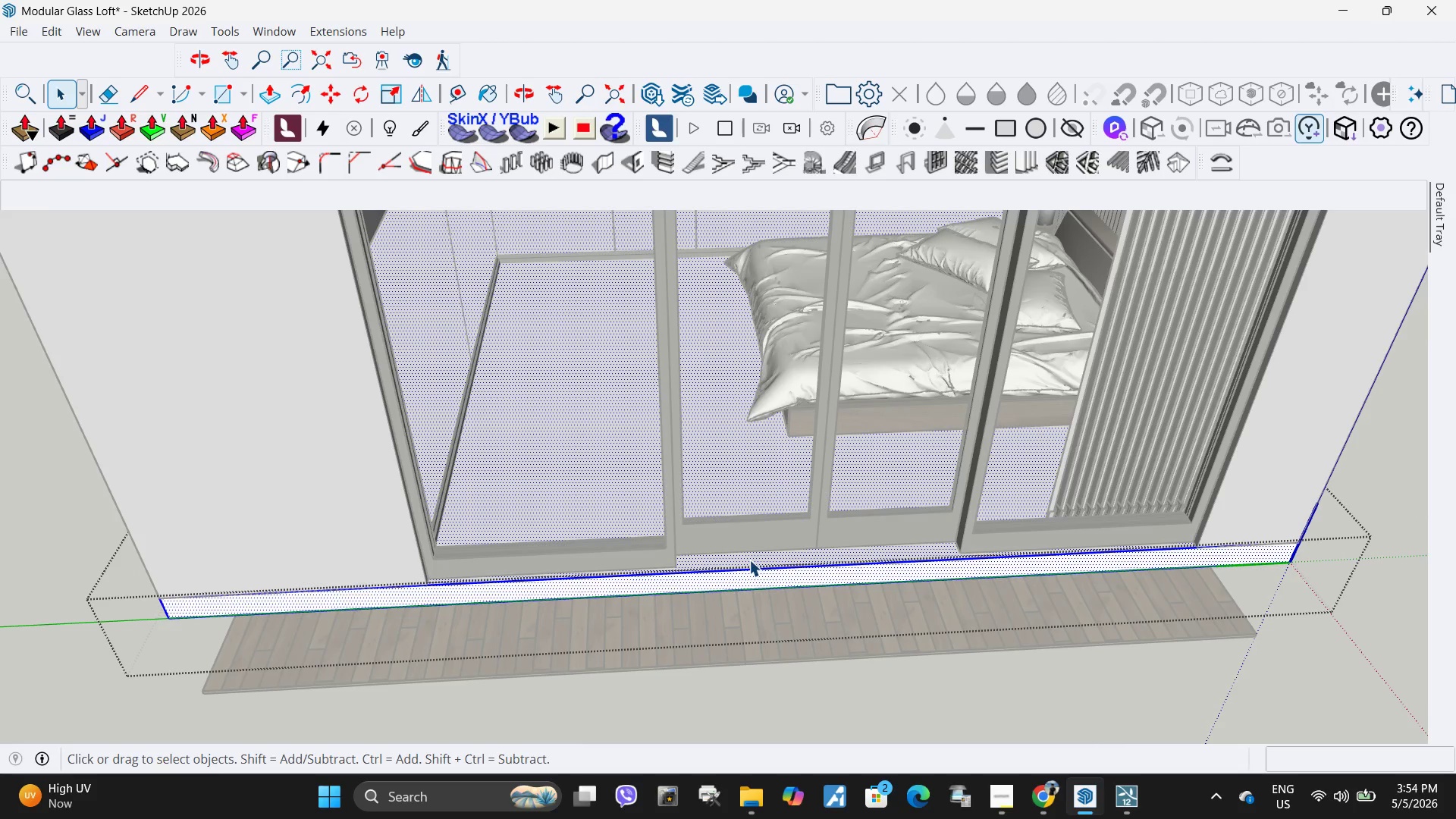 
left_click([749, 560])
 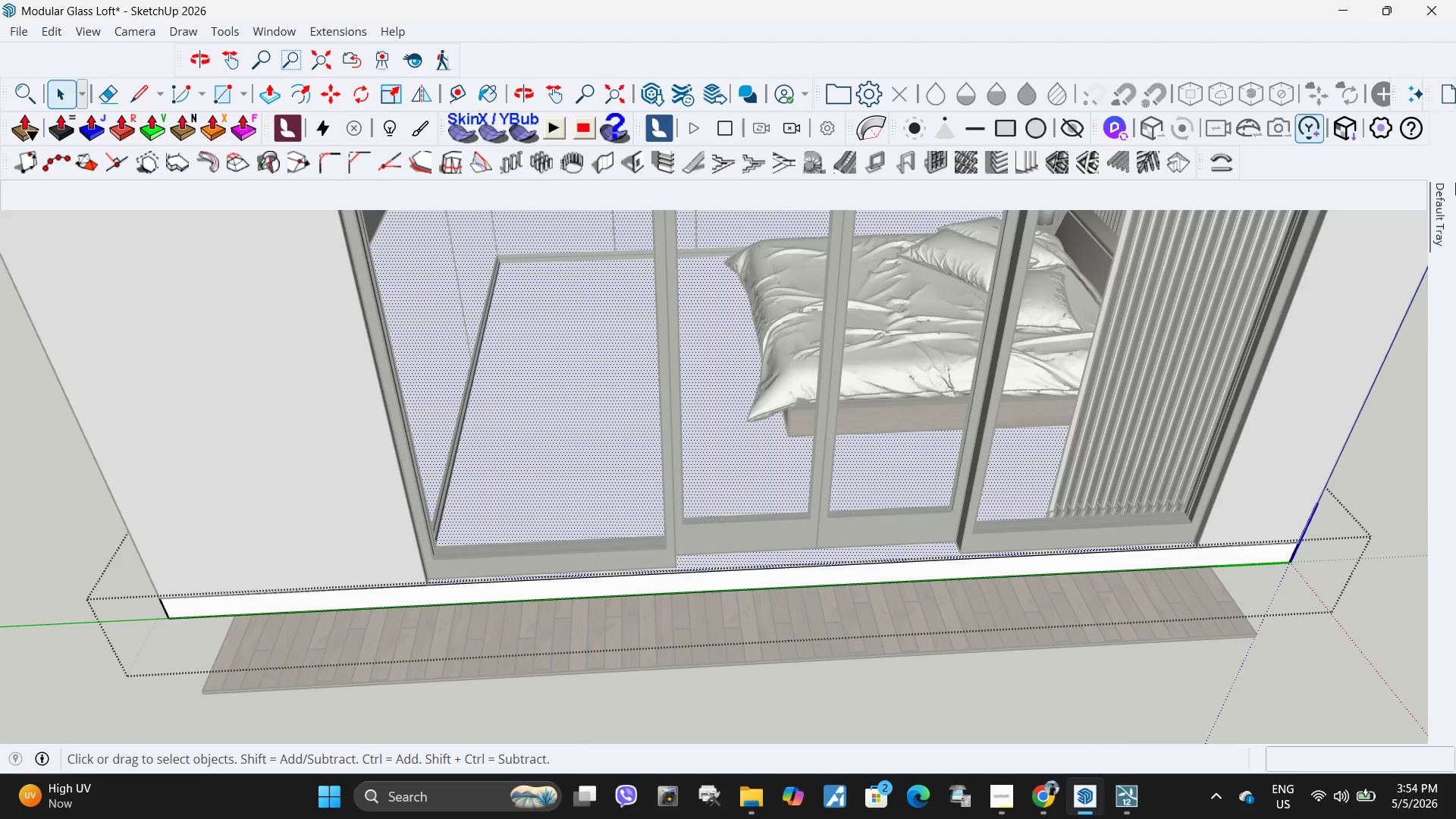 
mouse_move([1435, 226])
 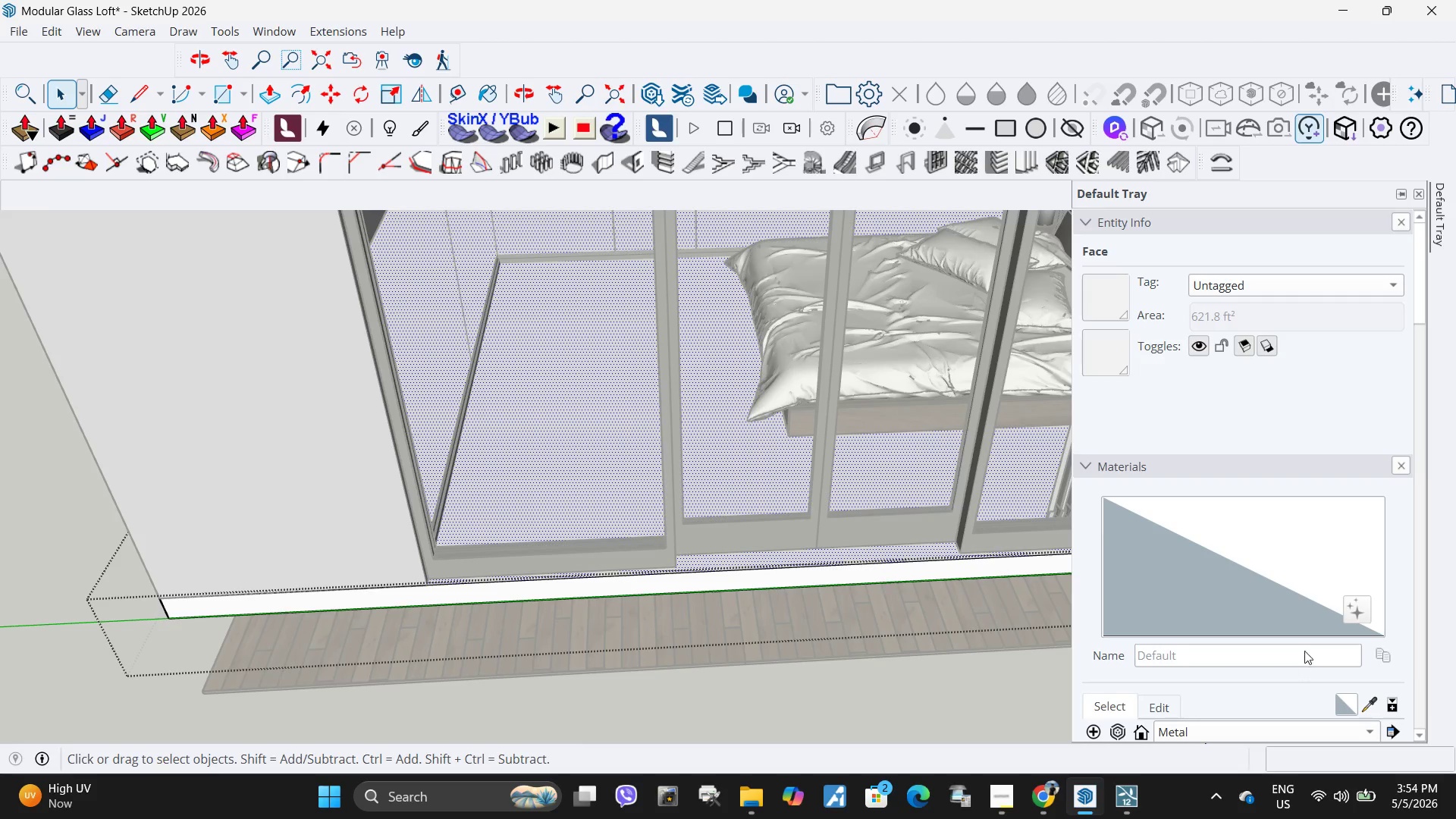 
scroll: coordinate [1294, 601], scroll_direction: down, amount: 2.0
 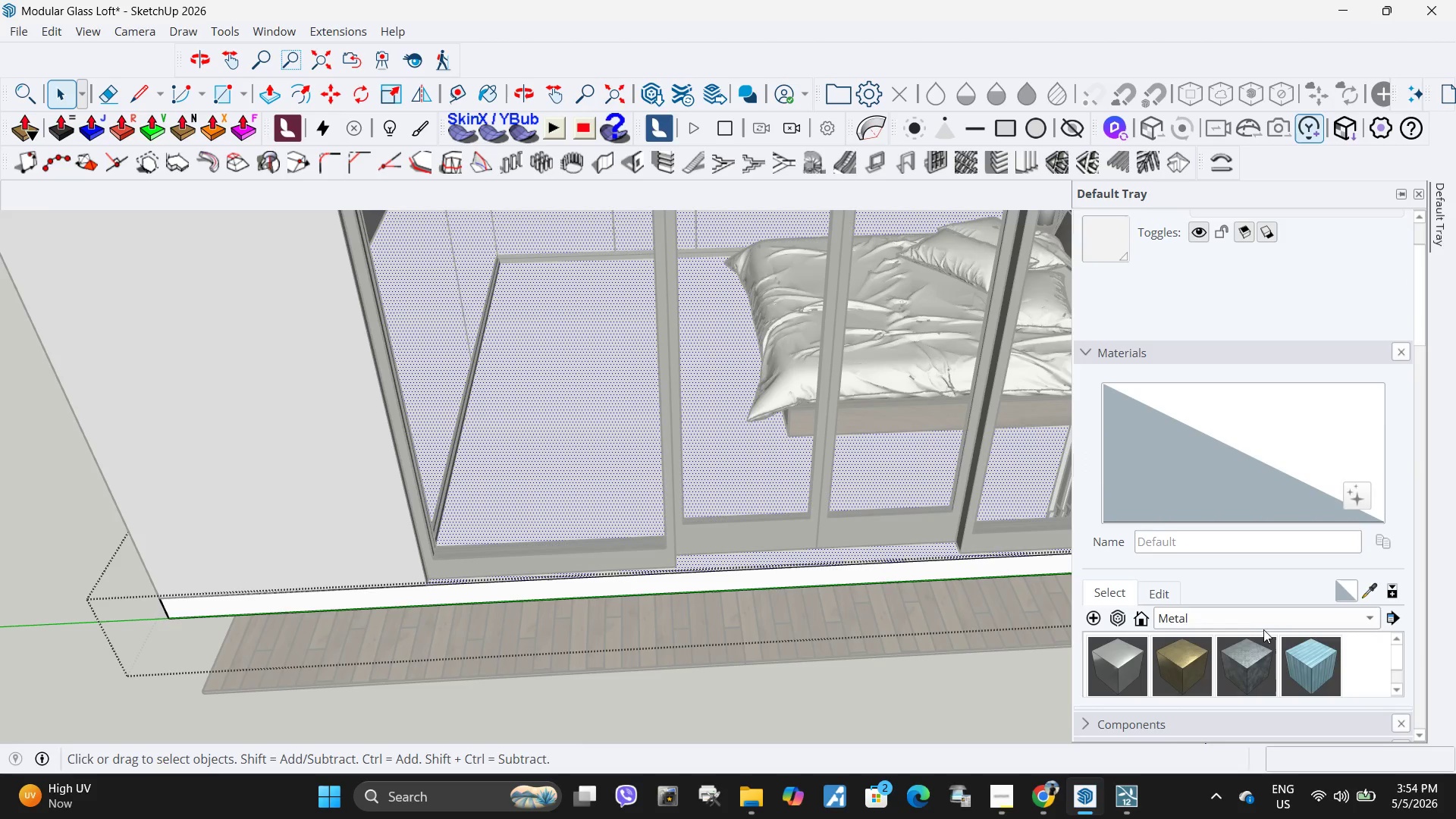 
left_click([1260, 627])
 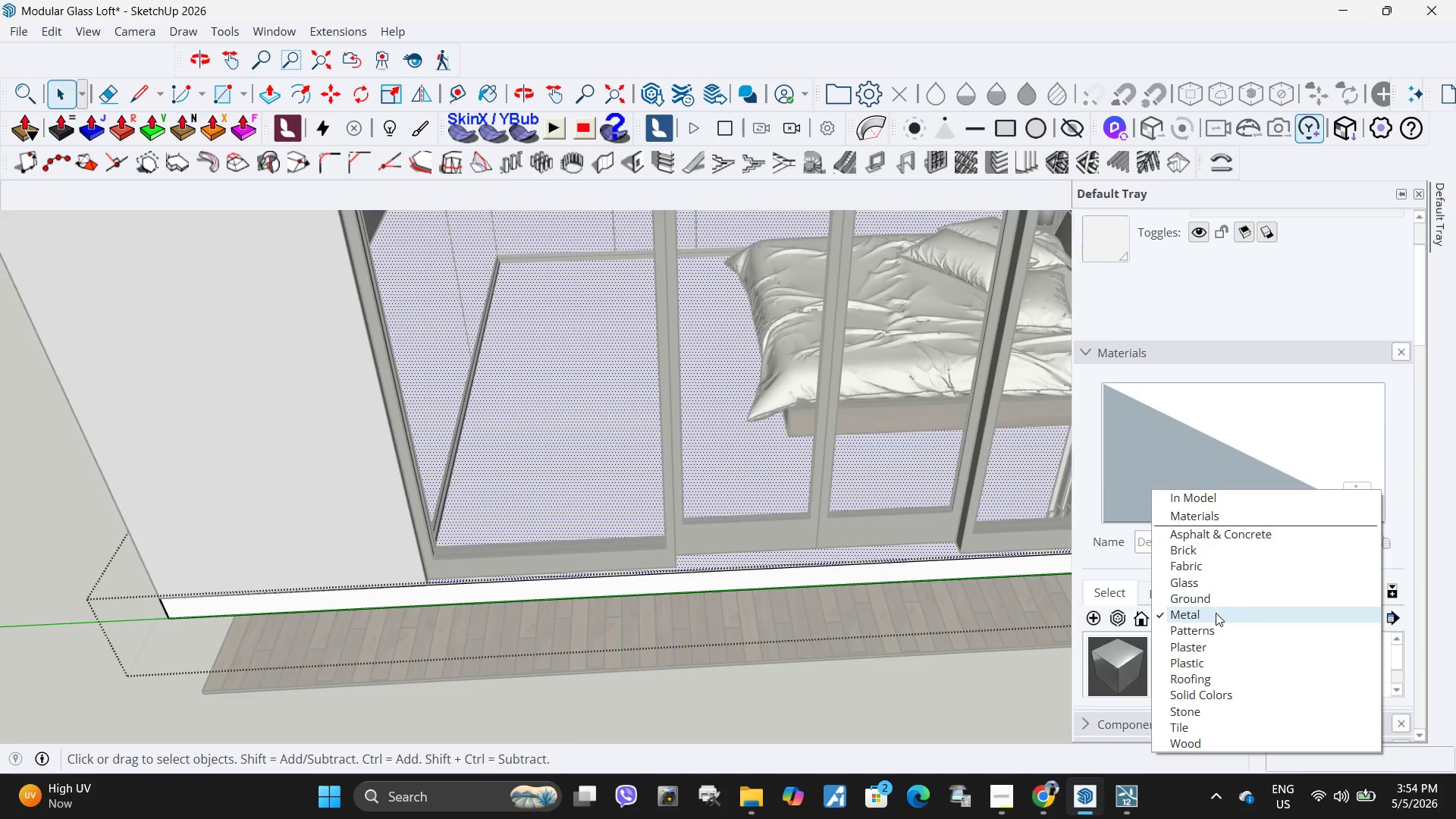 
left_click([1235, 535])
 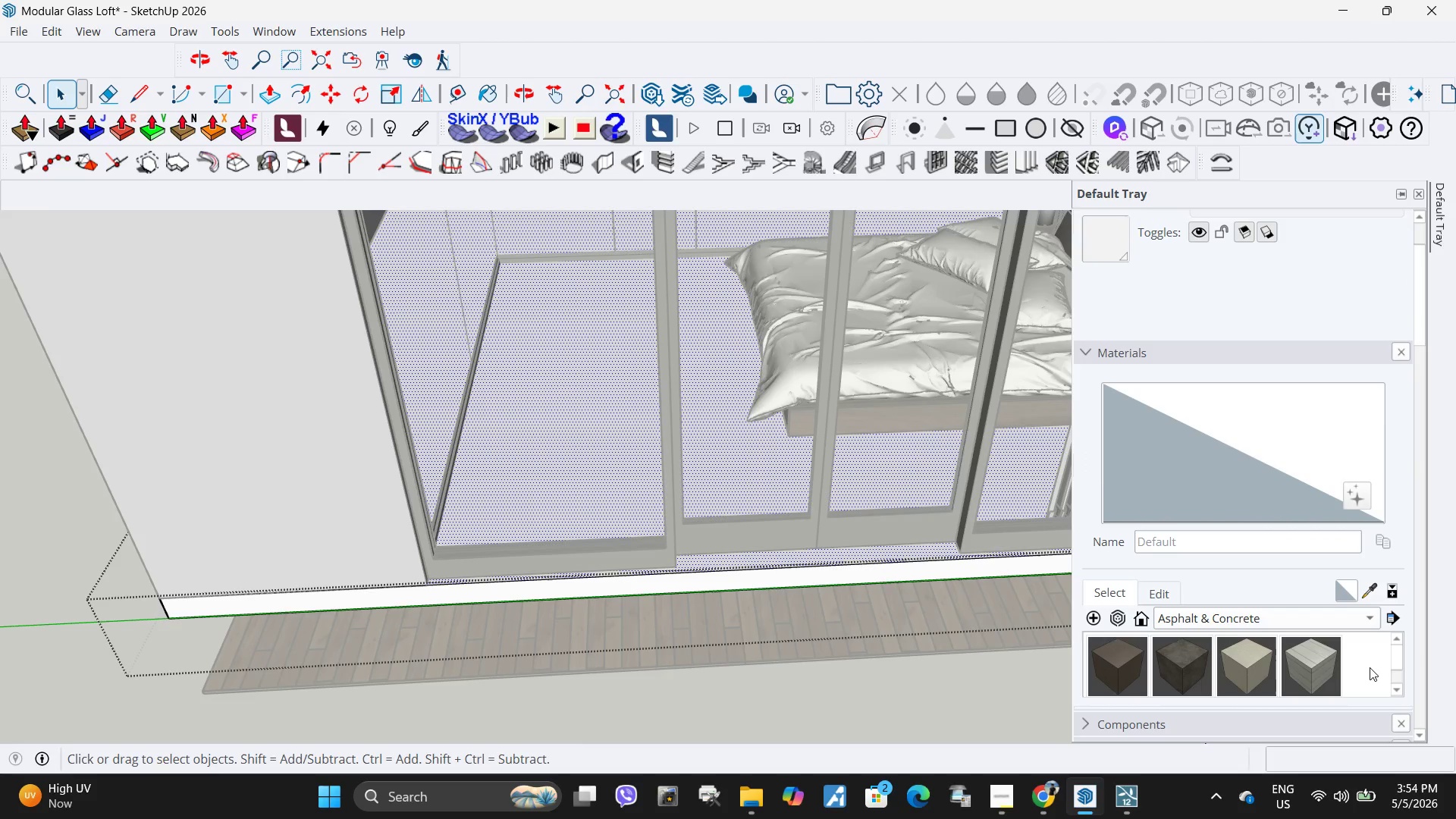 
scroll: coordinate [1298, 654], scroll_direction: down, amount: 3.0
 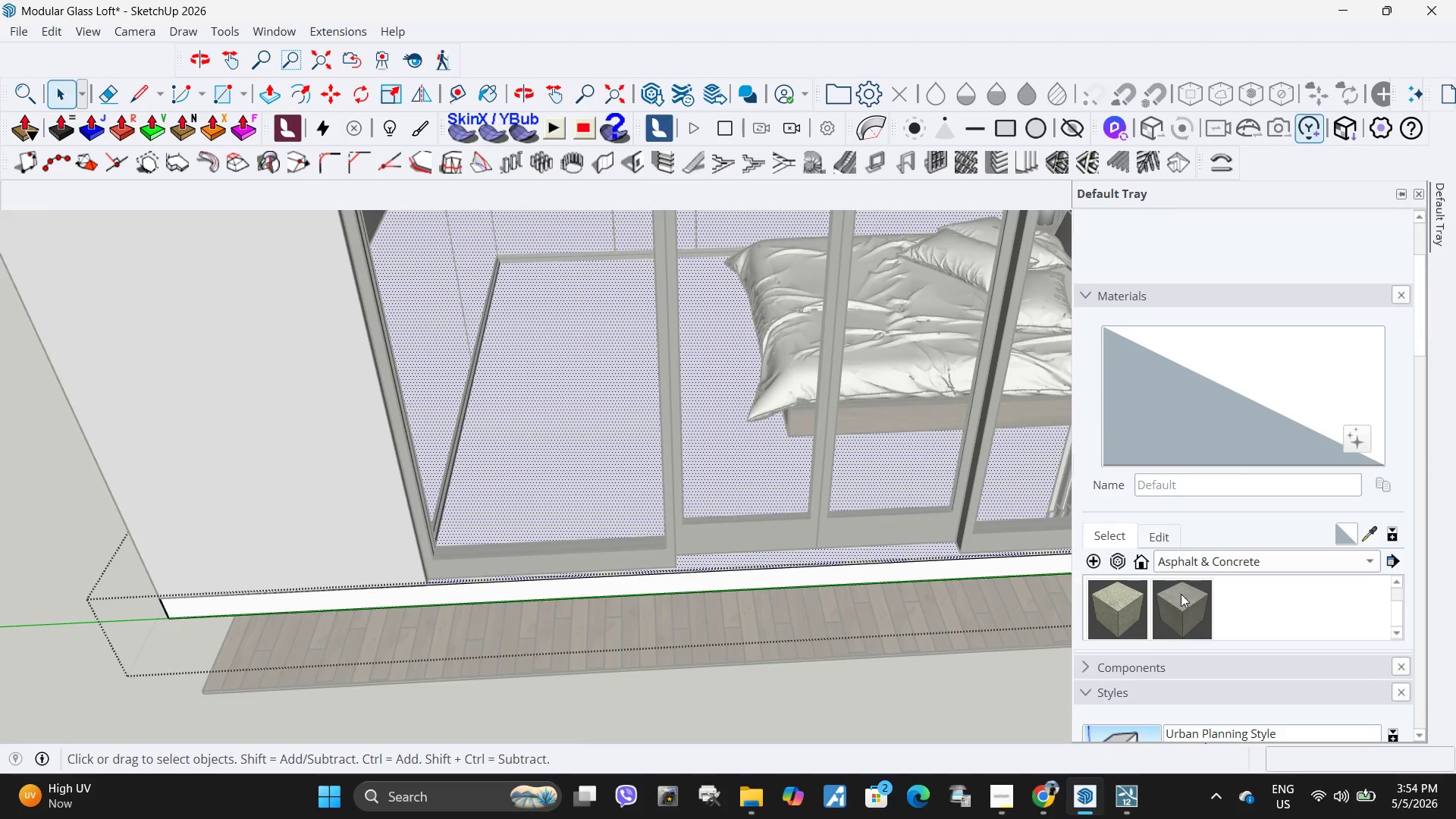 
left_click([1190, 603])
 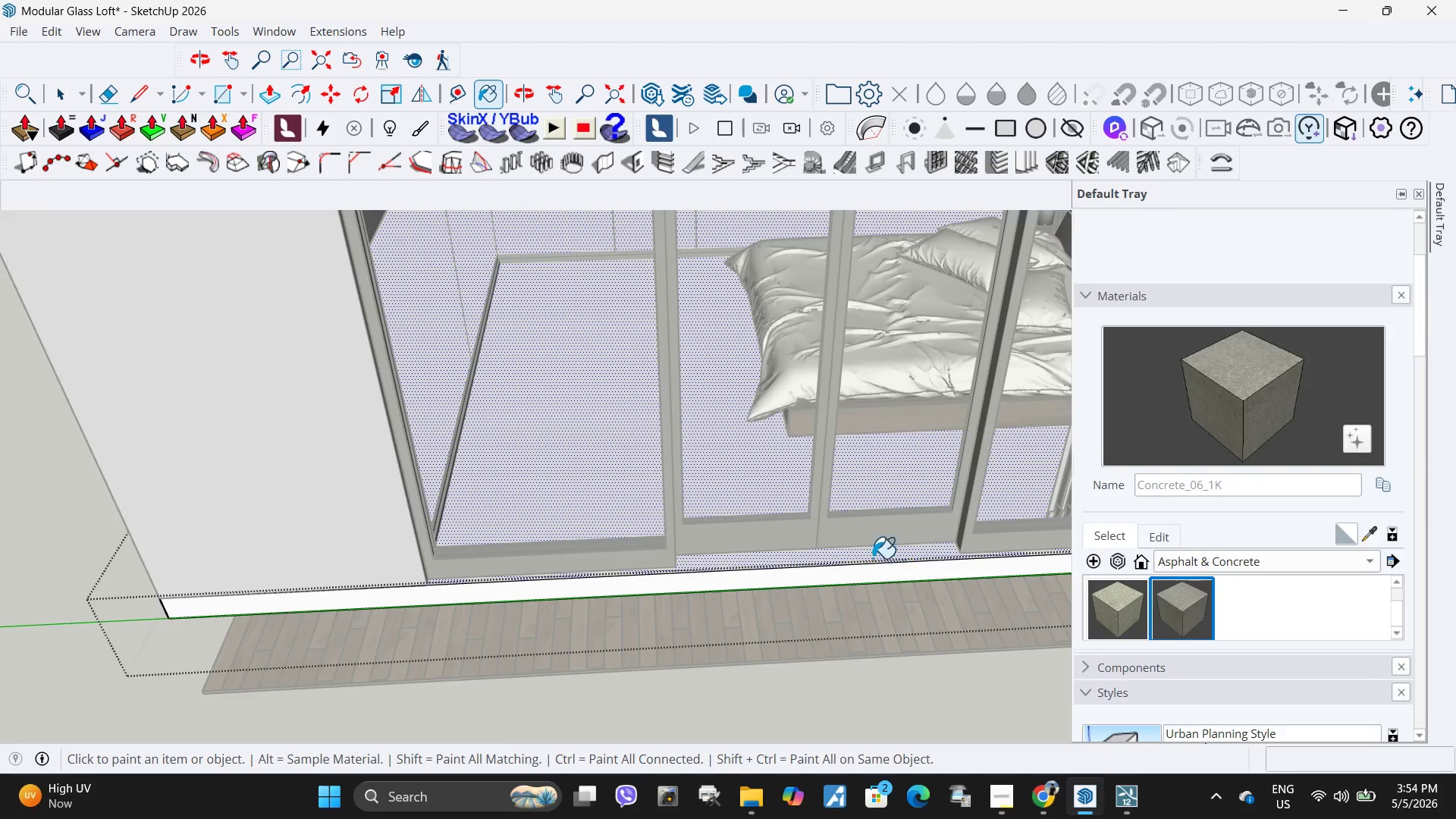 
left_click([871, 555])
 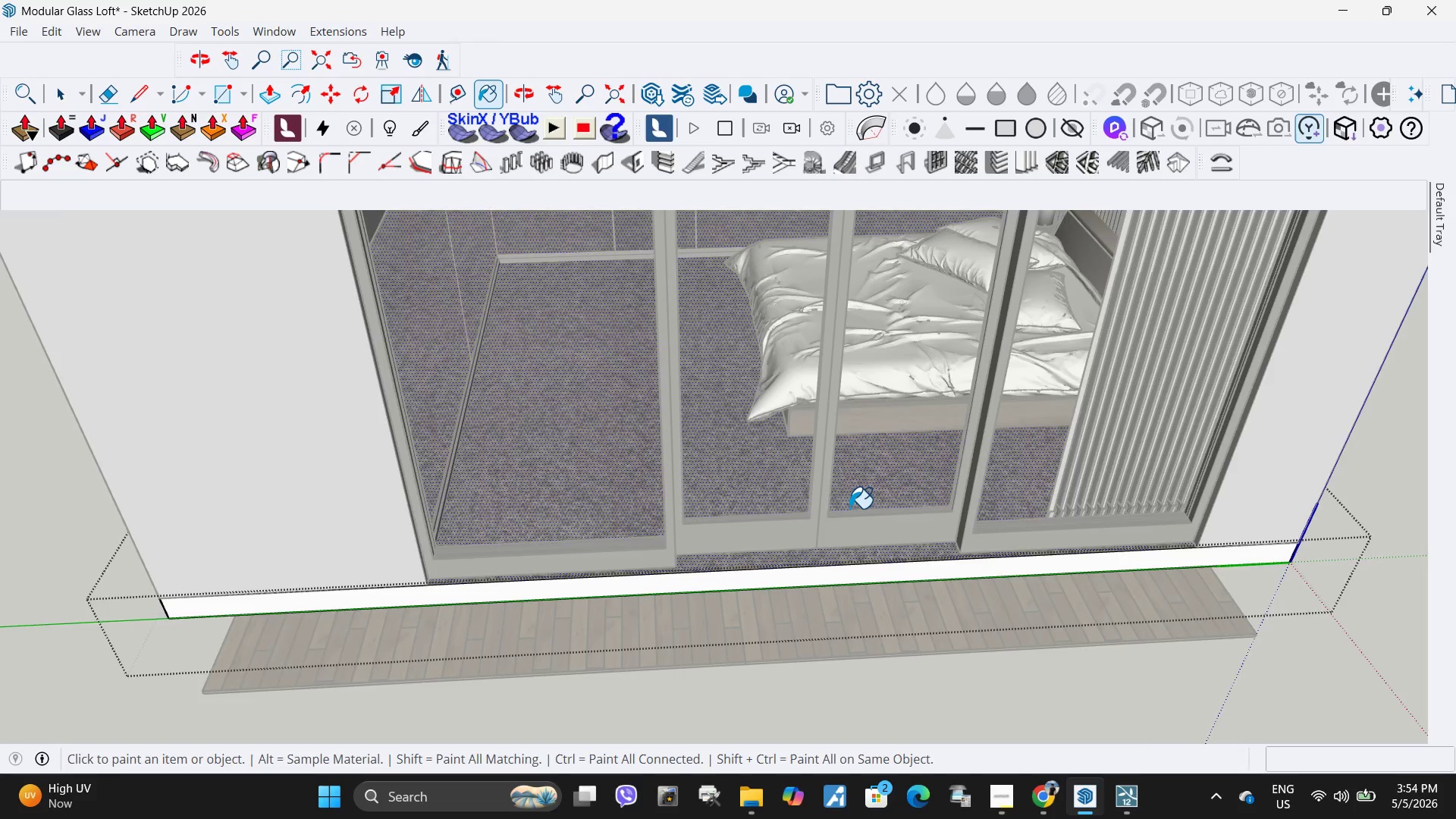 
key(Space)
 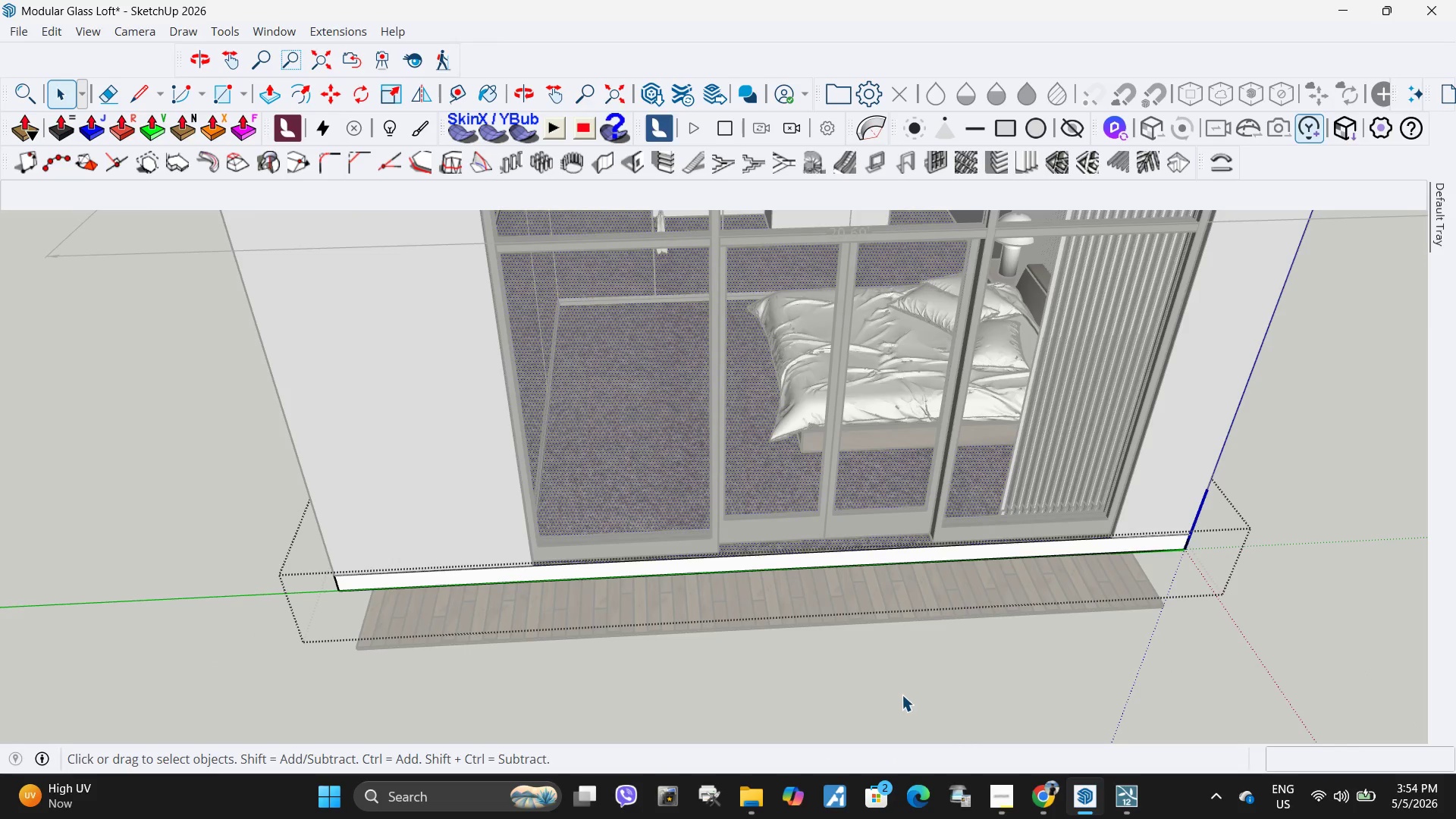 
scroll: coordinate [848, 507], scroll_direction: down, amount: 3.0
 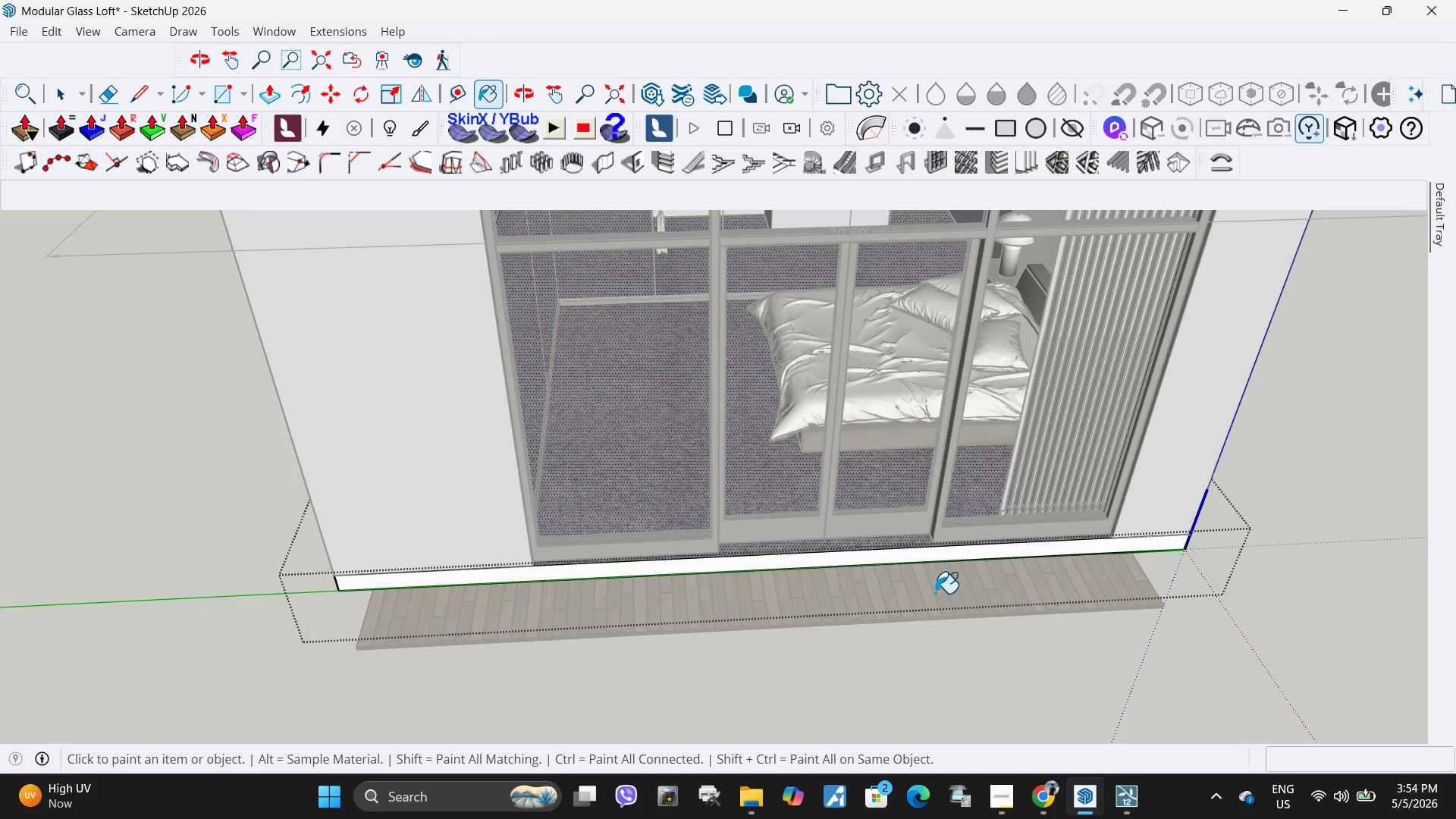 
key(Escape)
 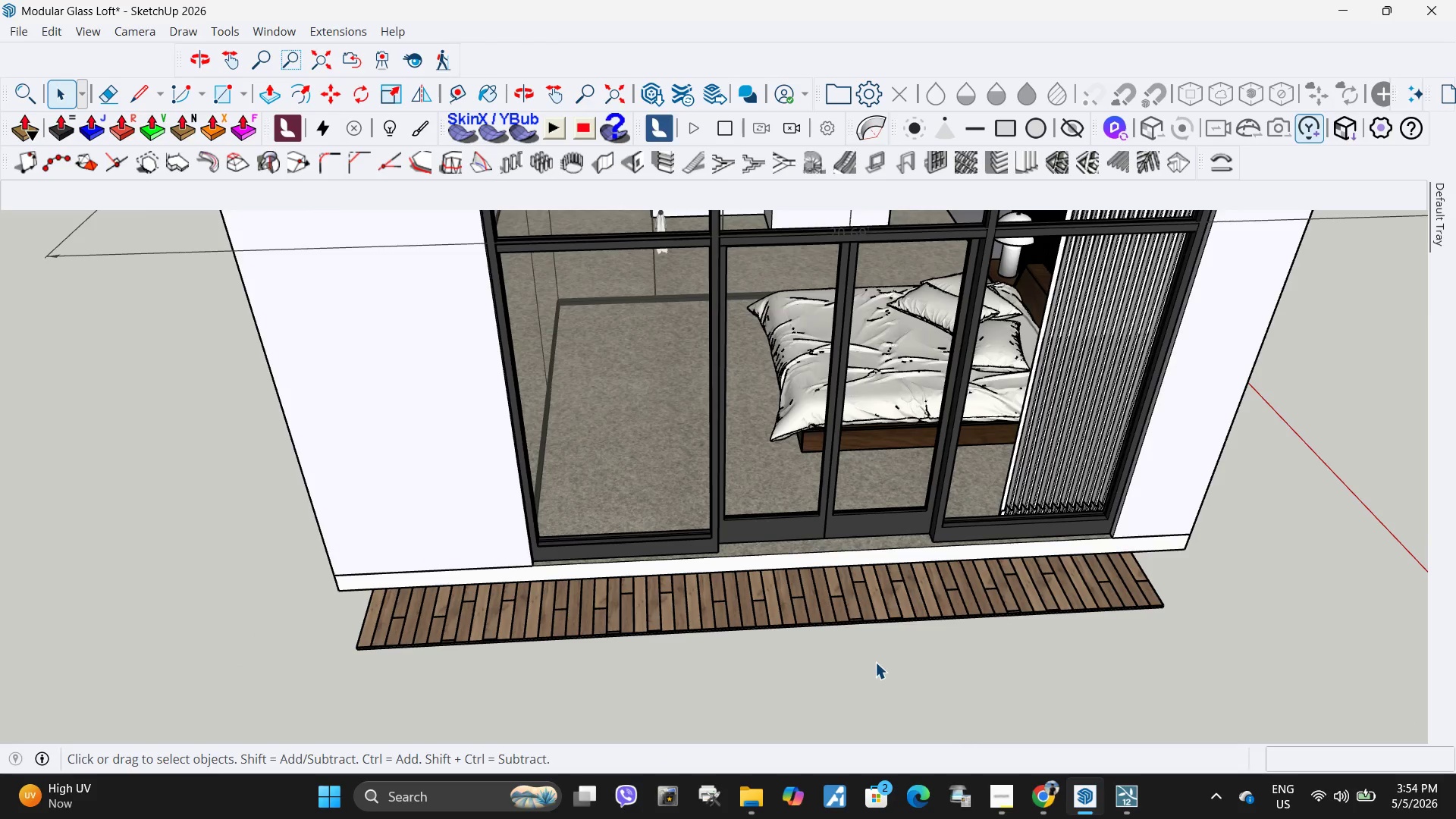 
key(Escape)
 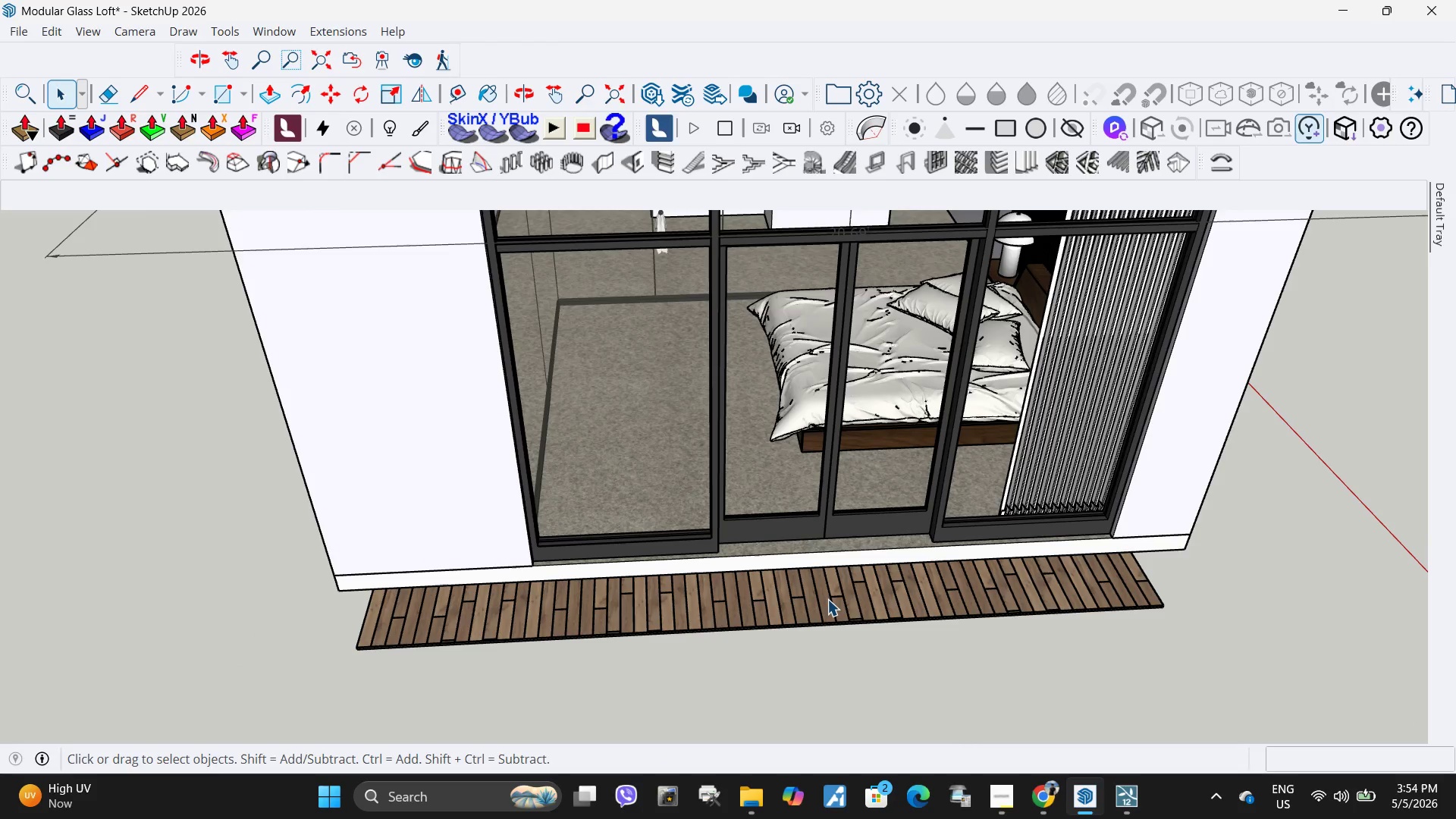 
left_click([827, 599])
 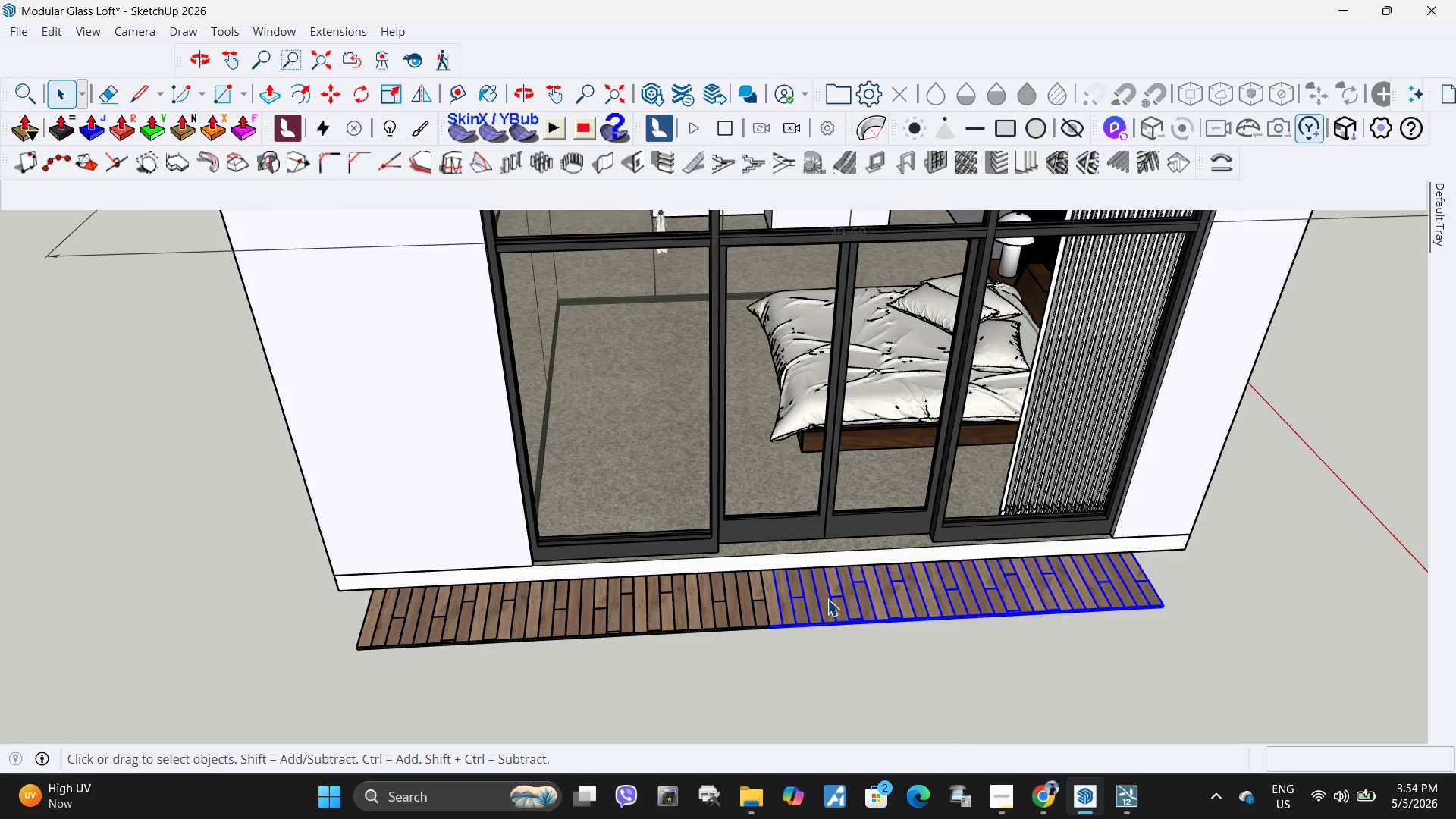 
key(Delete)
 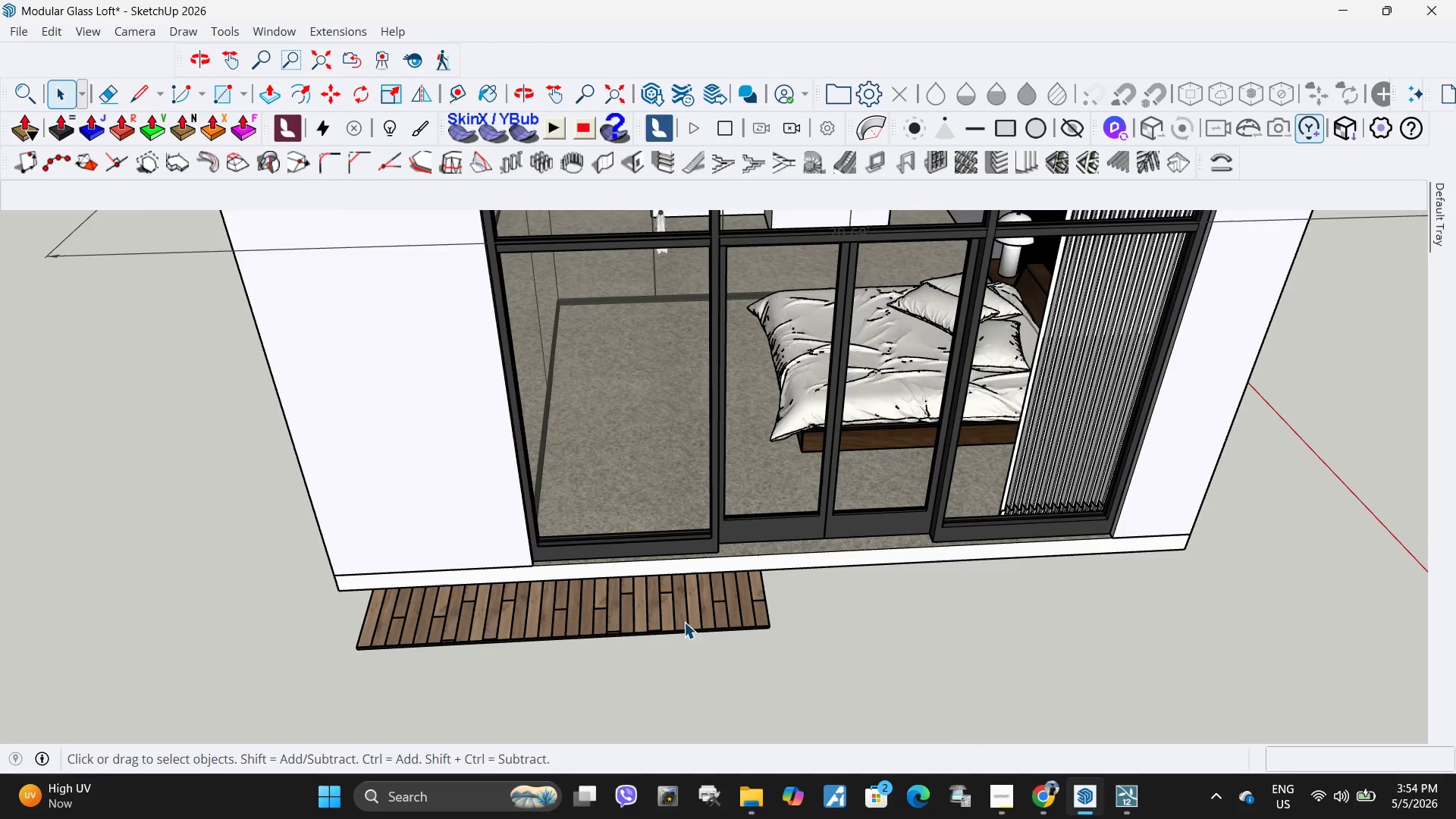 
left_click([684, 620])
 